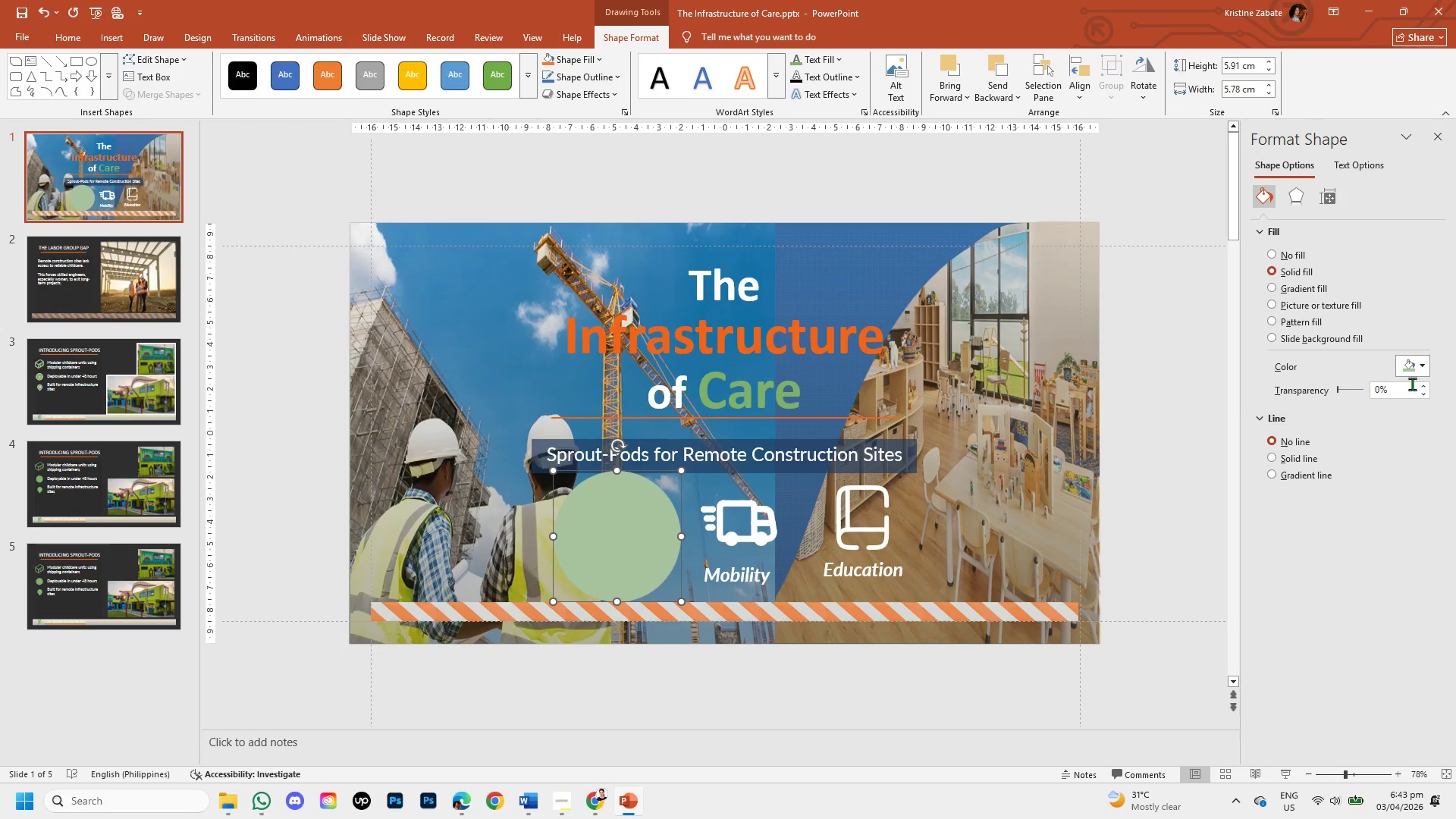 
left_click([1425, 367])
 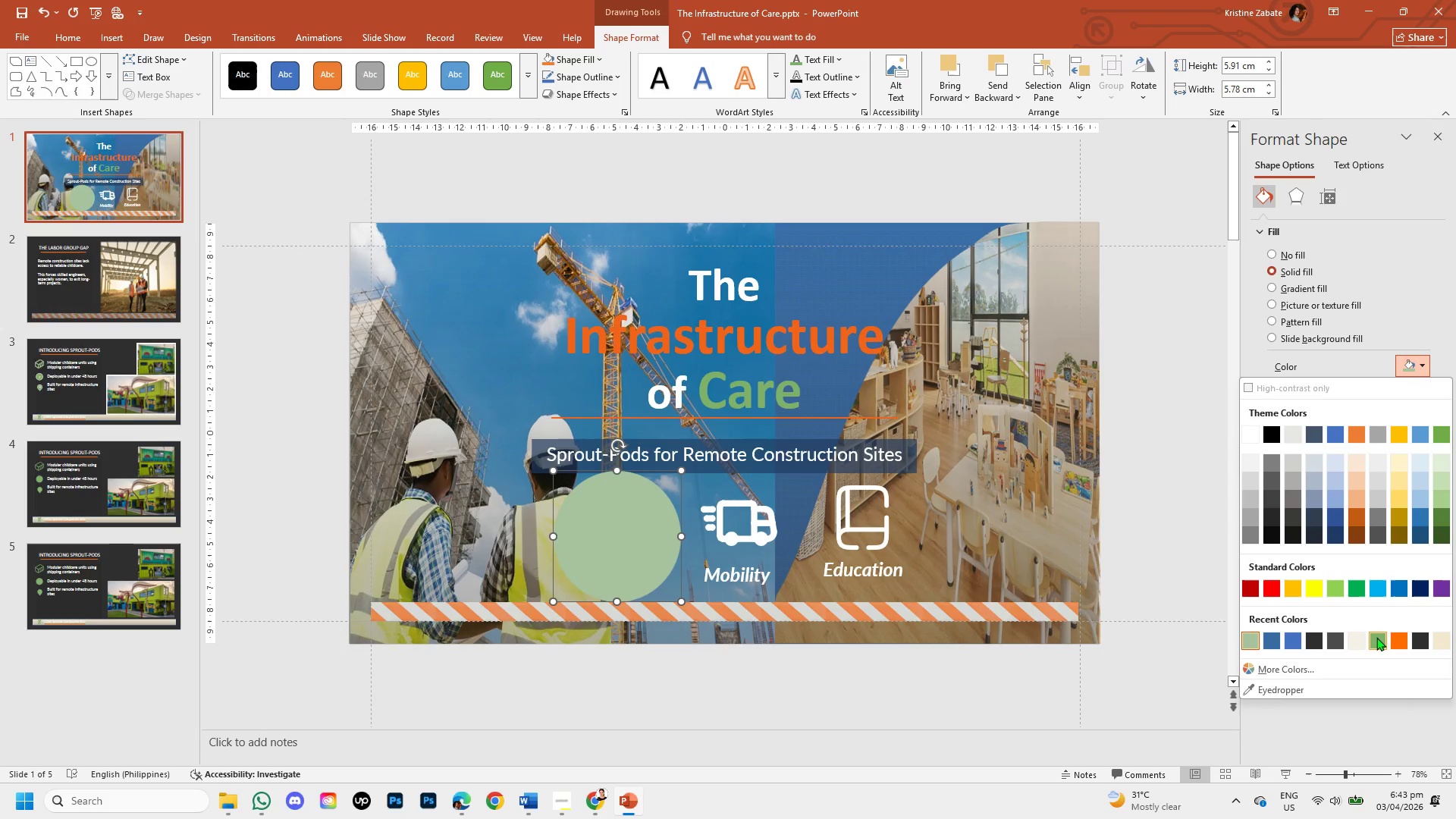 
left_click([1376, 637])
 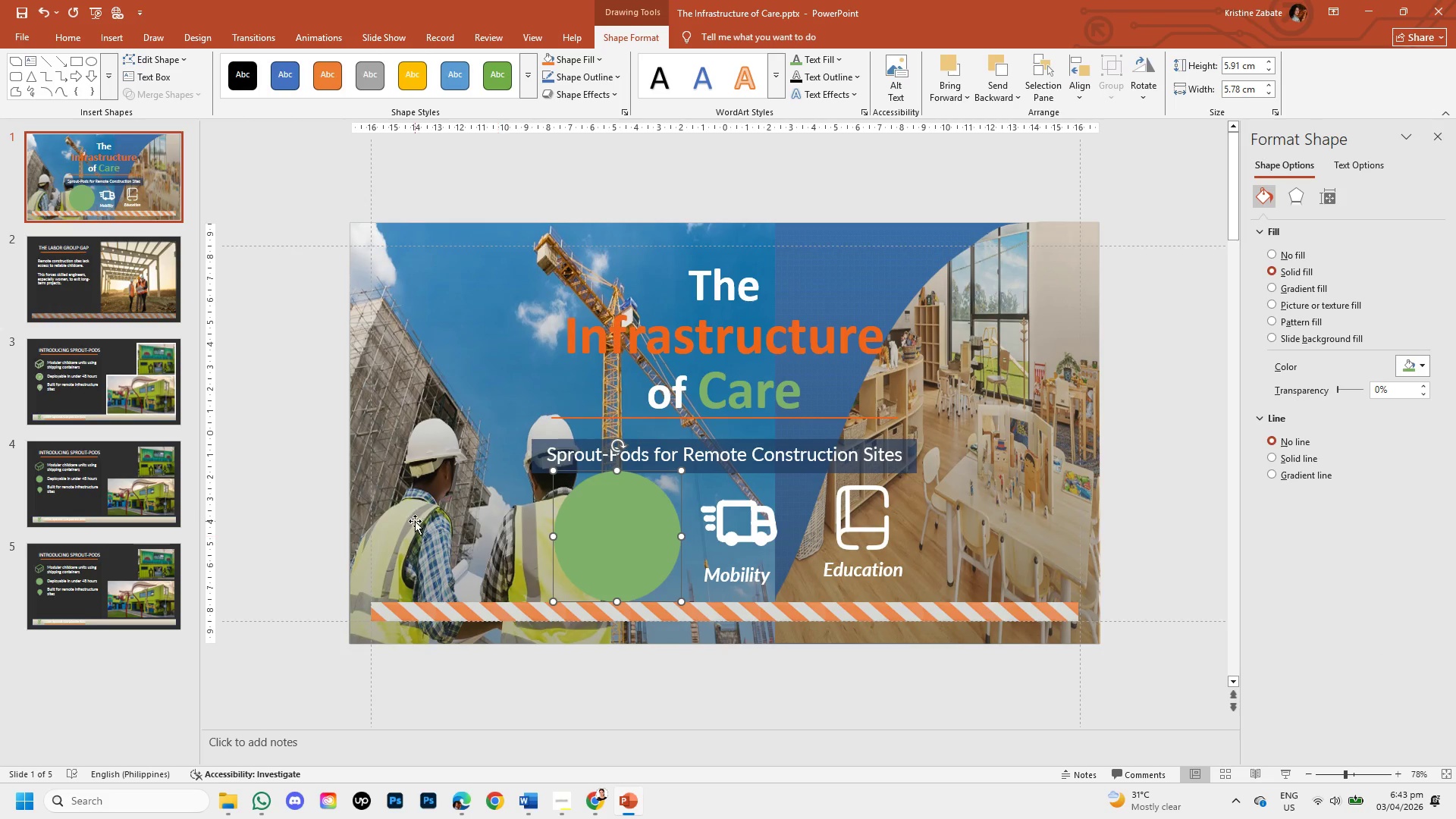 
right_click([630, 519])
 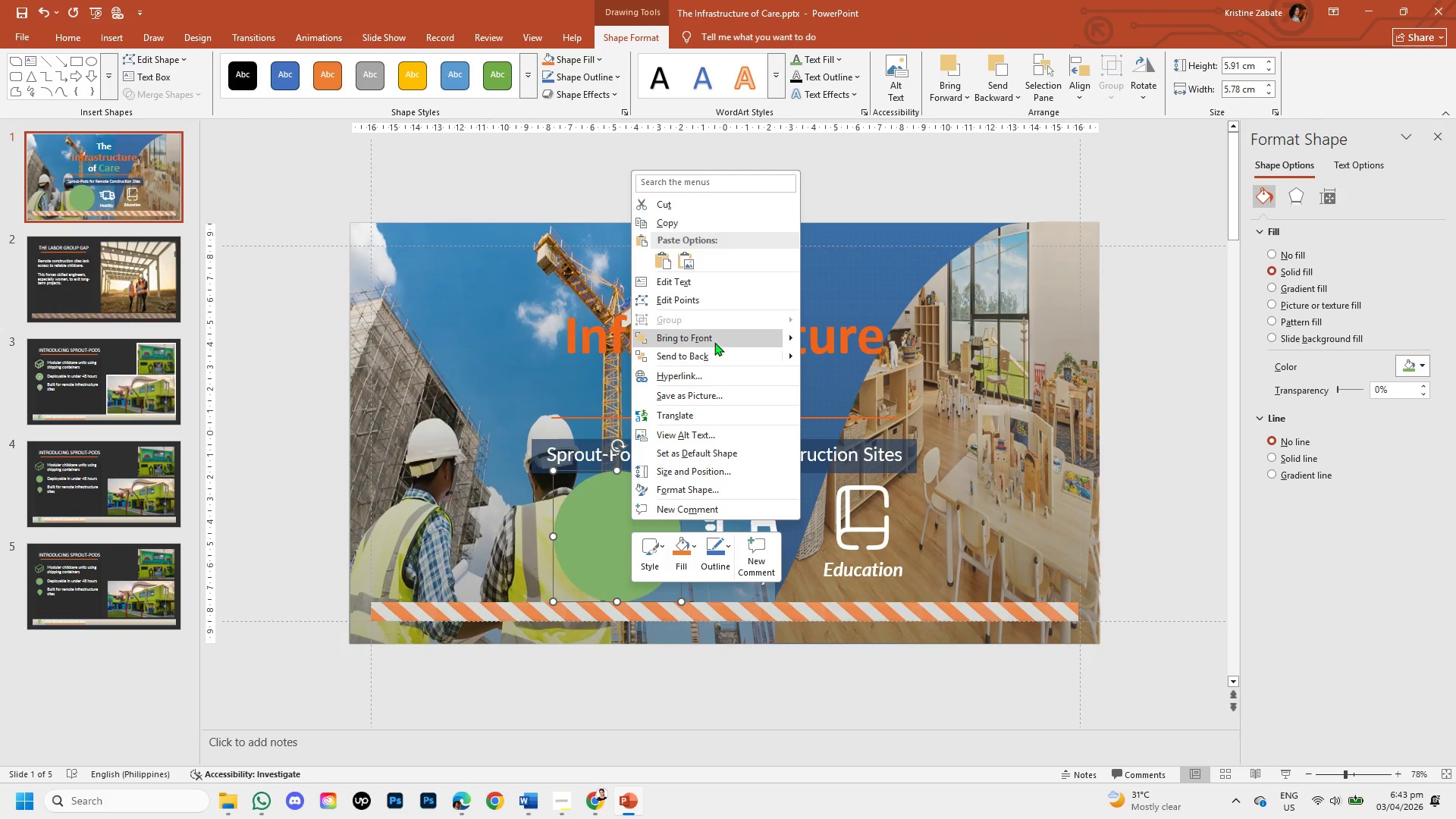 
left_click([721, 348])
 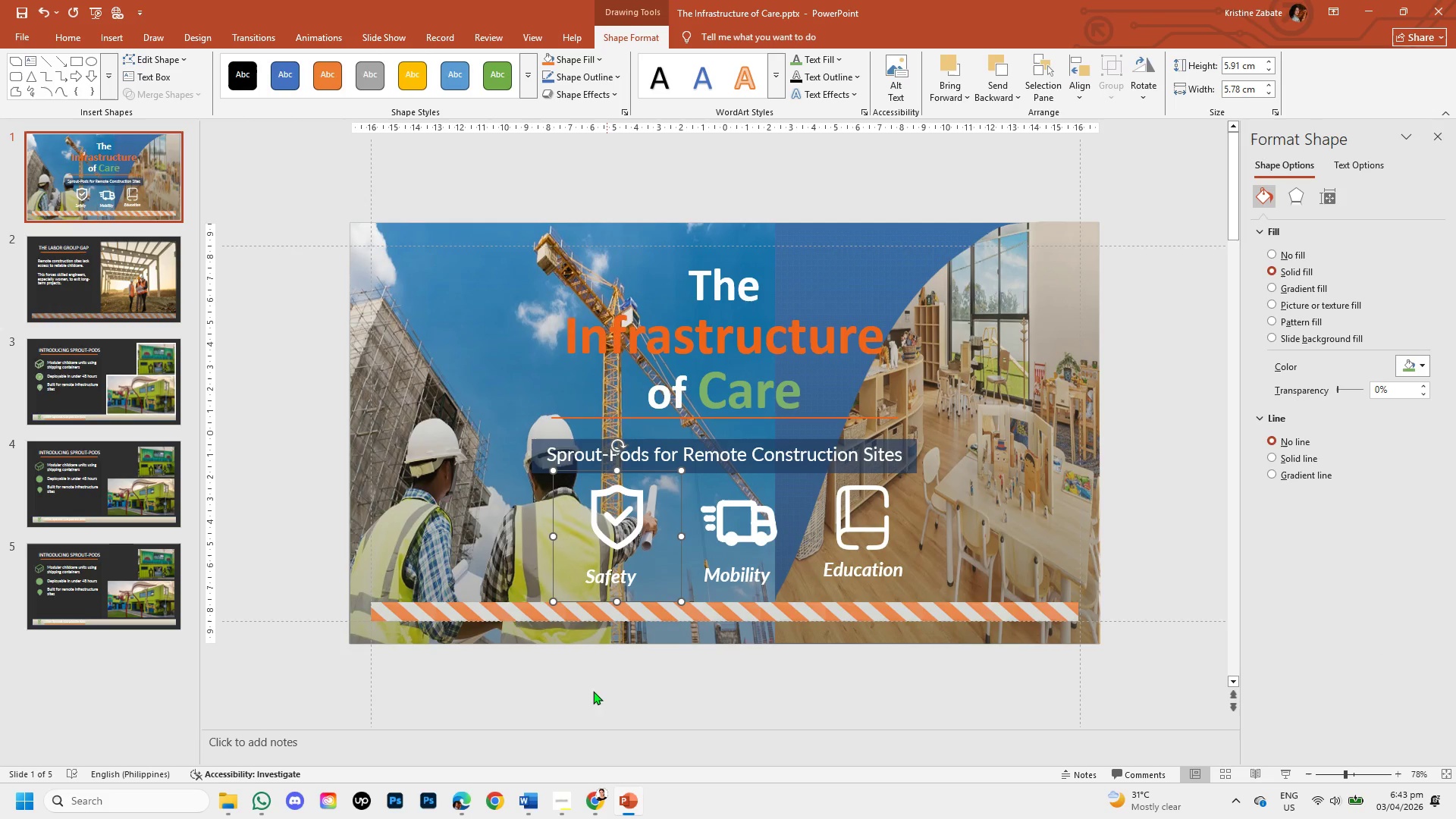 
left_click([513, 513])
 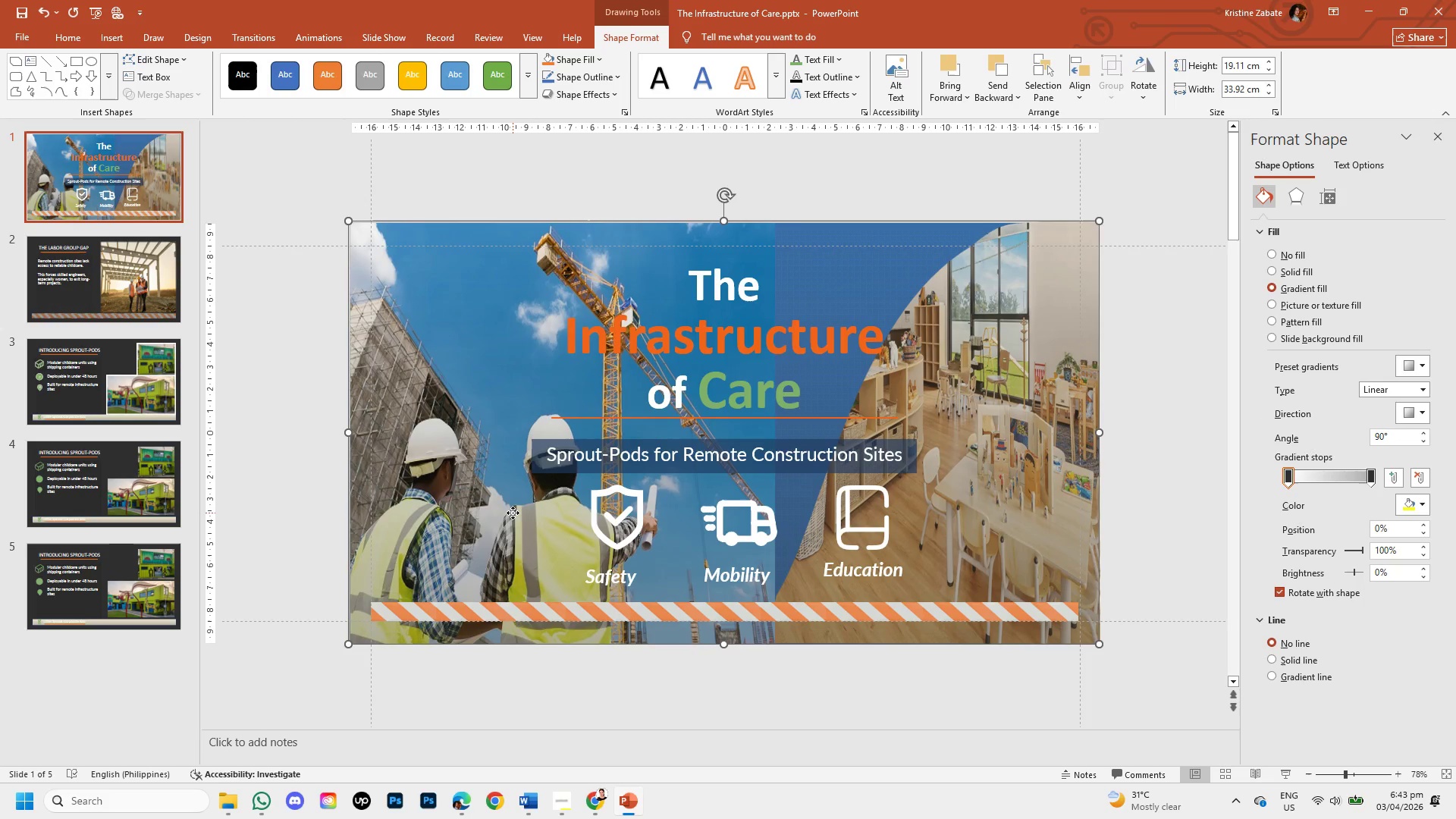 
right_click([513, 513])
 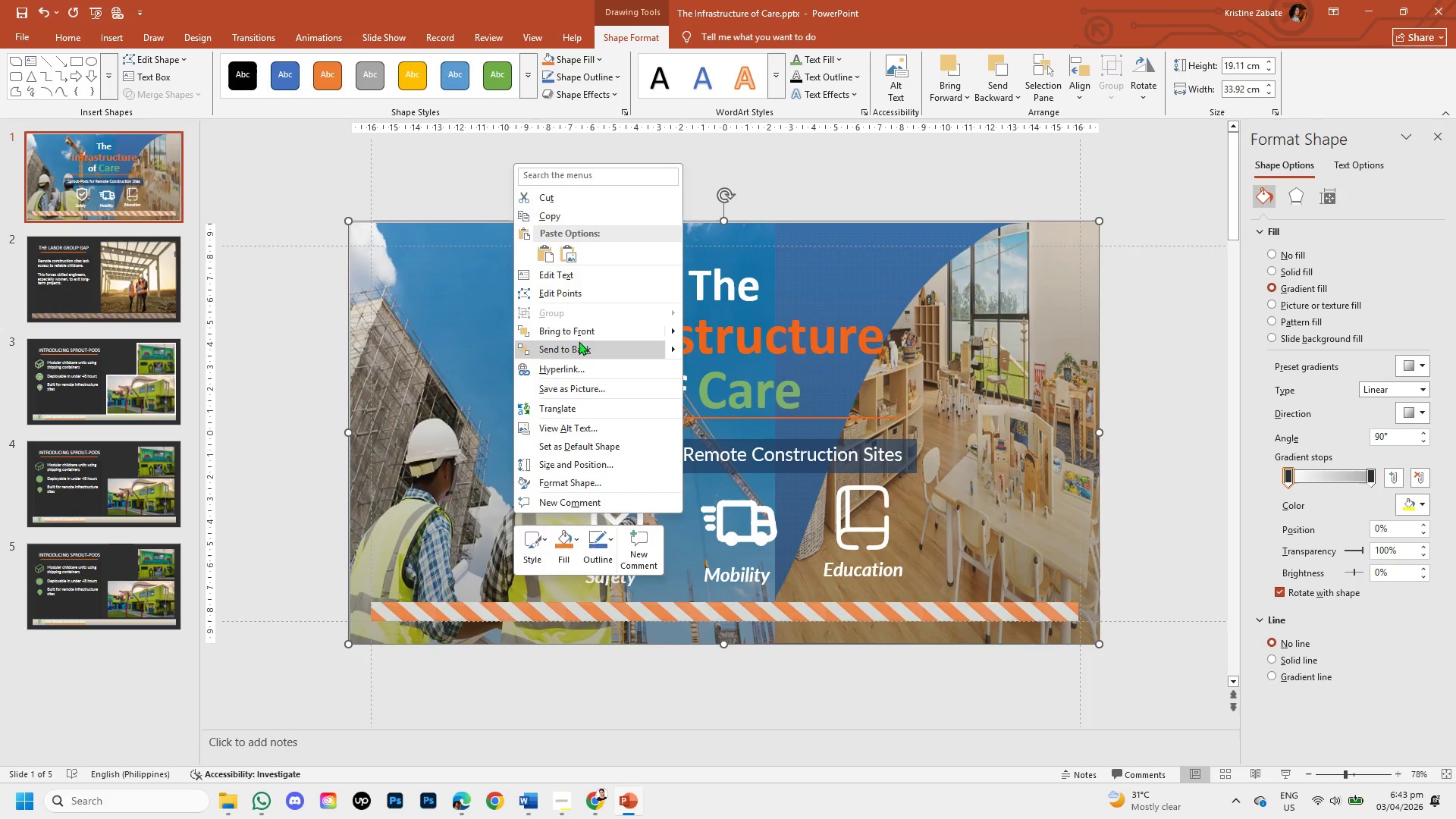 
left_click([582, 347])
 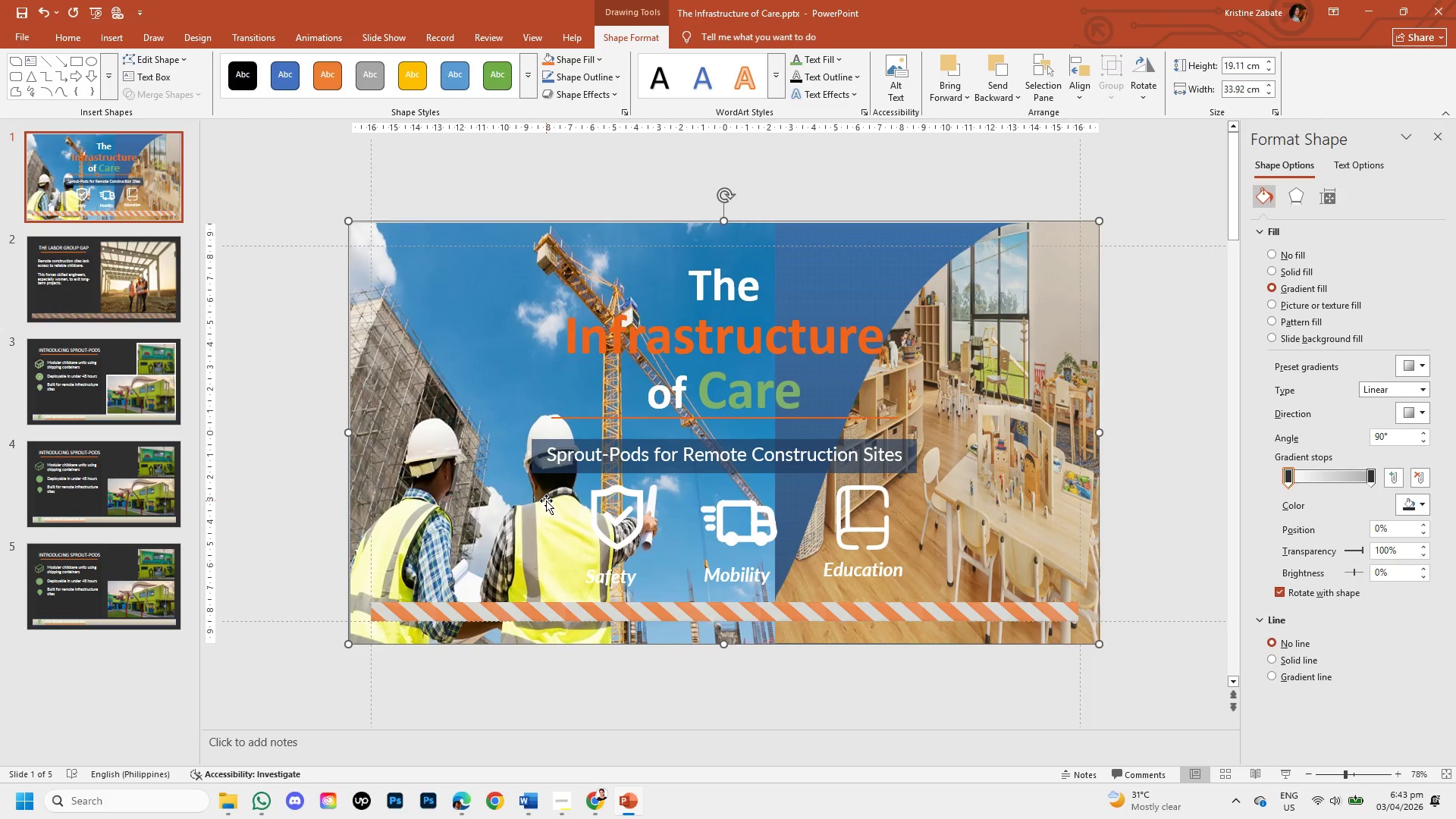 
left_click([546, 500])
 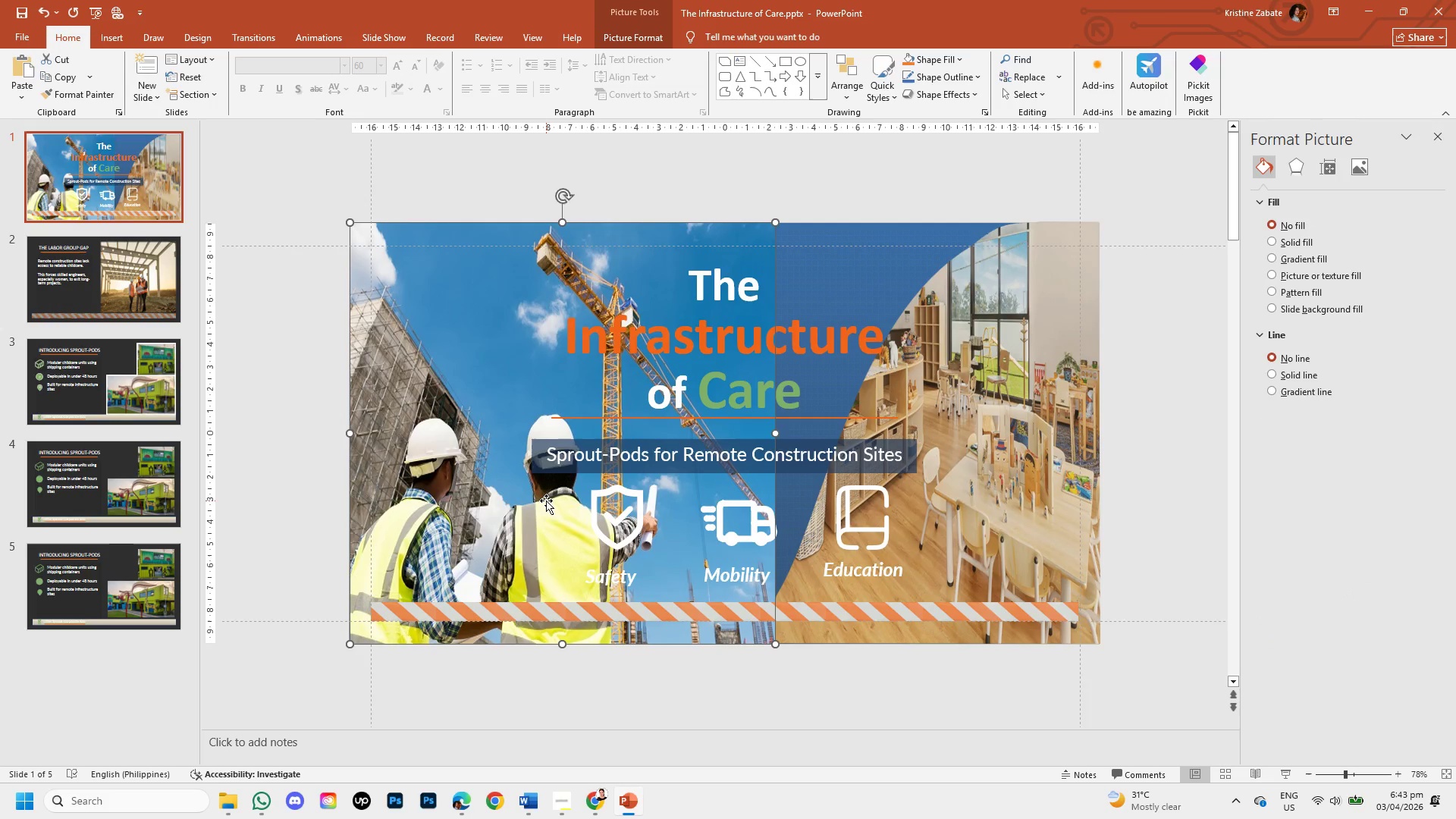 
right_click([546, 500])
 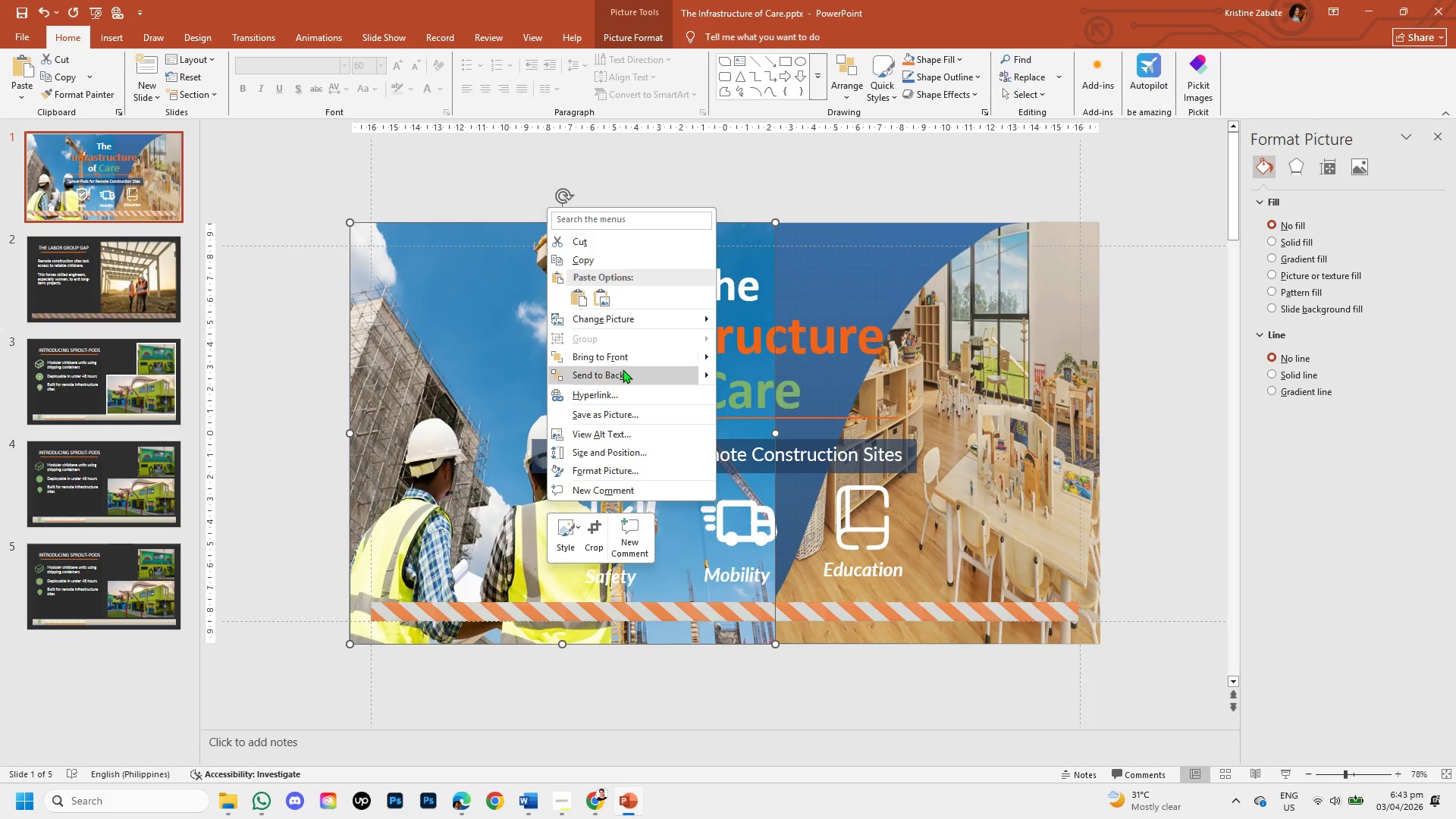 
left_click([623, 369])
 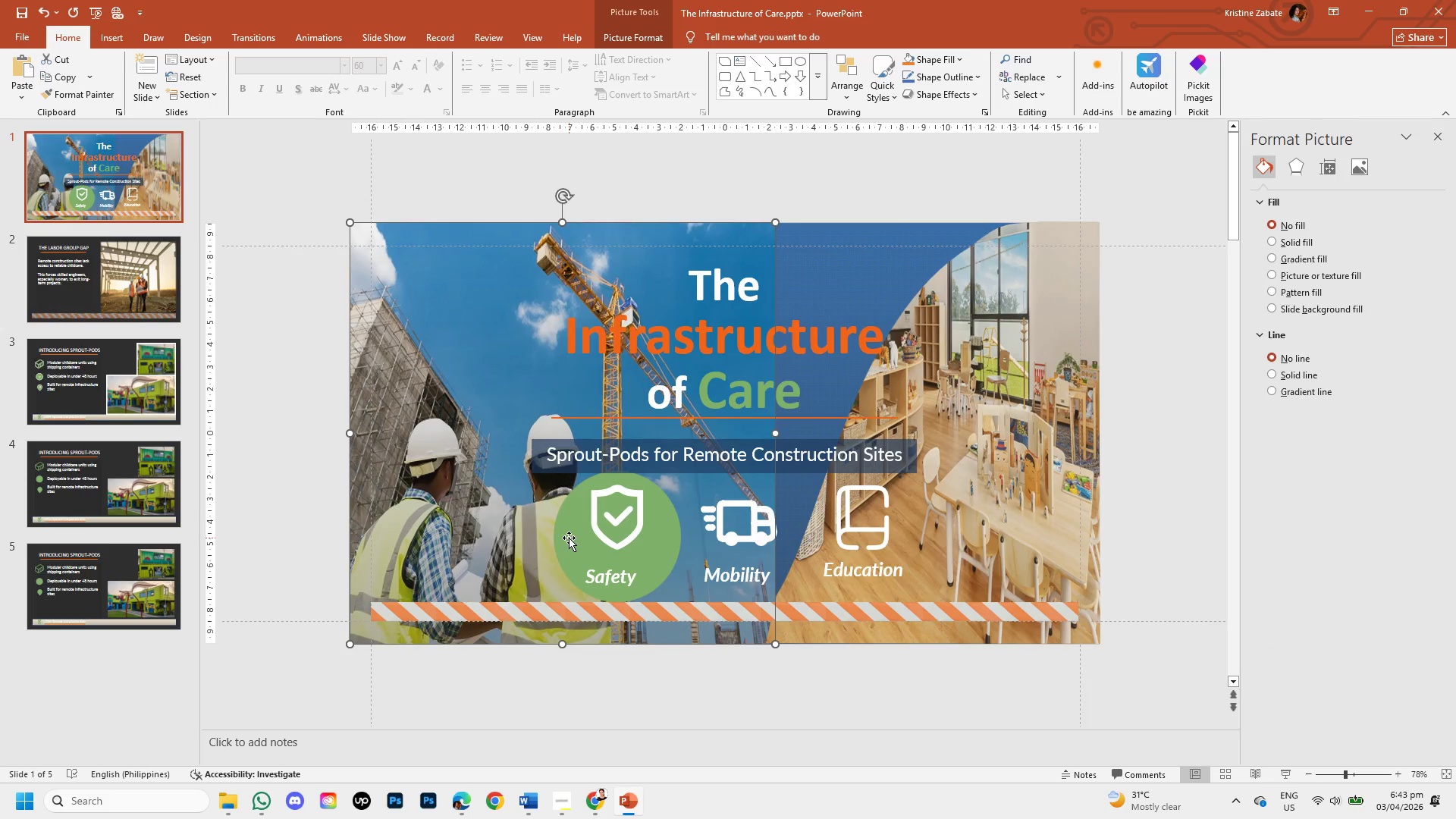 
left_click([569, 538])
 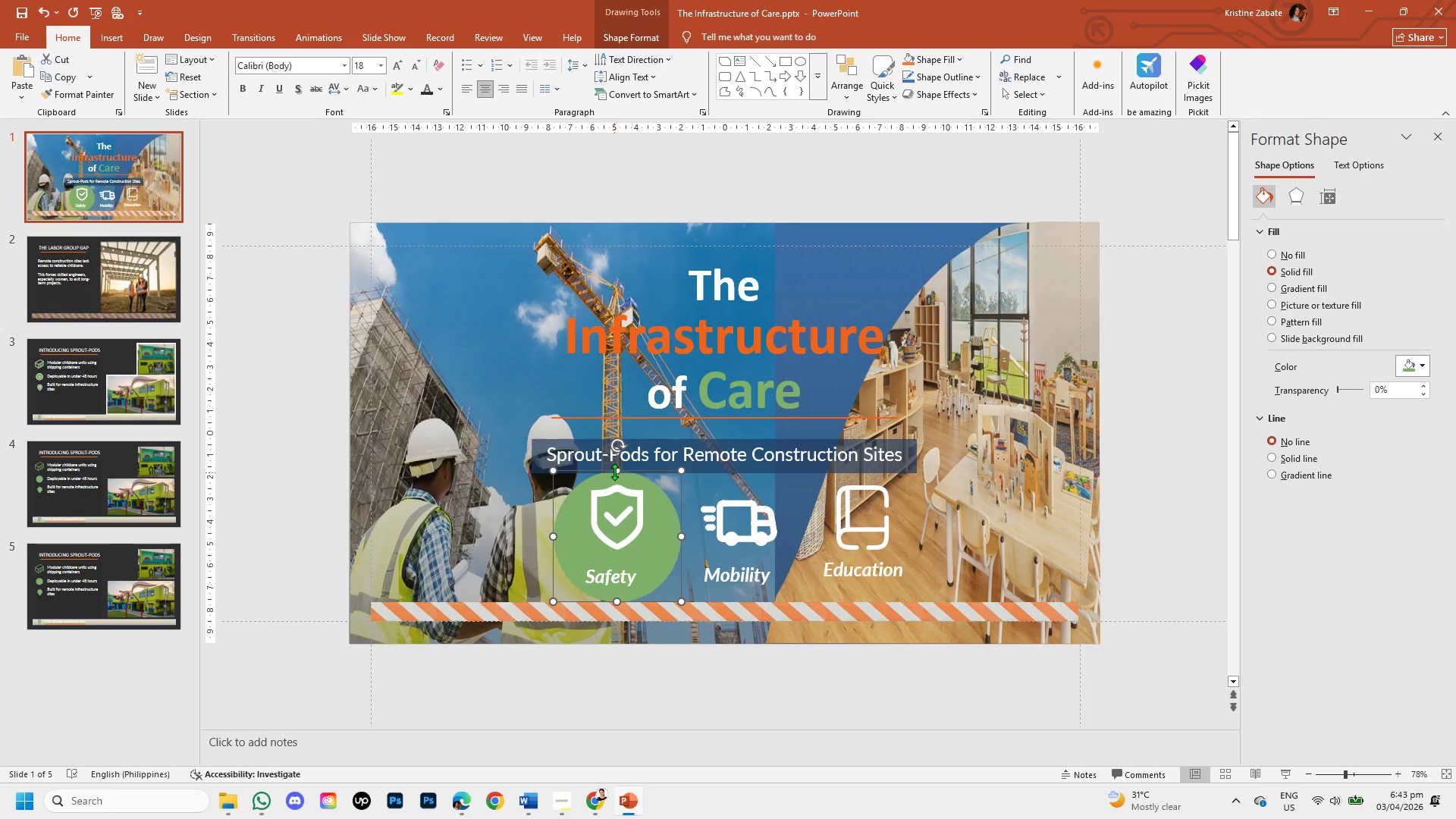 
left_click_drag(start_coordinate=[617, 469], to_coordinate=[617, 483])
 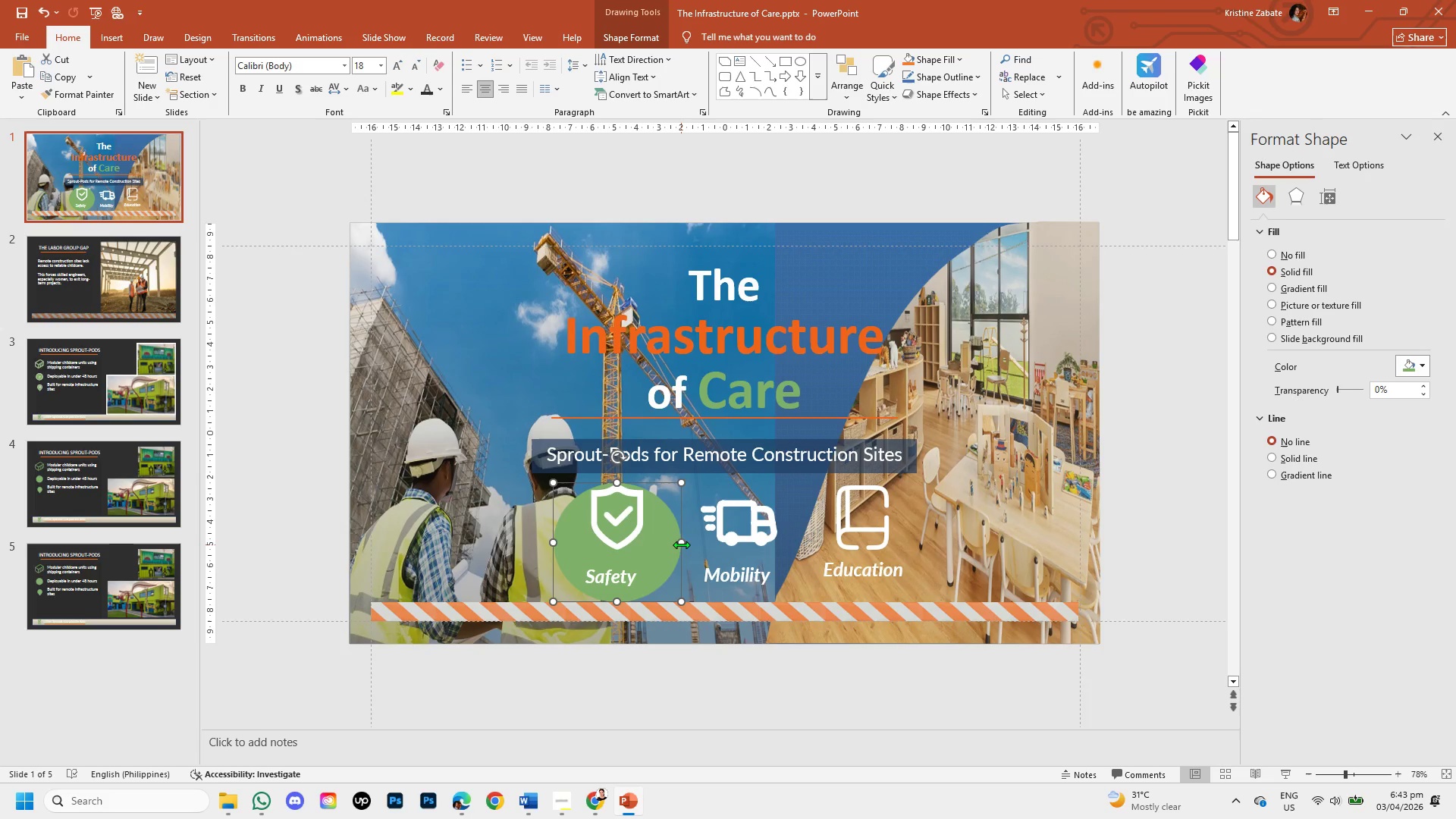 
left_click_drag(start_coordinate=[680, 544], to_coordinate=[679, 528])
 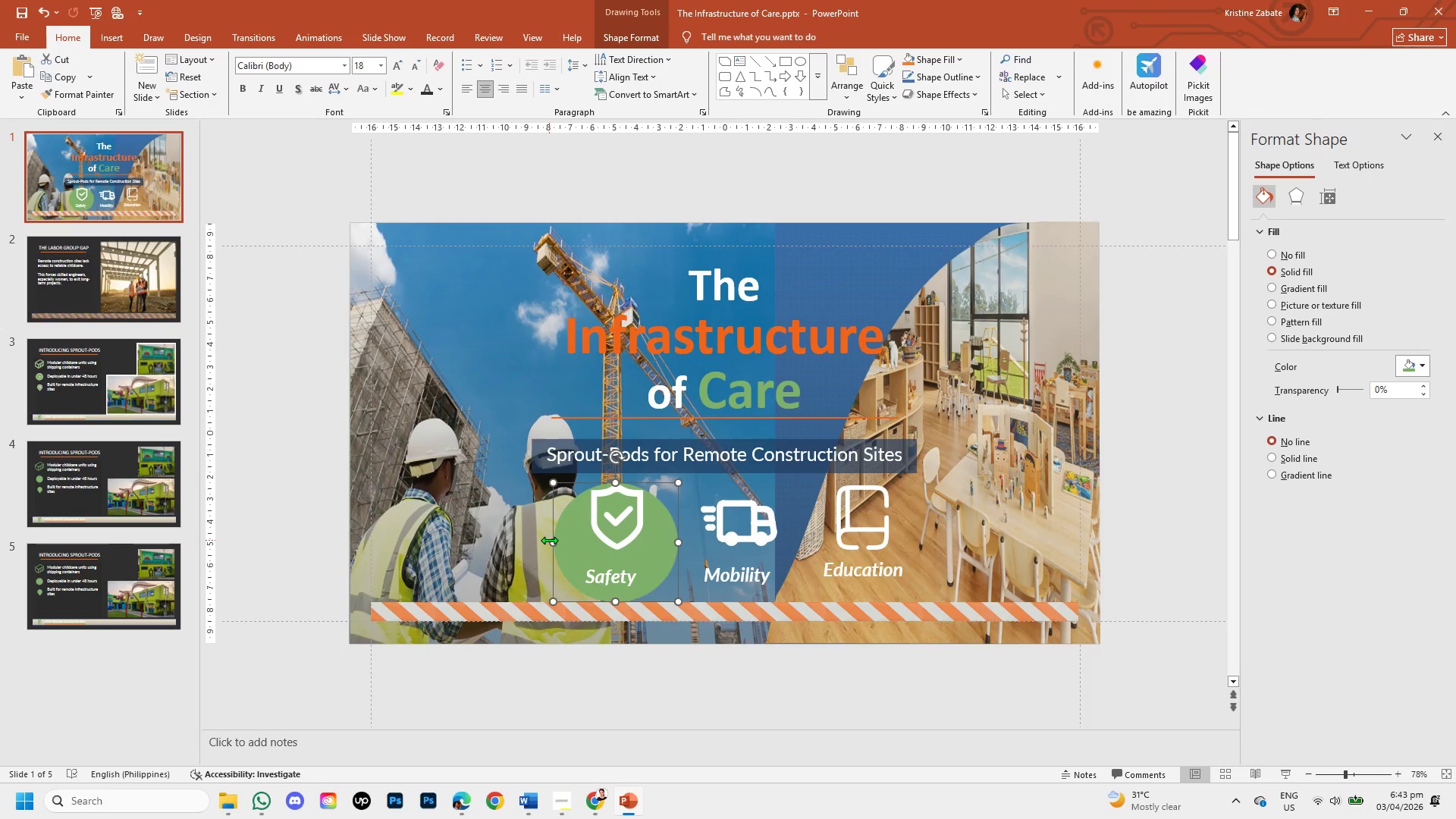 
left_click_drag(start_coordinate=[551, 540], to_coordinate=[560, 540])
 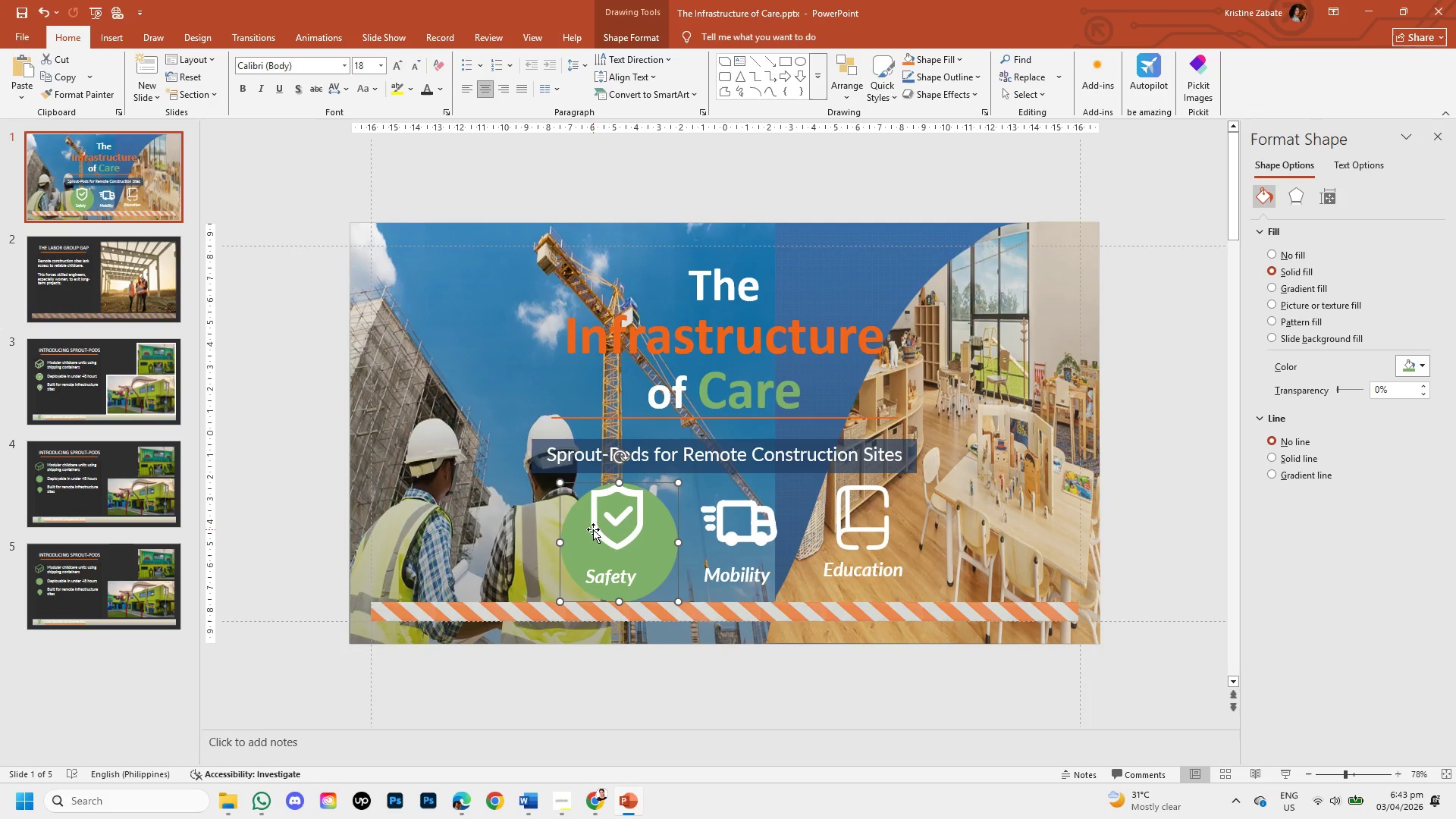 
left_click([596, 529])
 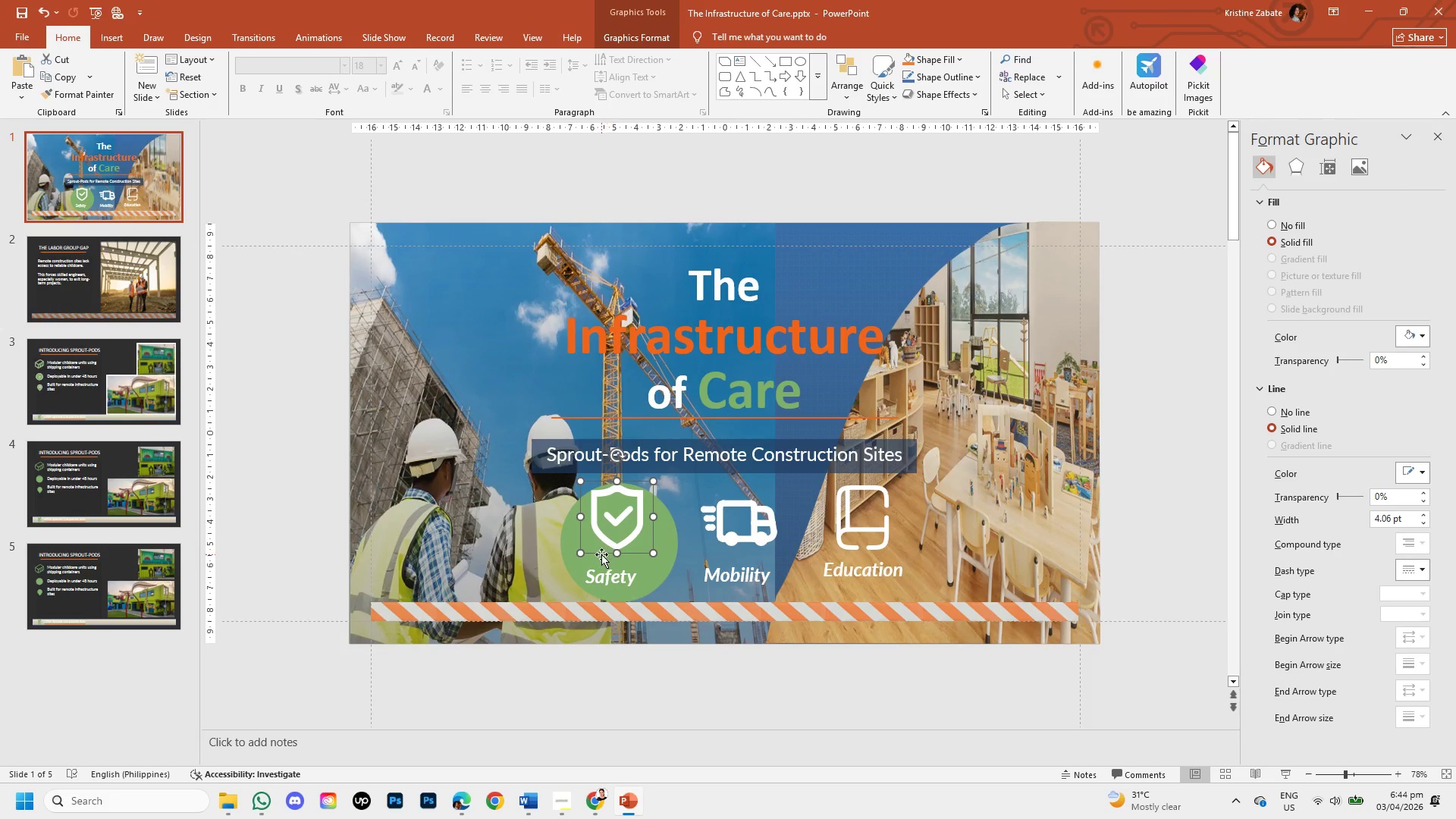 
left_click_drag(start_coordinate=[601, 554], to_coordinate=[603, 564])
 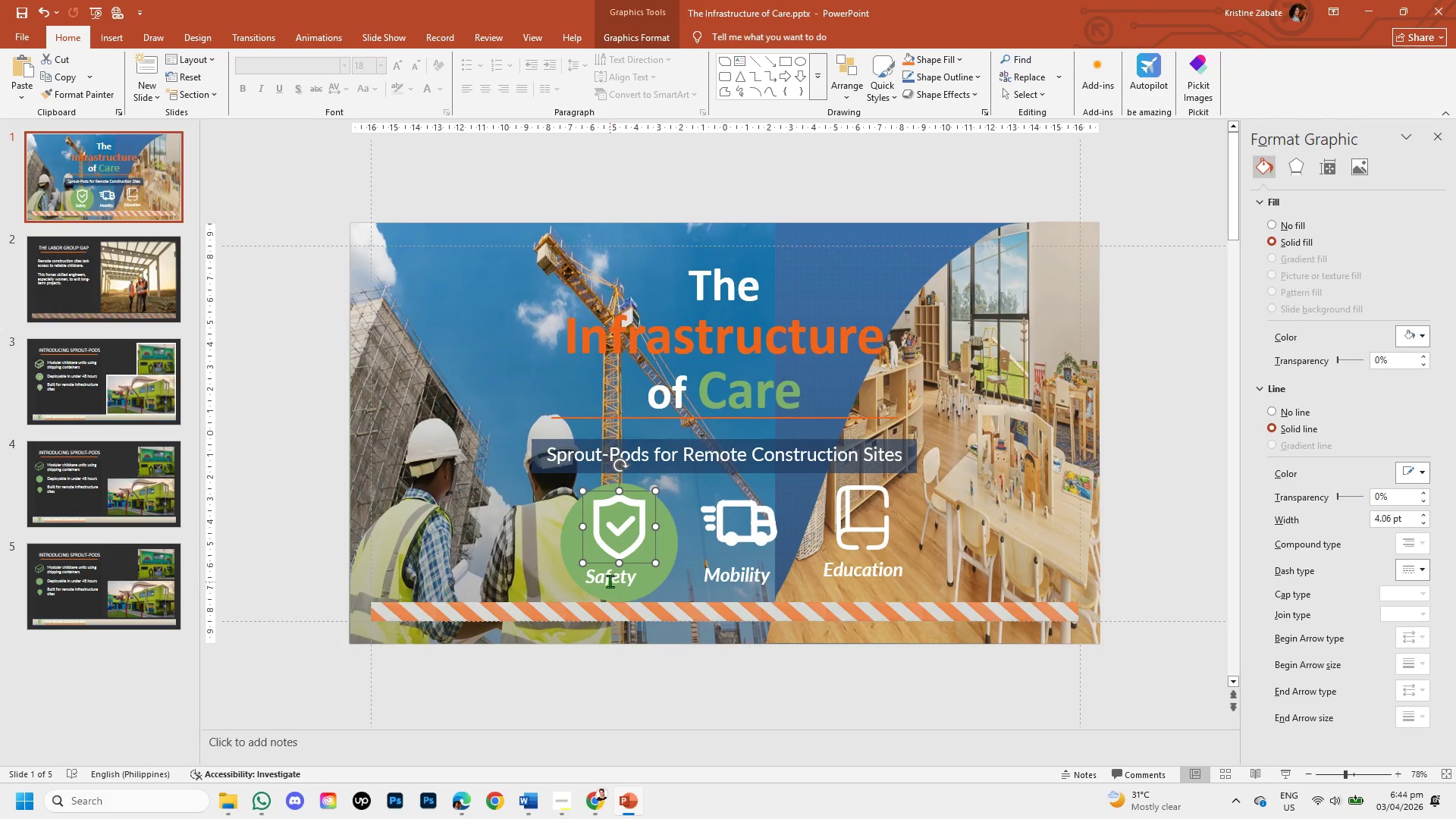 
left_click([610, 577])
 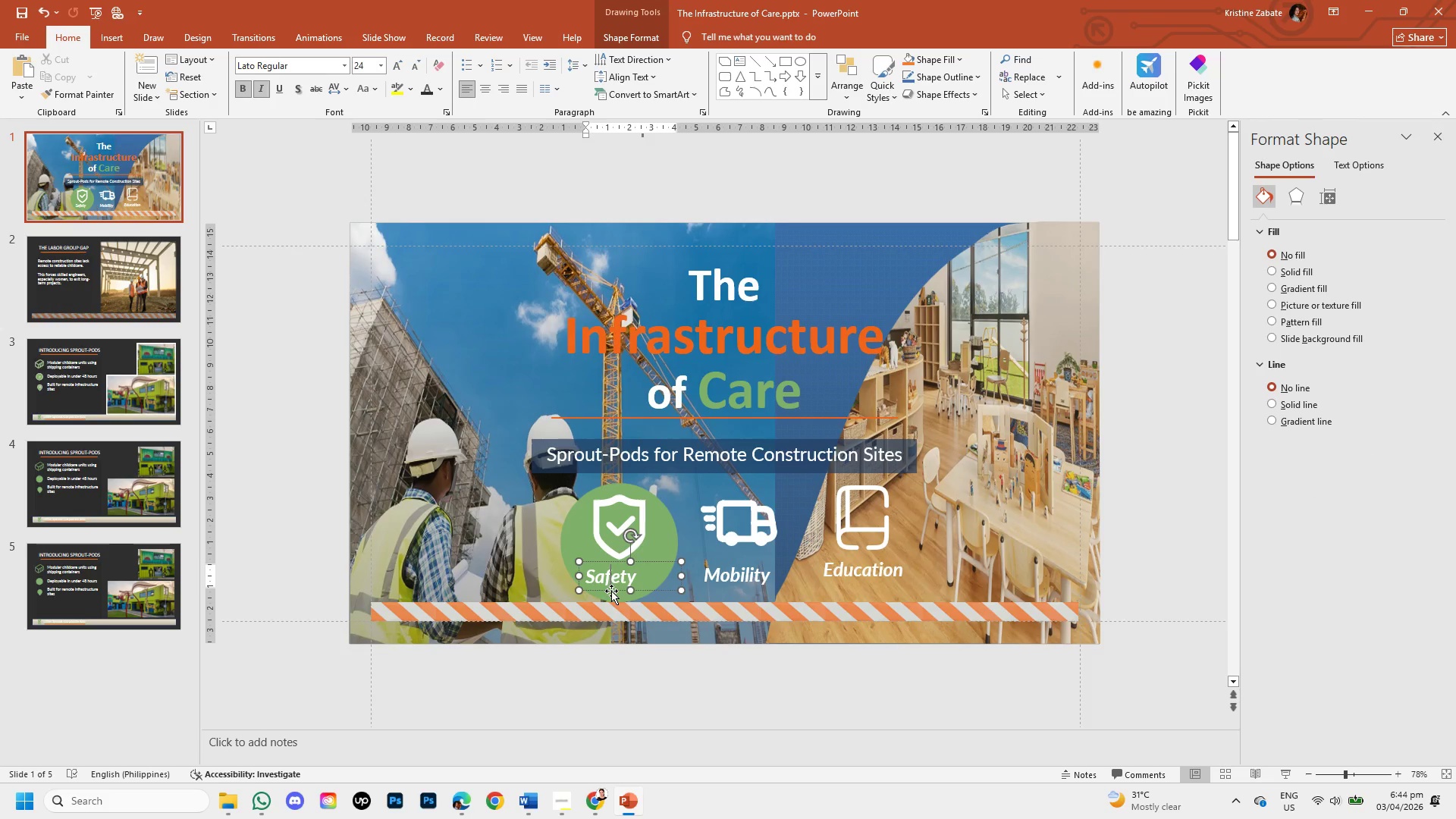 
left_click_drag(start_coordinate=[611, 591], to_coordinate=[621, 591])
 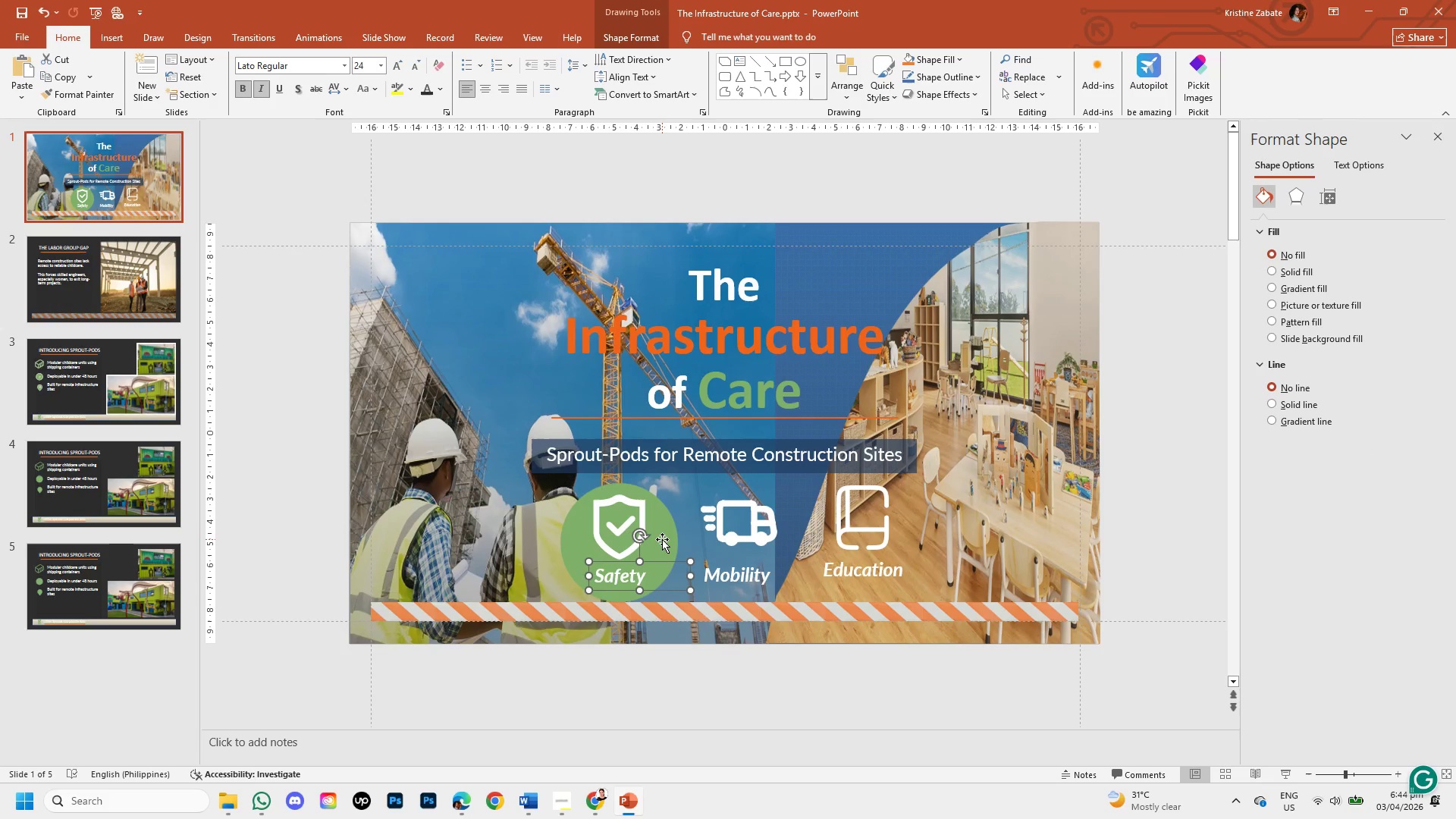 
left_click([662, 539])
 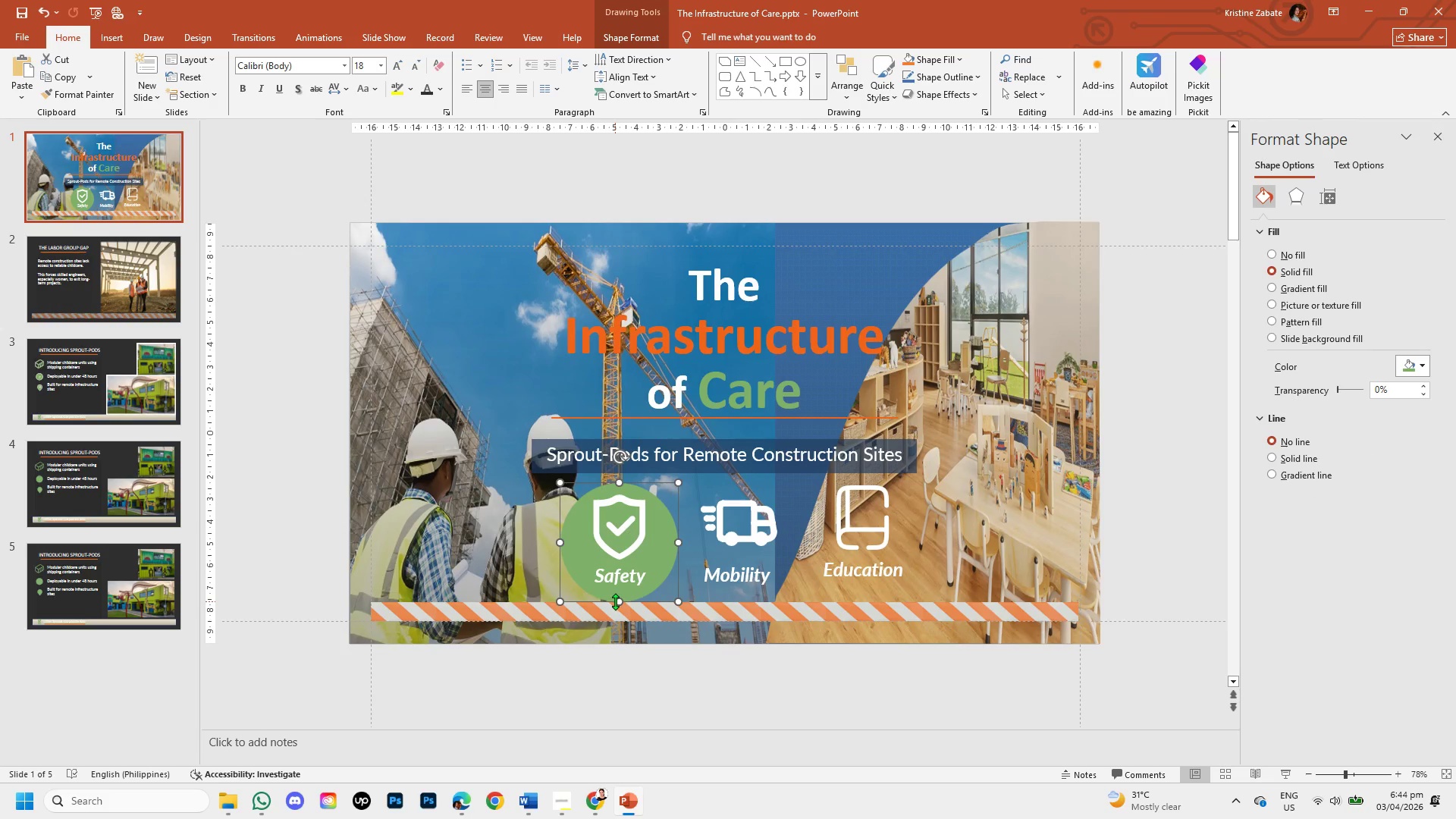 
left_click_drag(start_coordinate=[619, 602], to_coordinate=[622, 590])
 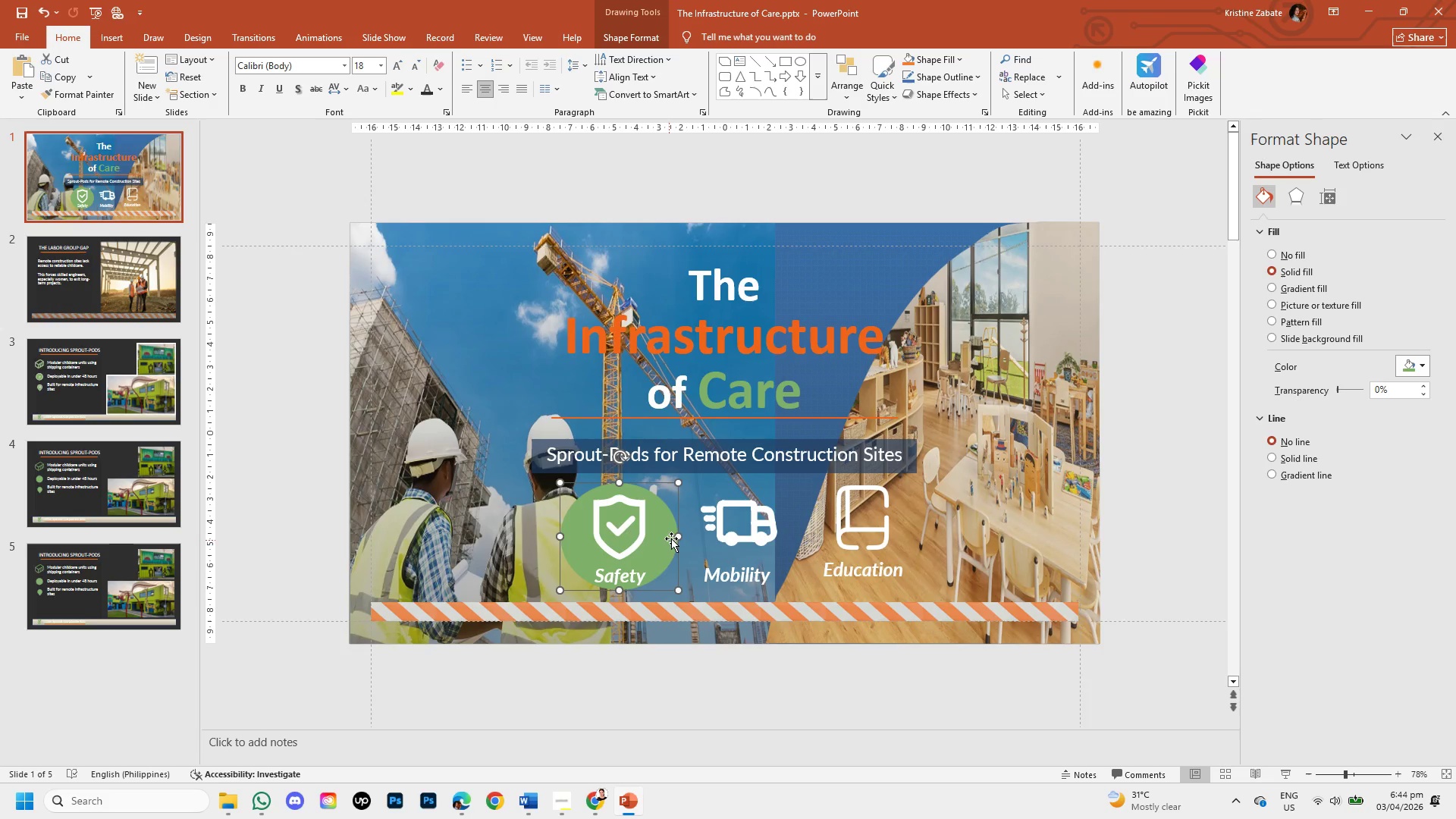 
left_click_drag(start_coordinate=[676, 538], to_coordinate=[666, 539])
 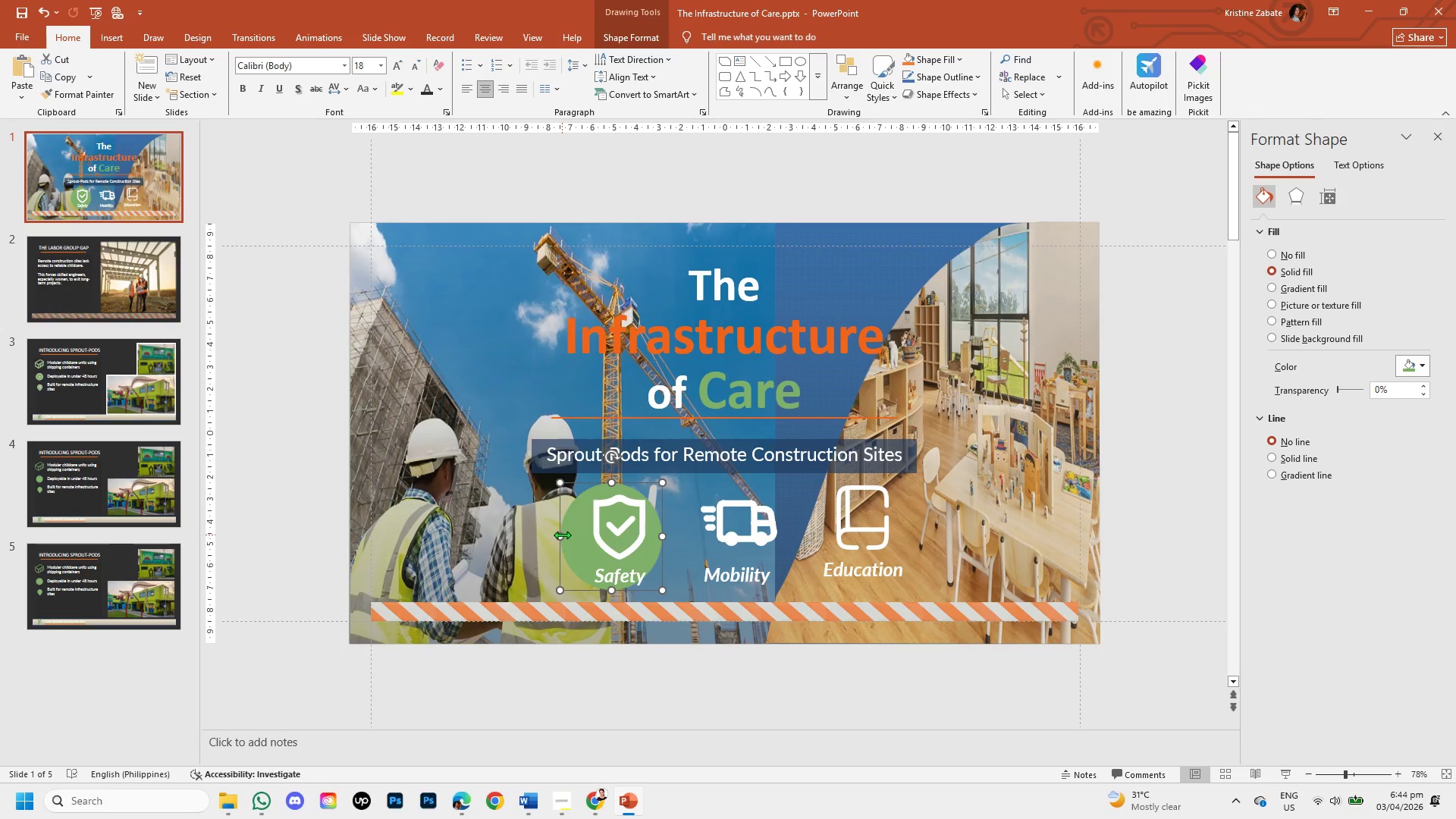 
left_click_drag(start_coordinate=[561, 538], to_coordinate=[570, 538])
 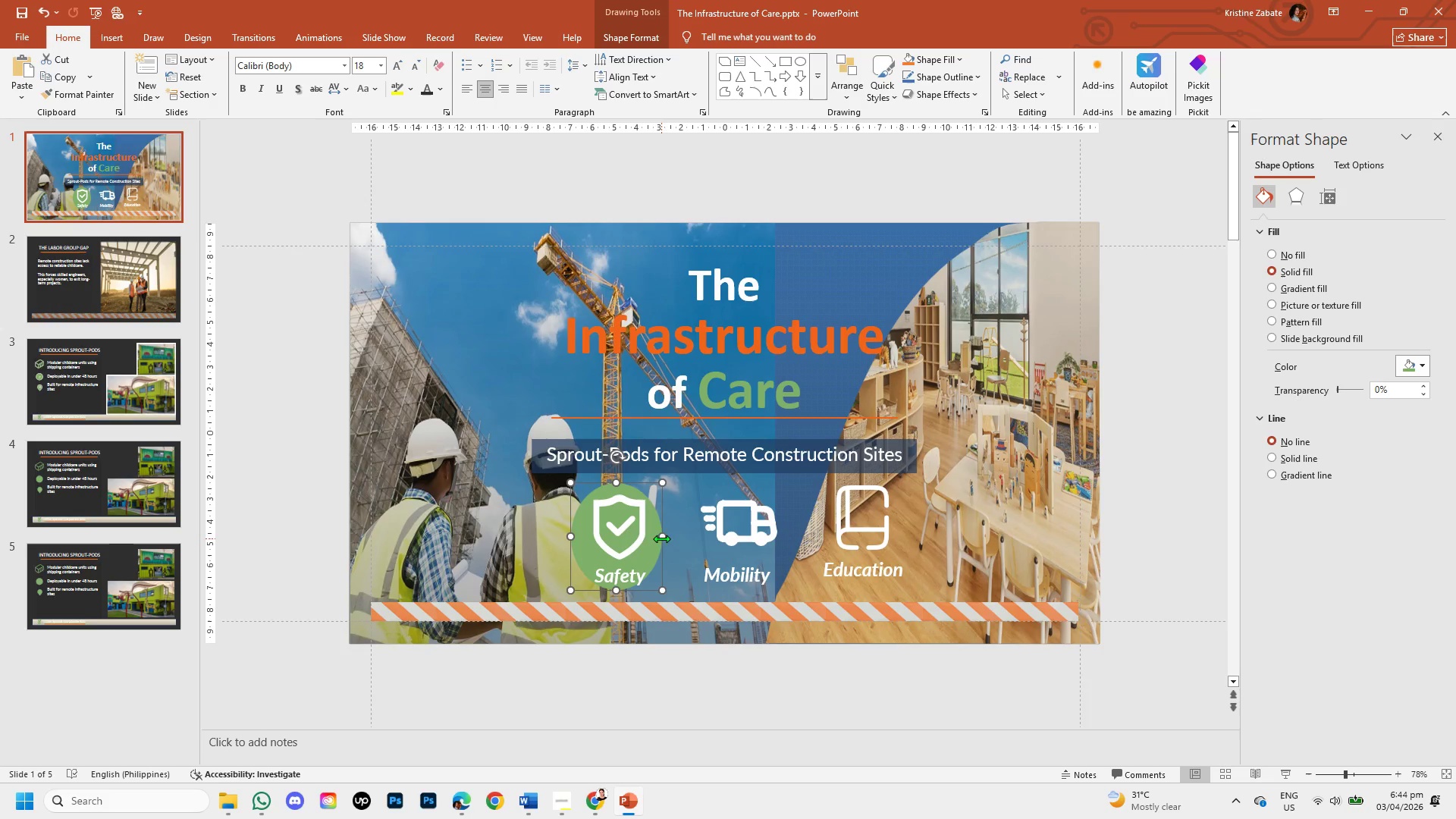 
left_click_drag(start_coordinate=[663, 537], to_coordinate=[671, 536])
 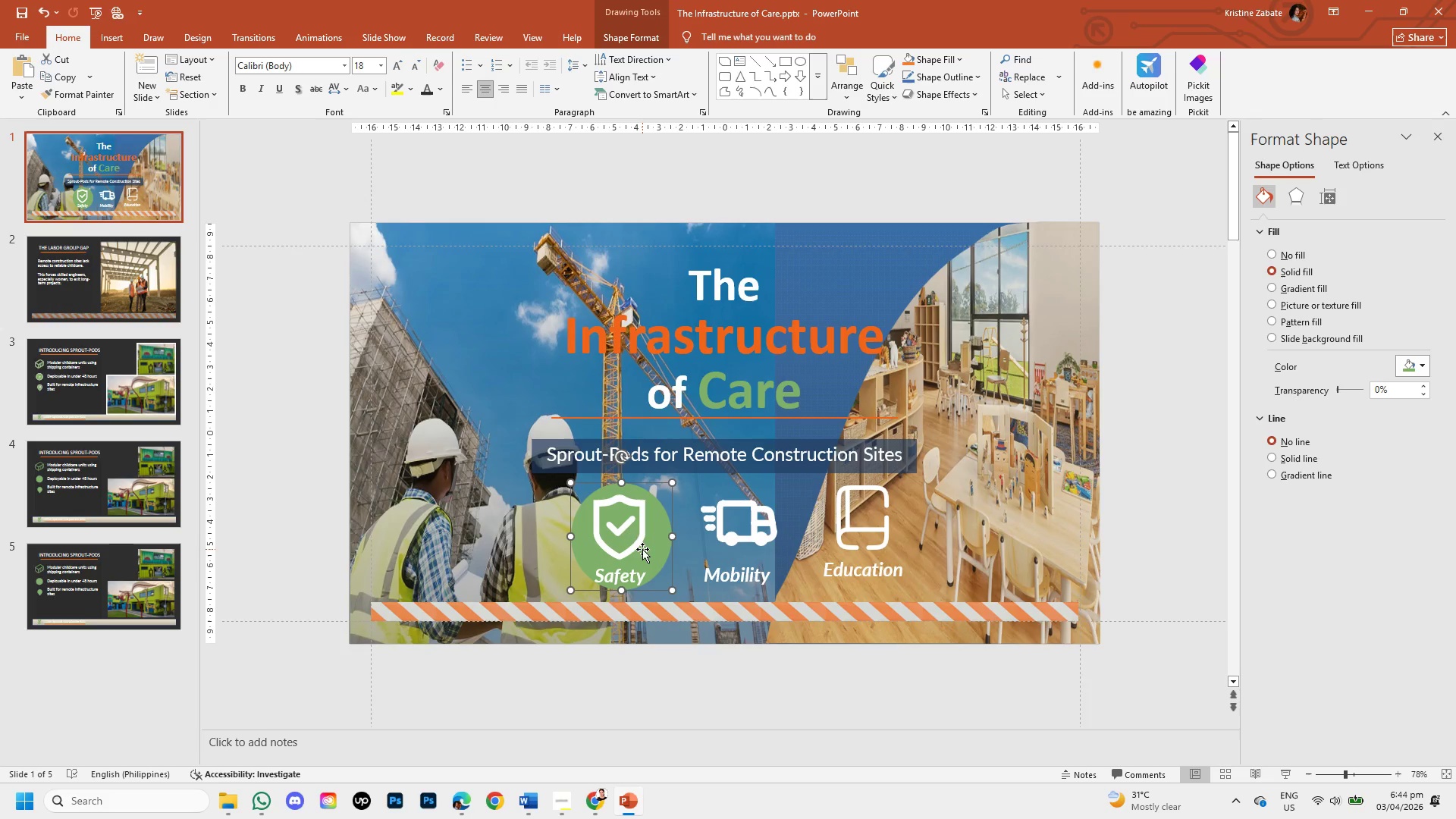 
left_click([639, 545])
 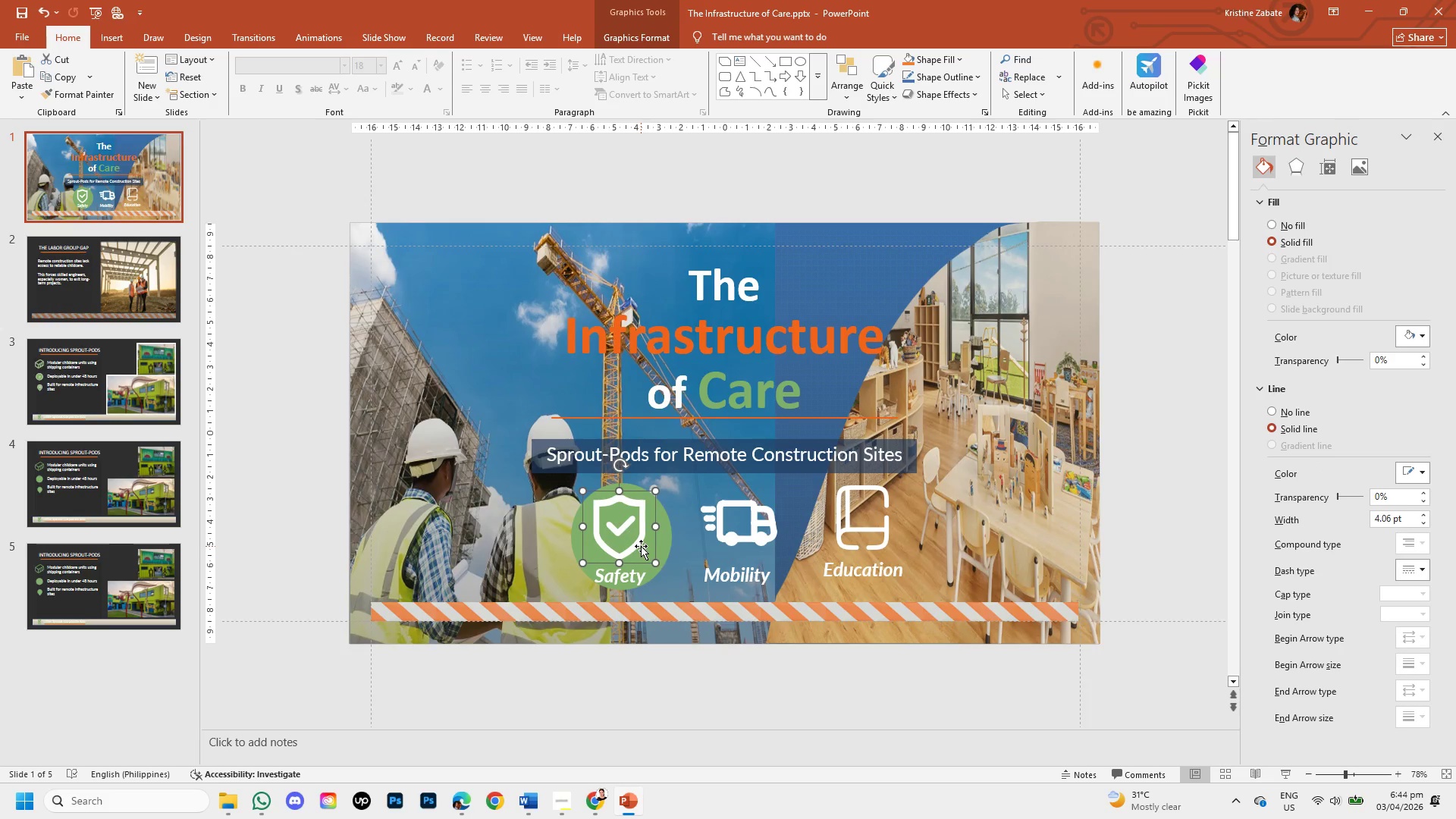 
left_click_drag(start_coordinate=[641, 546], to_coordinate=[648, 543])
 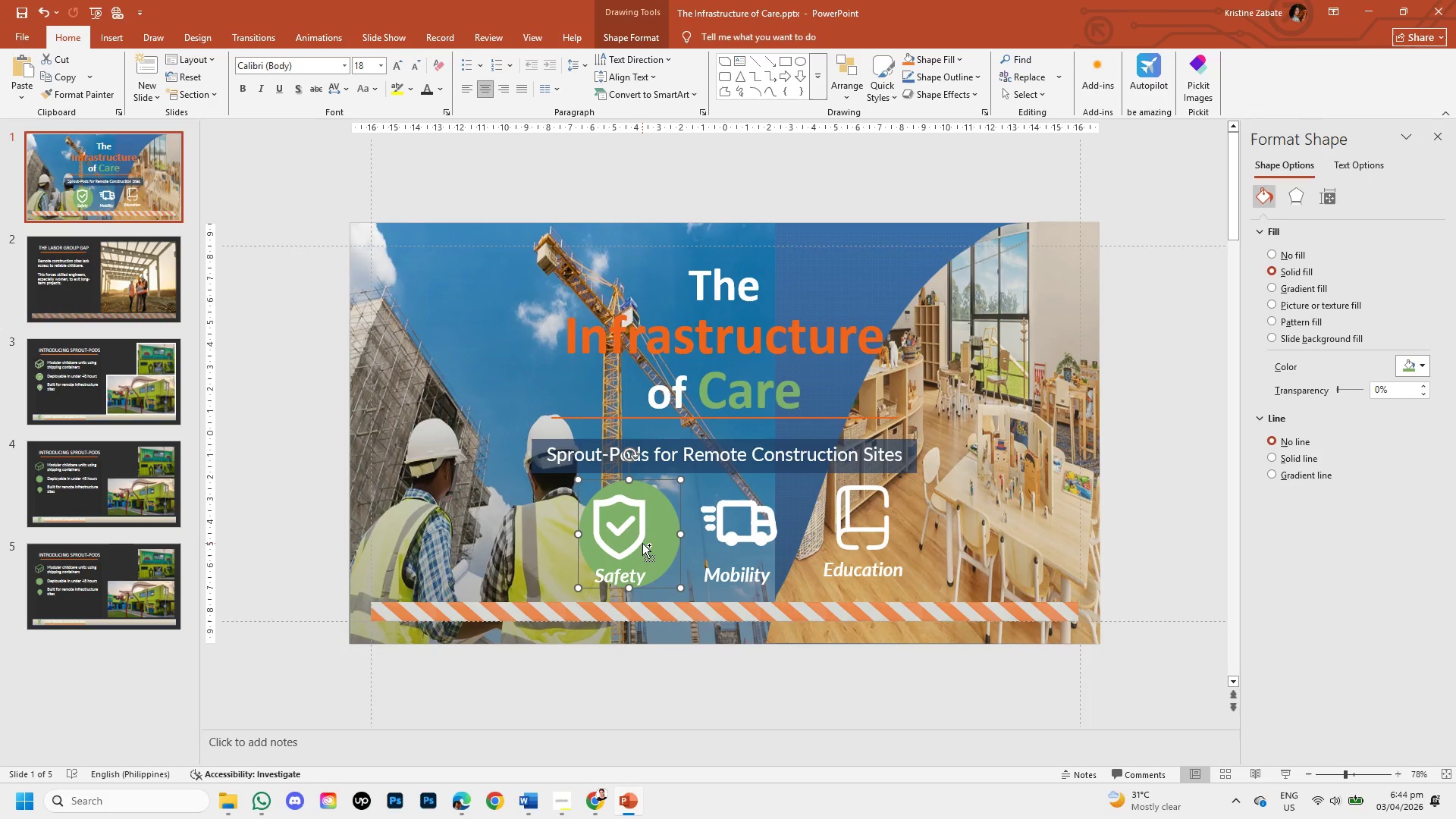 
key(Control+Z)
 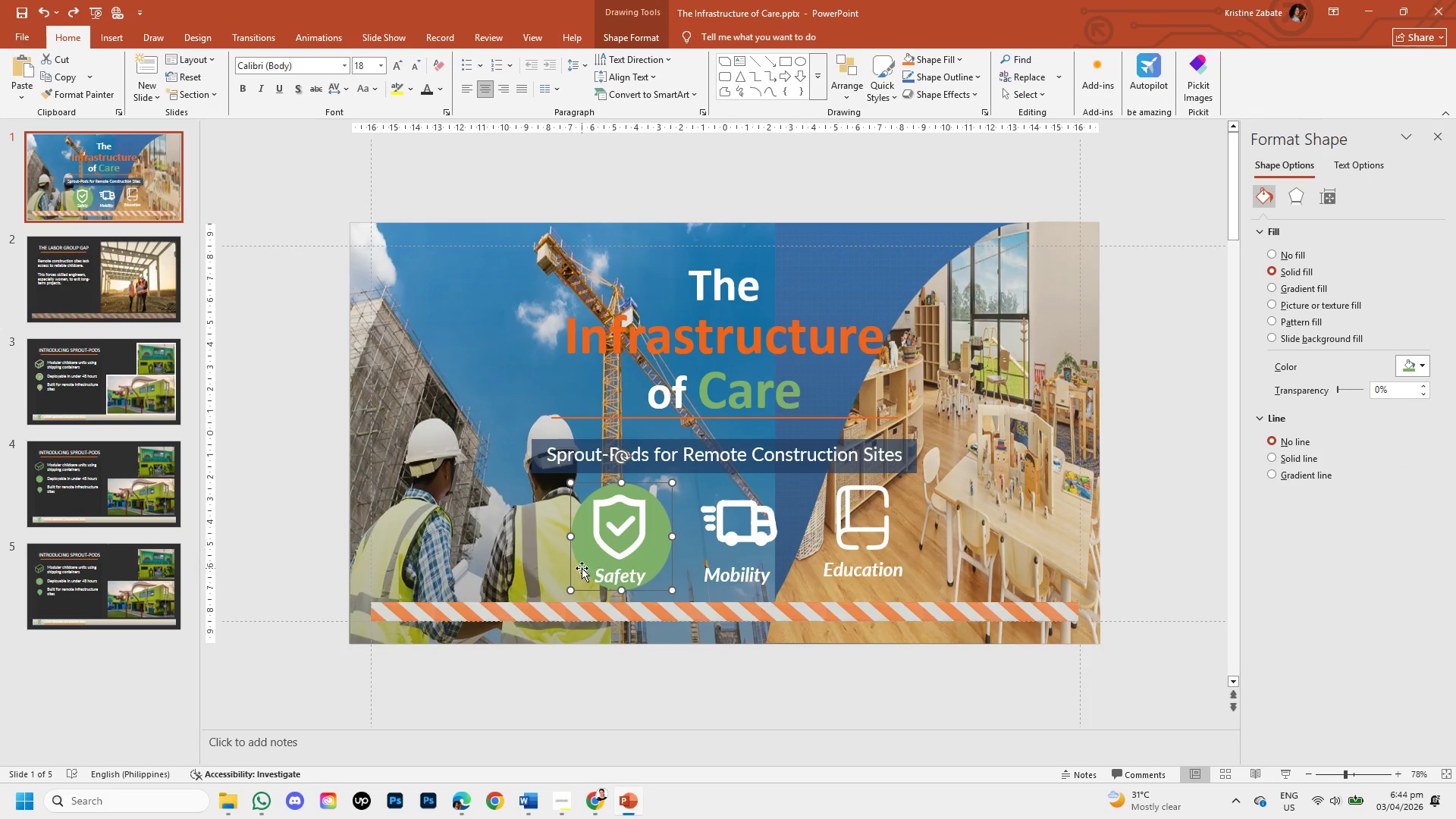 
hold_key(key=ControlLeft, duration=1.94)
 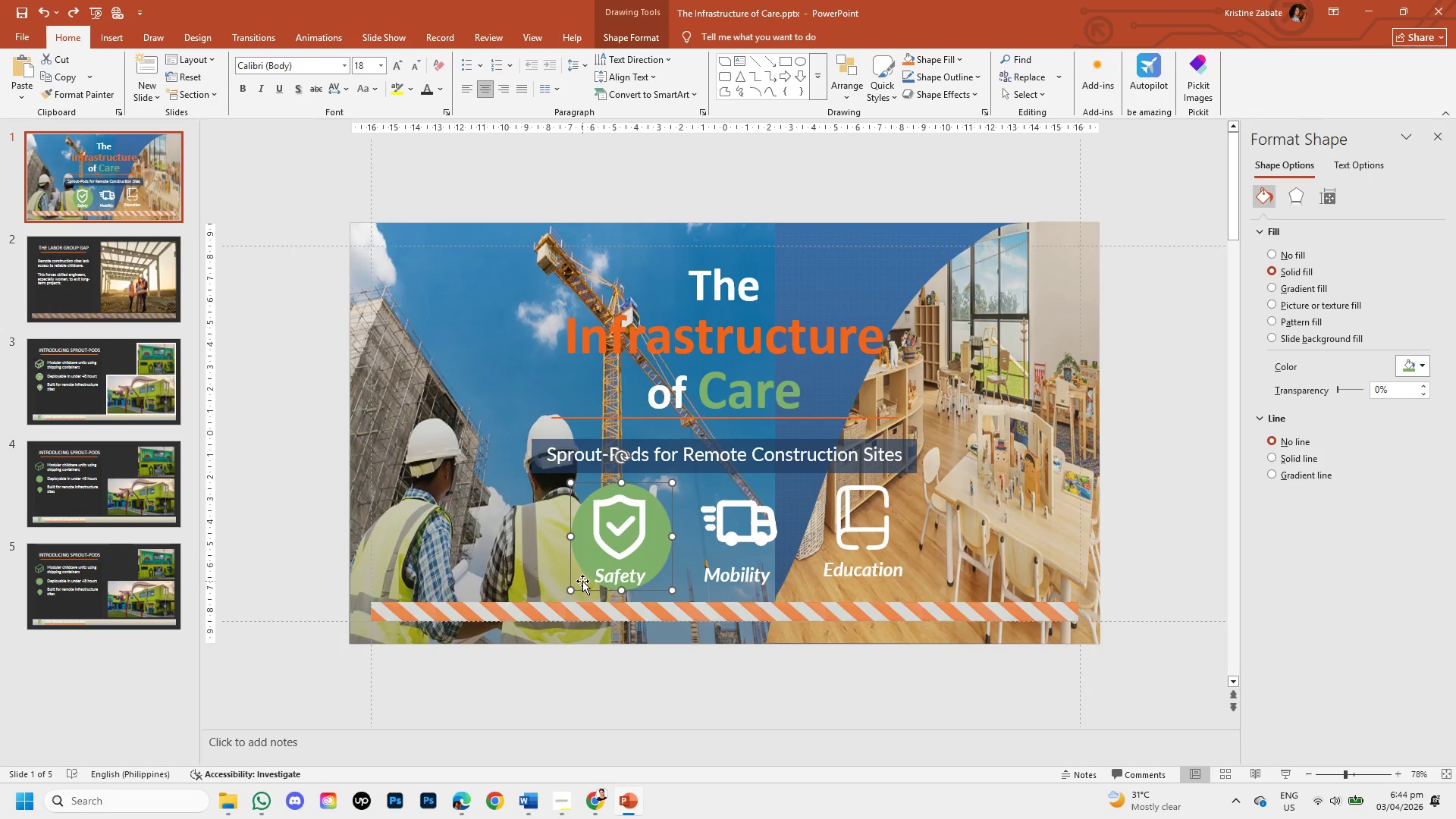 
hold_key(key=C, duration=0.36)
 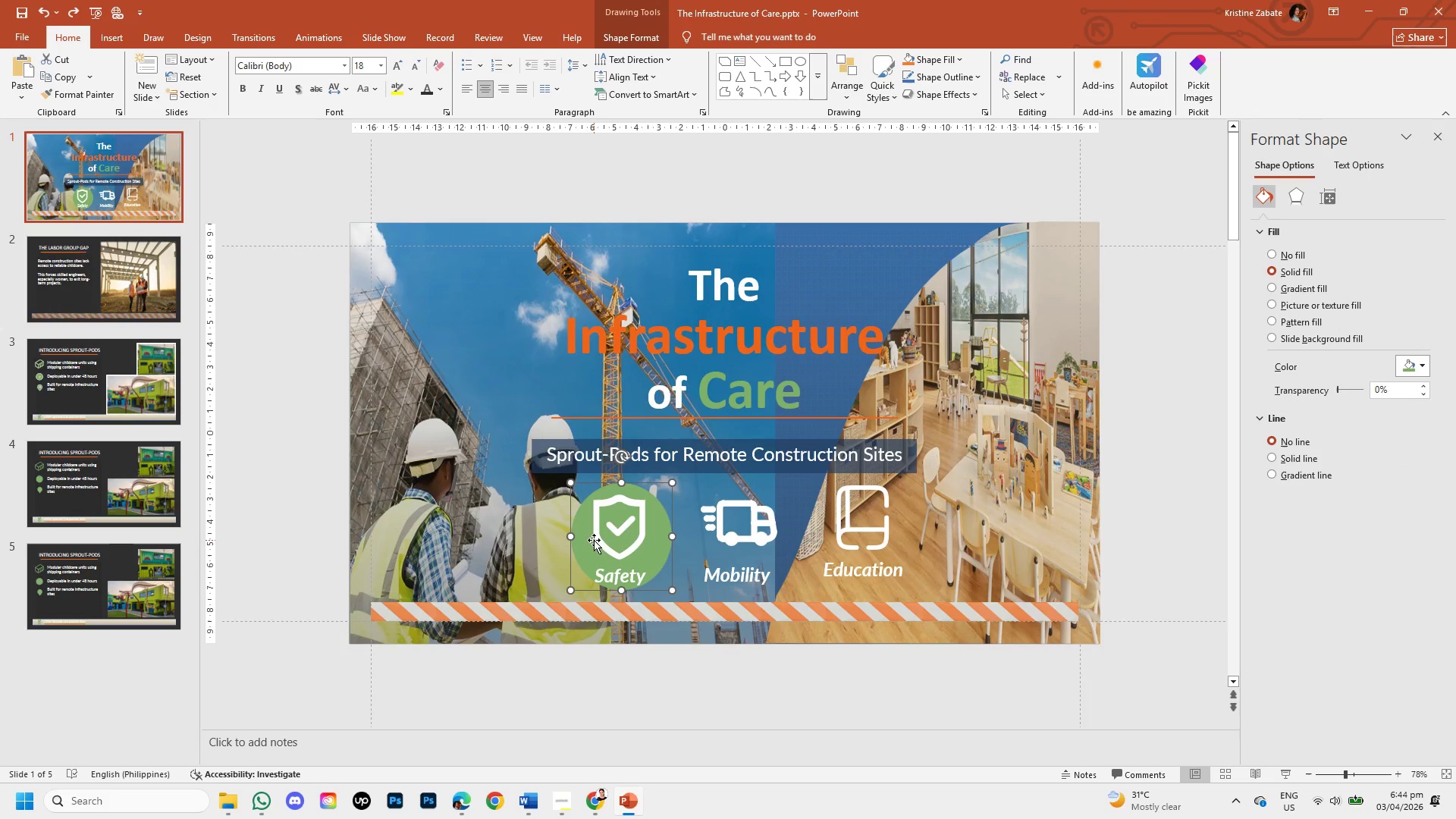 
double_click([605, 539])
 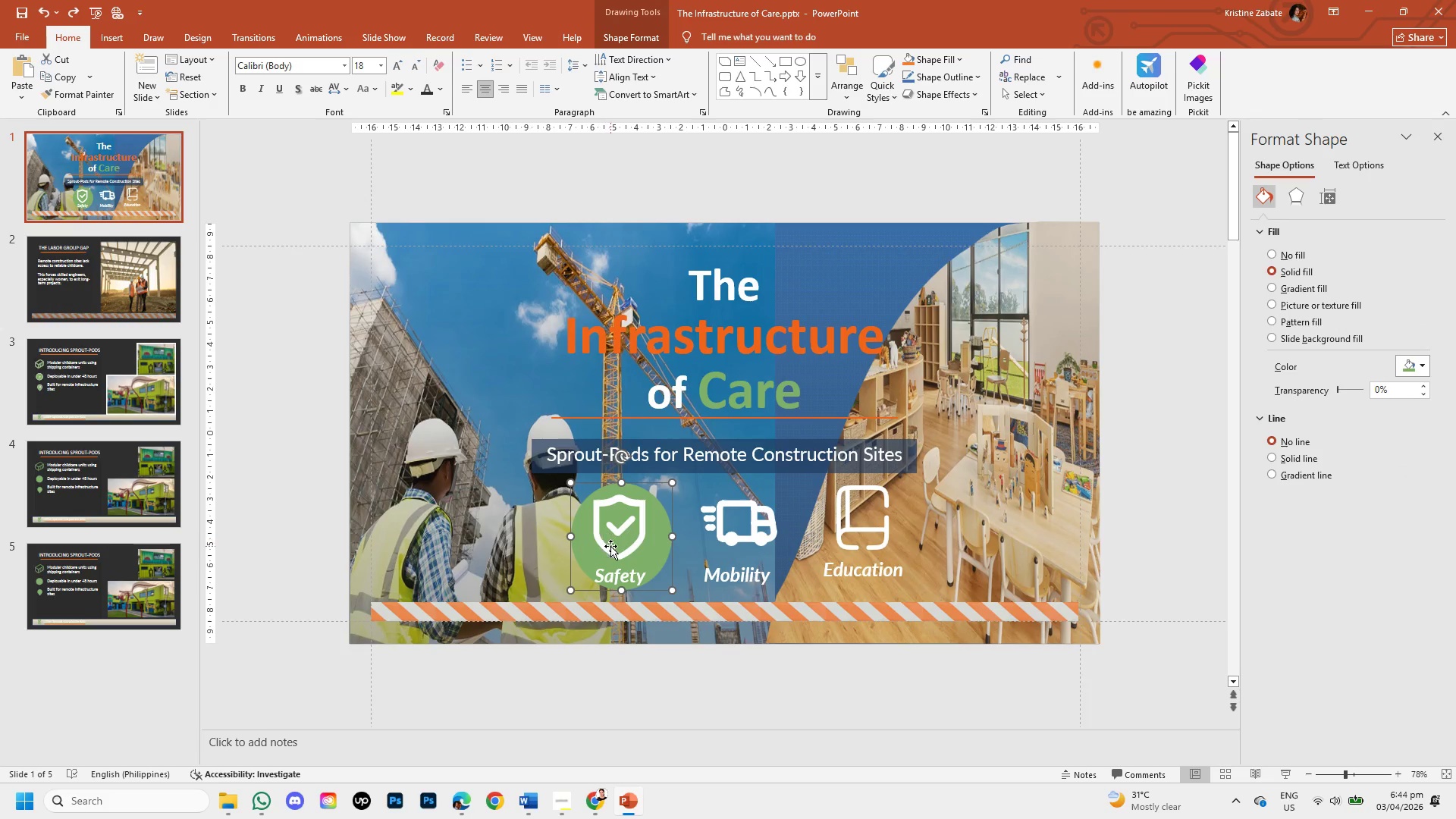 
triple_click([610, 546])
 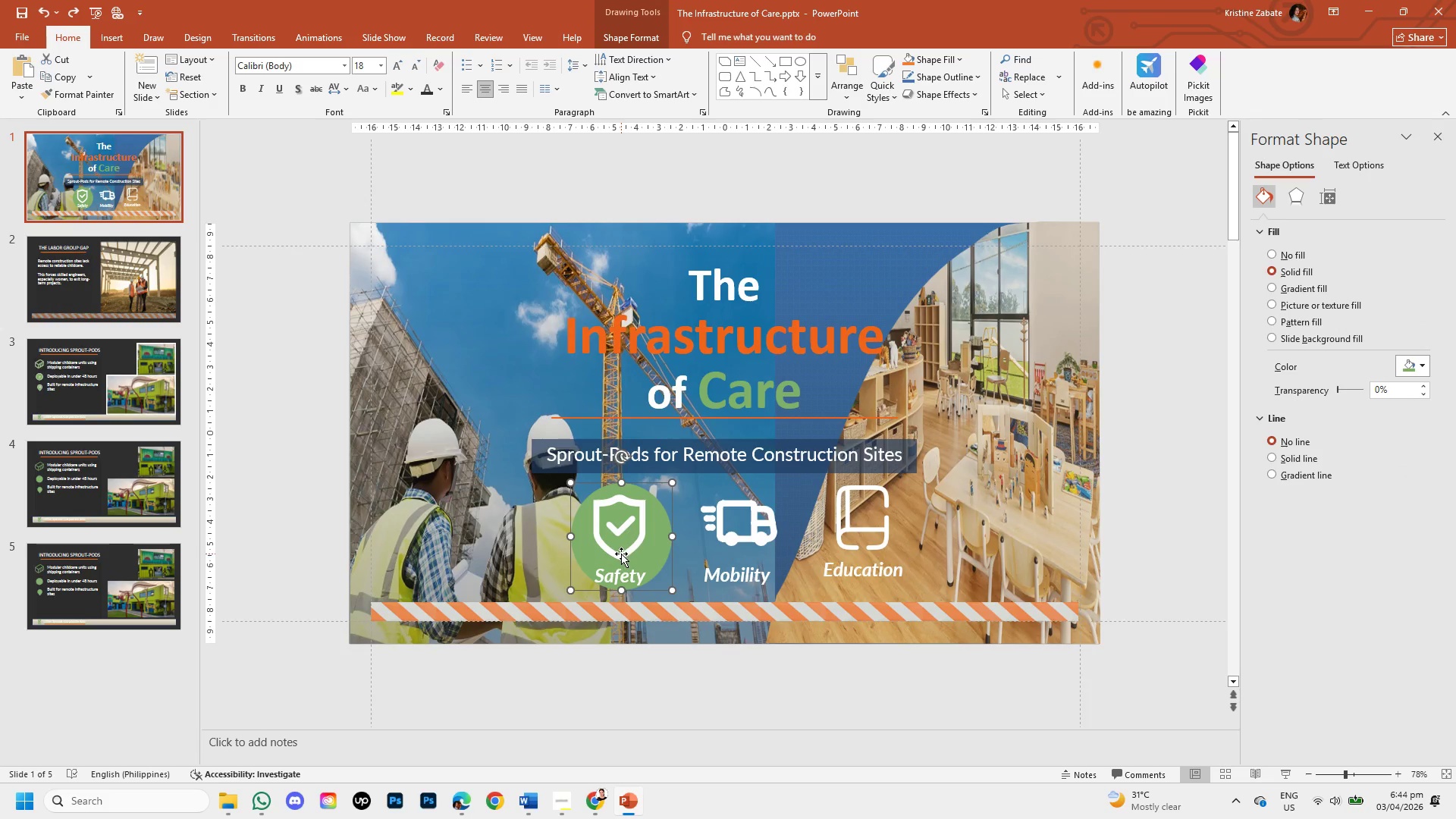 
triple_click([621, 554])
 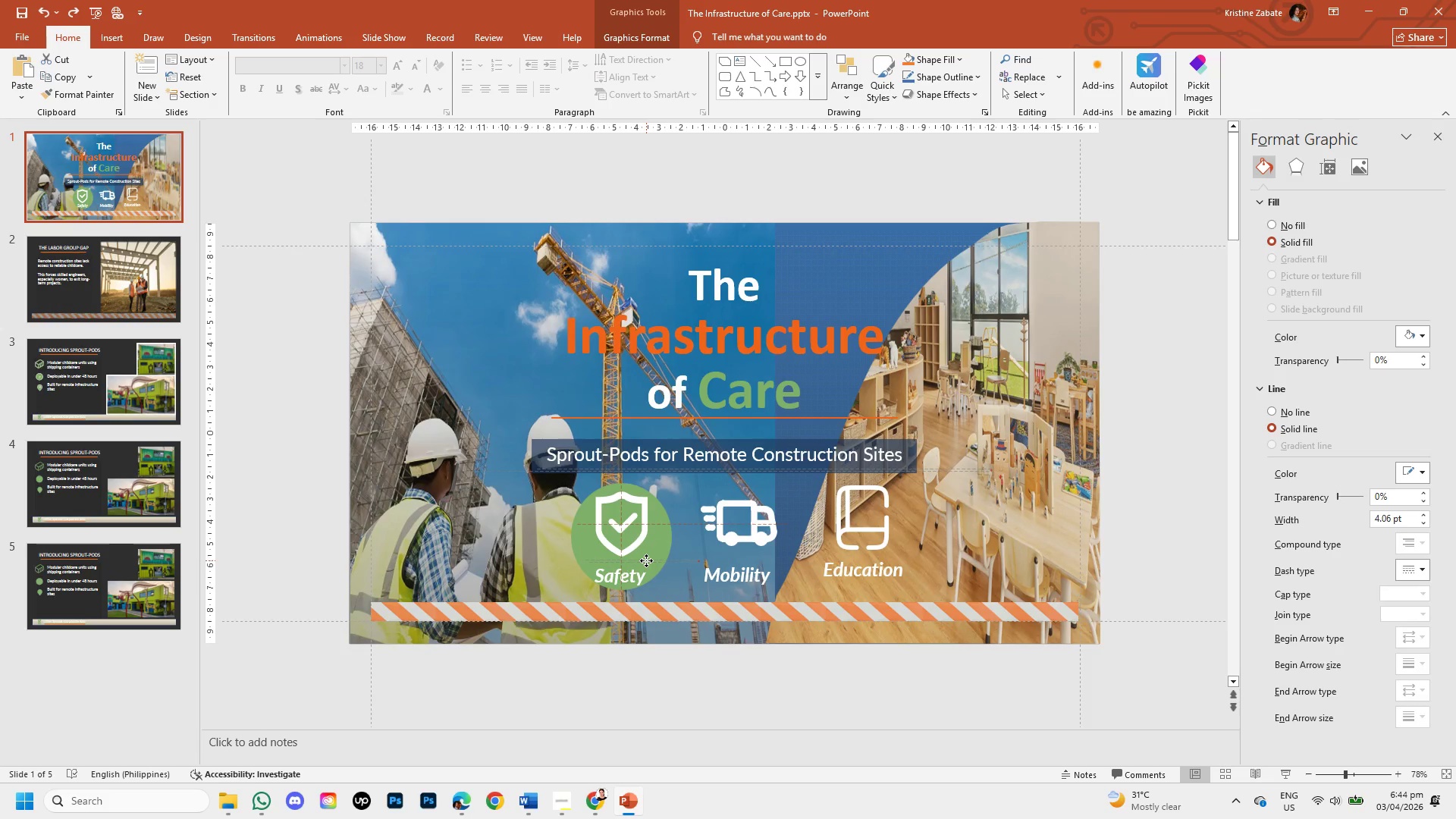 
left_click([635, 582])
 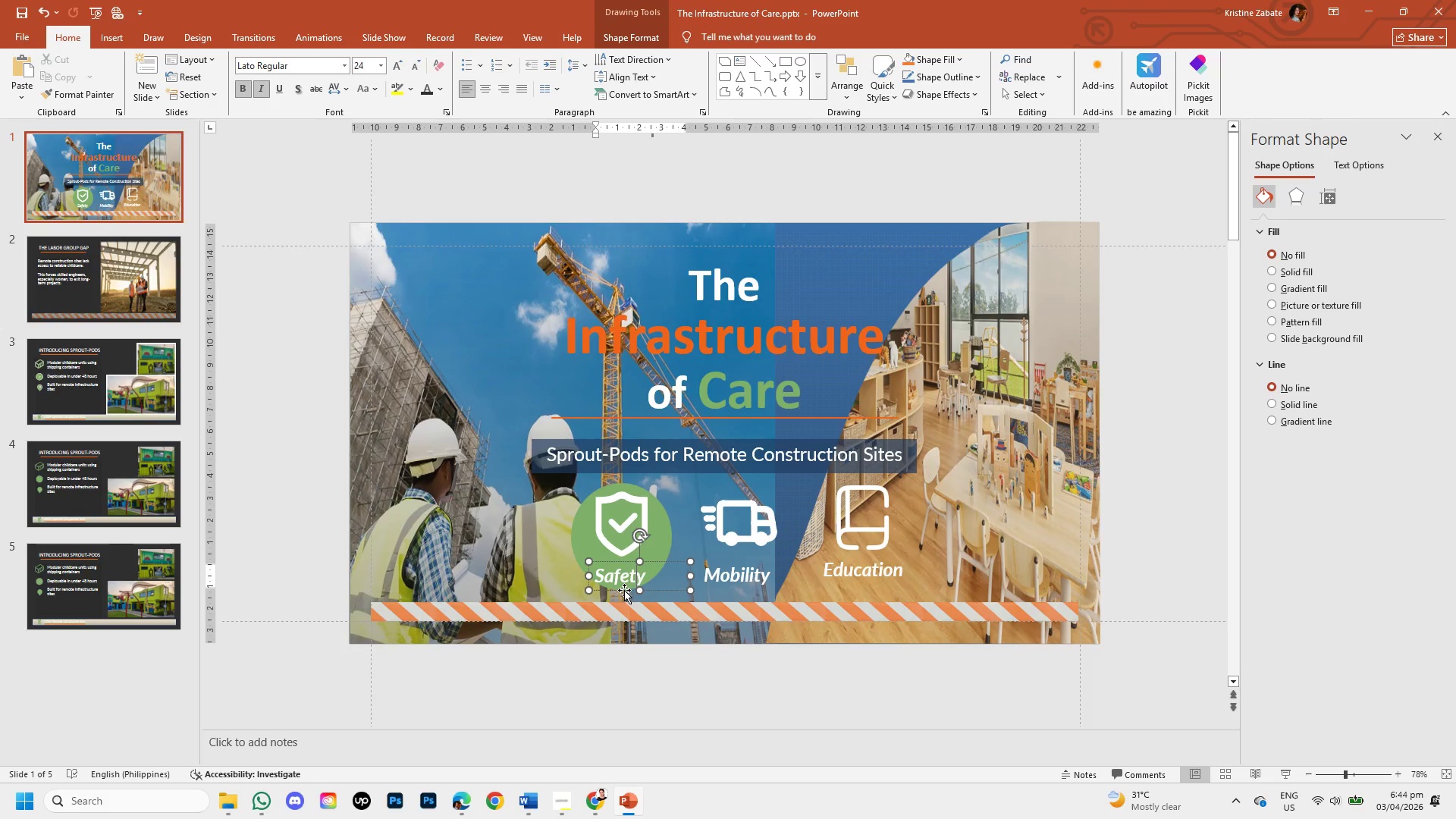 
left_click_drag(start_coordinate=[624, 590], to_coordinate=[629, 582])
 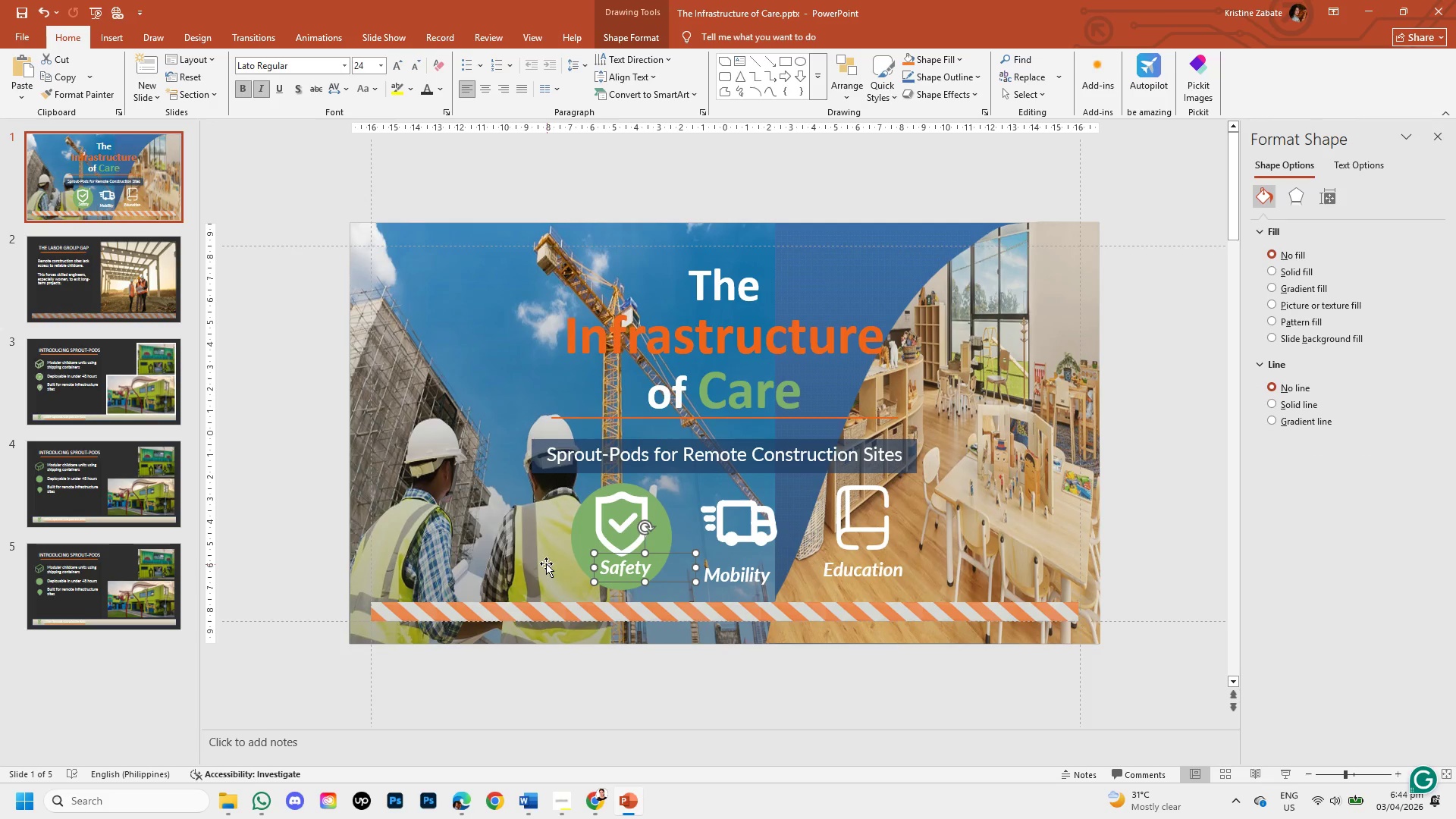 
left_click([544, 563])
 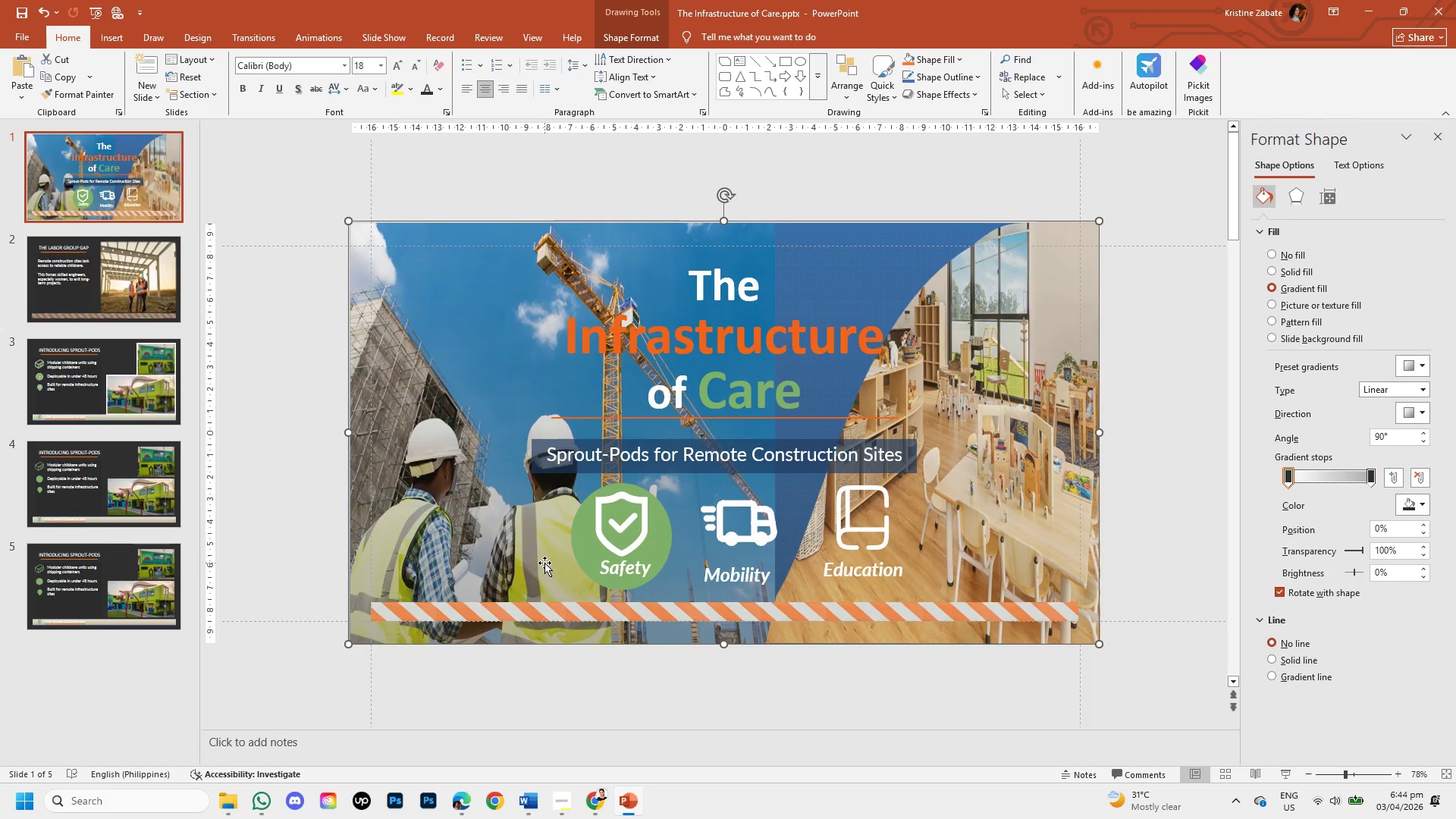 
key(Control+V)
 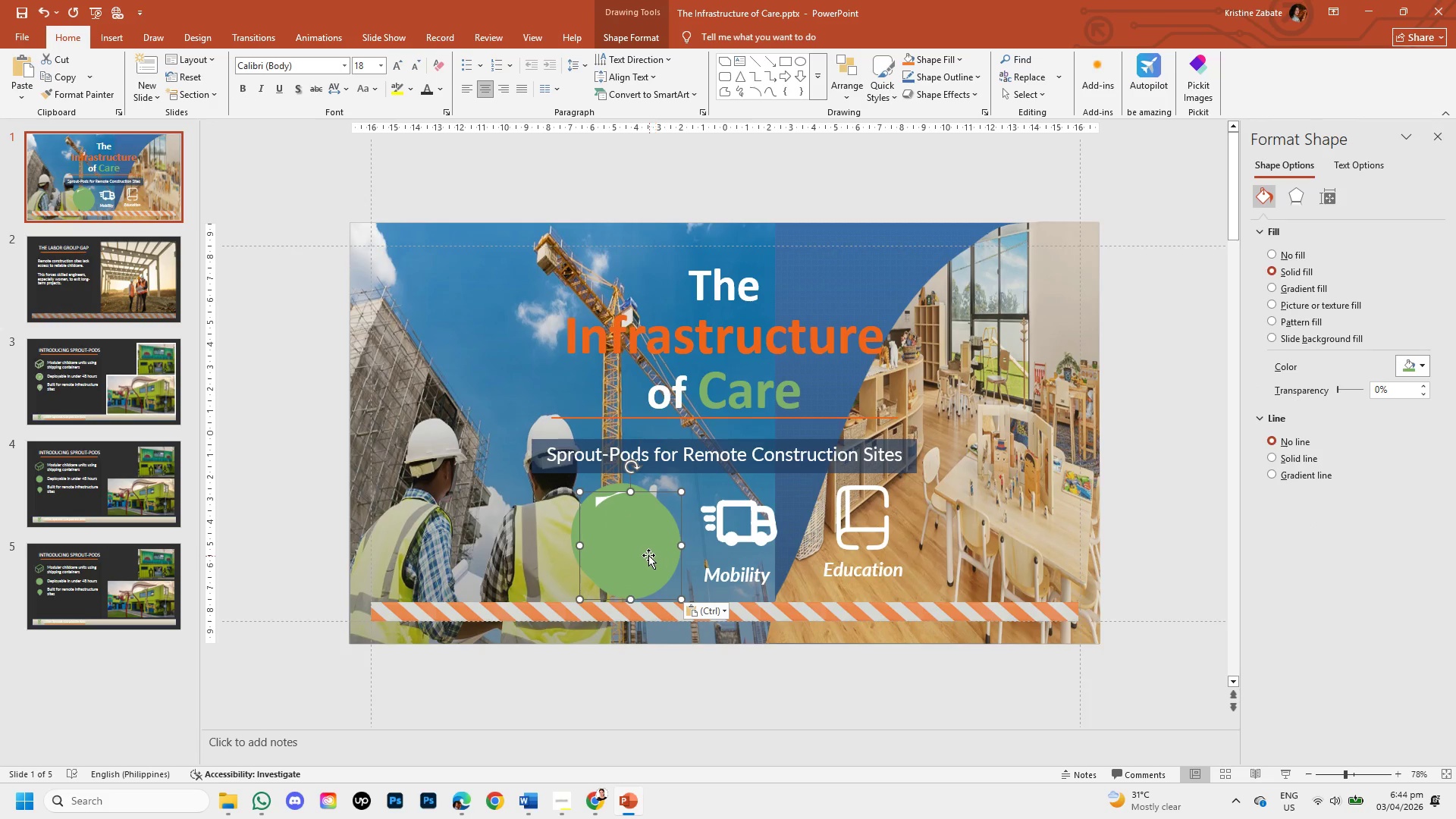 
left_click_drag(start_coordinate=[639, 554], to_coordinate=[753, 546])
 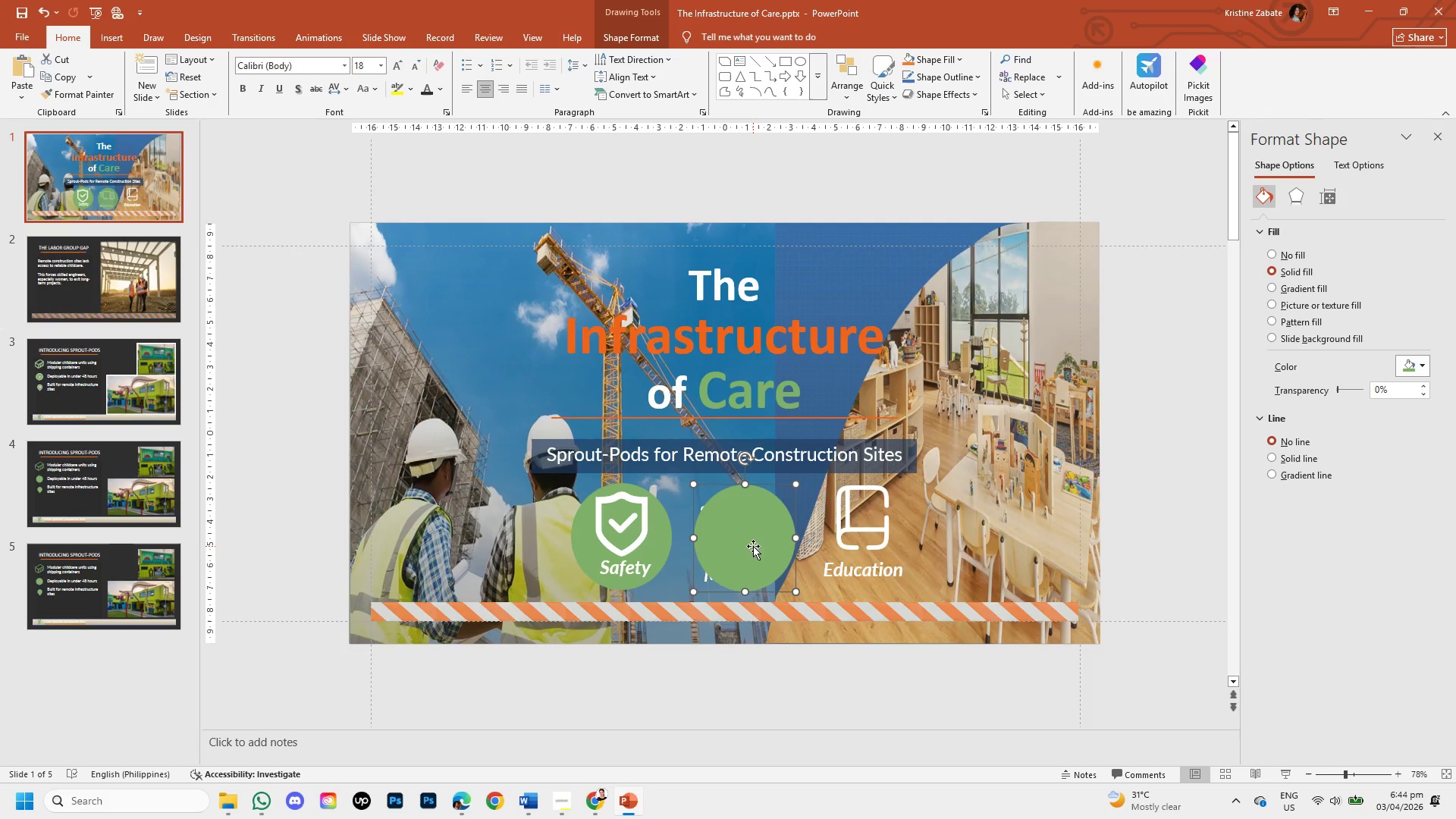 
right_click([753, 546])
 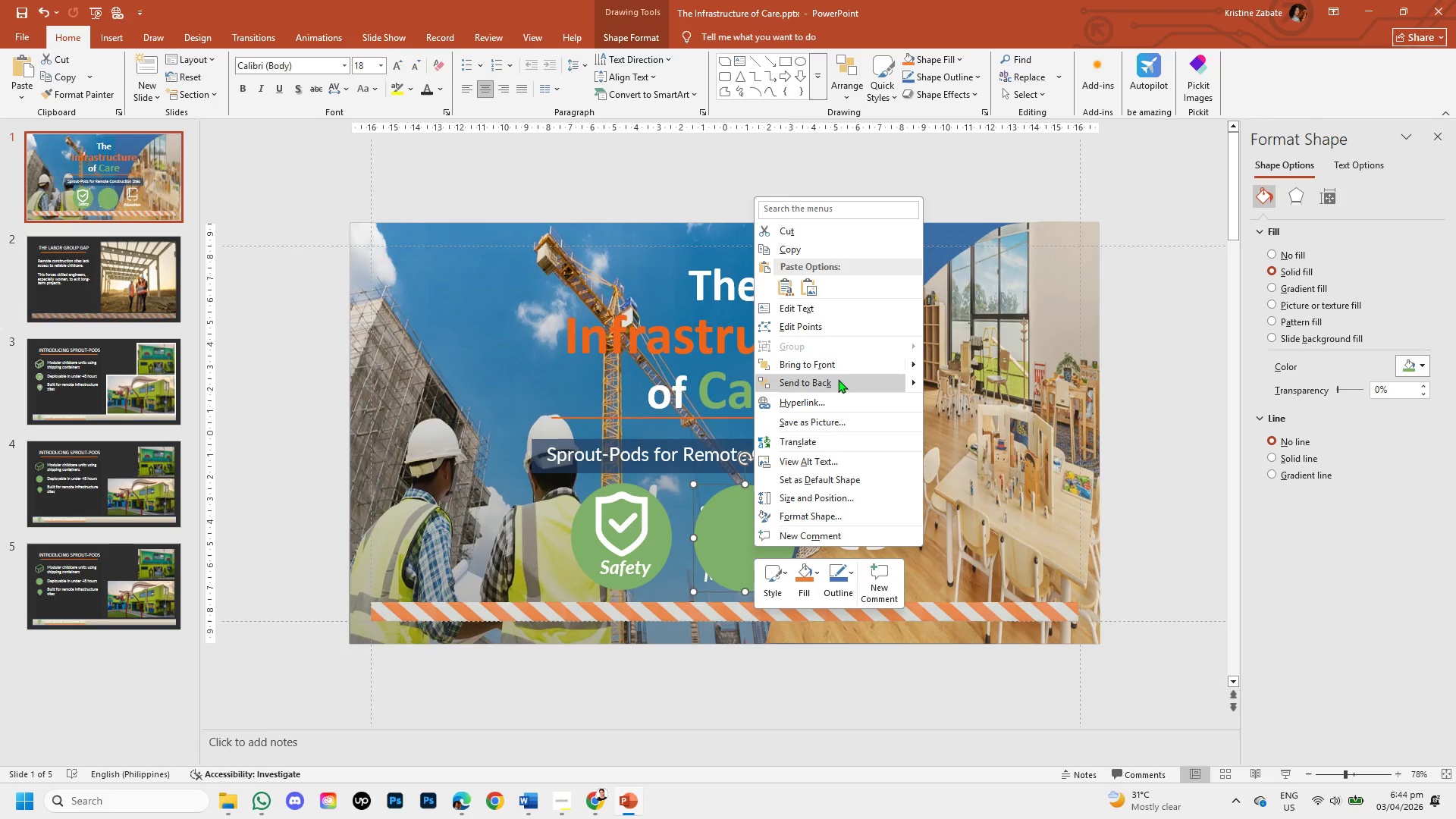 
left_click([838, 379])
 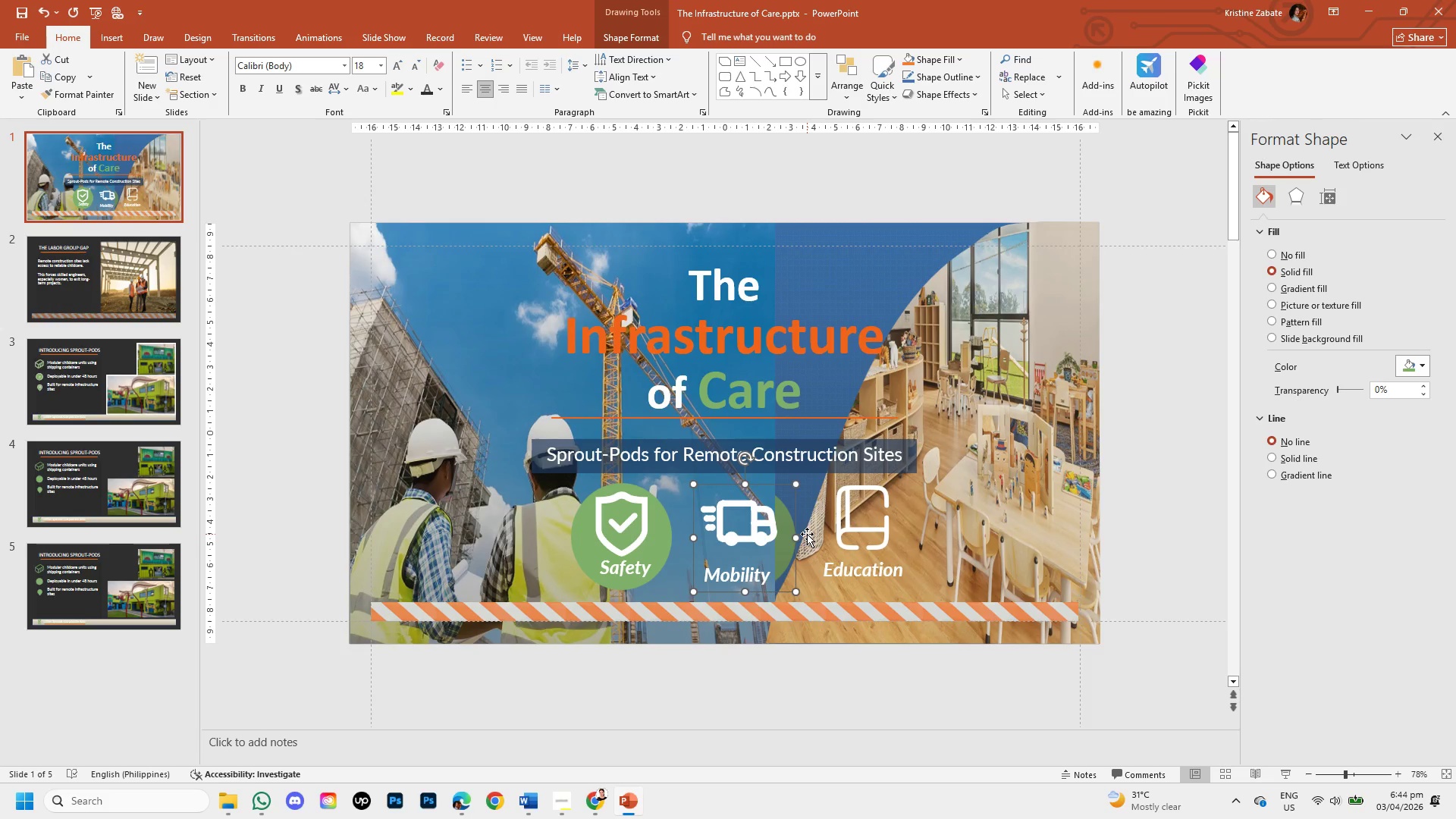 
wait(7.12)
 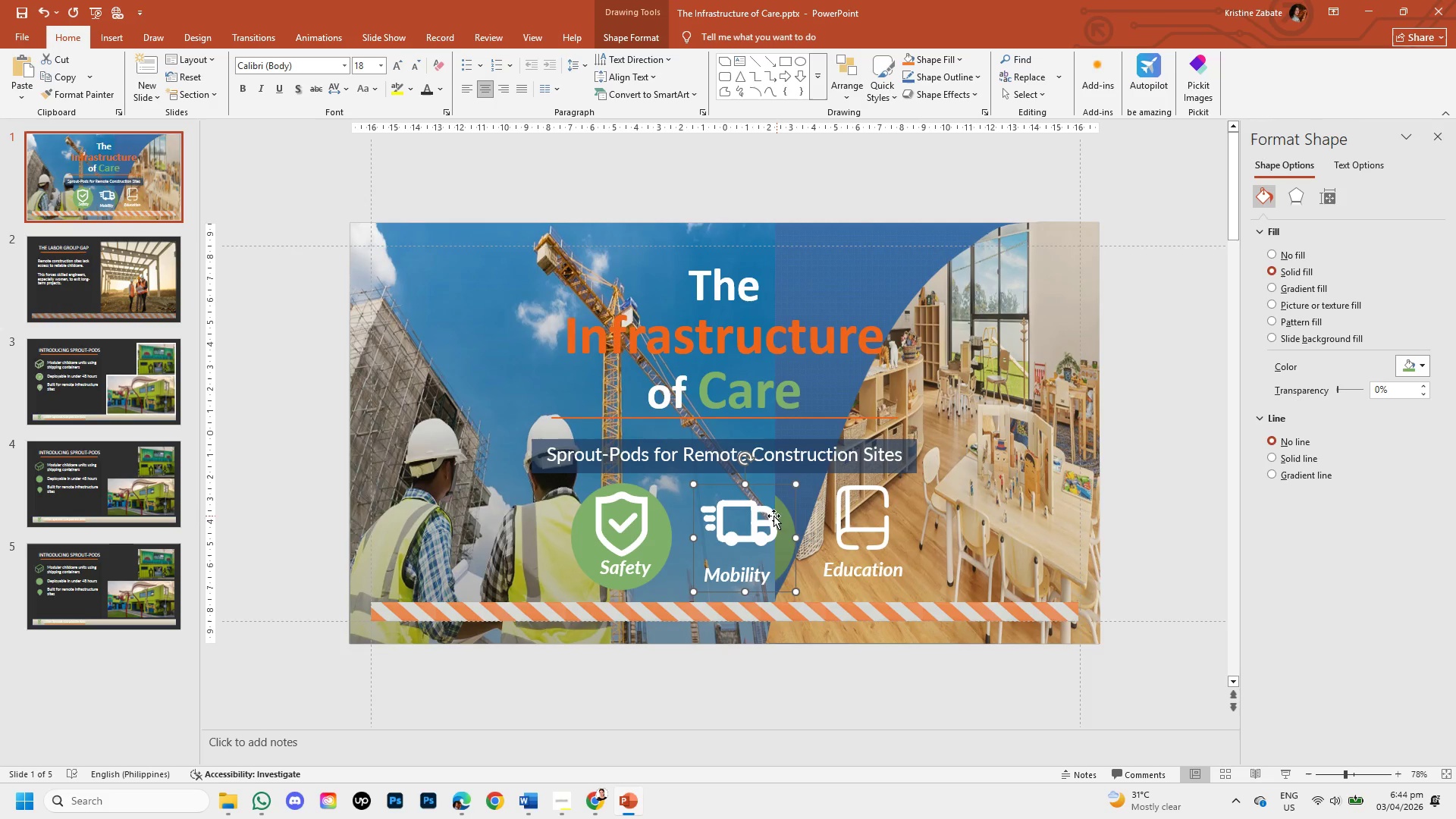 
key(Control+V)
 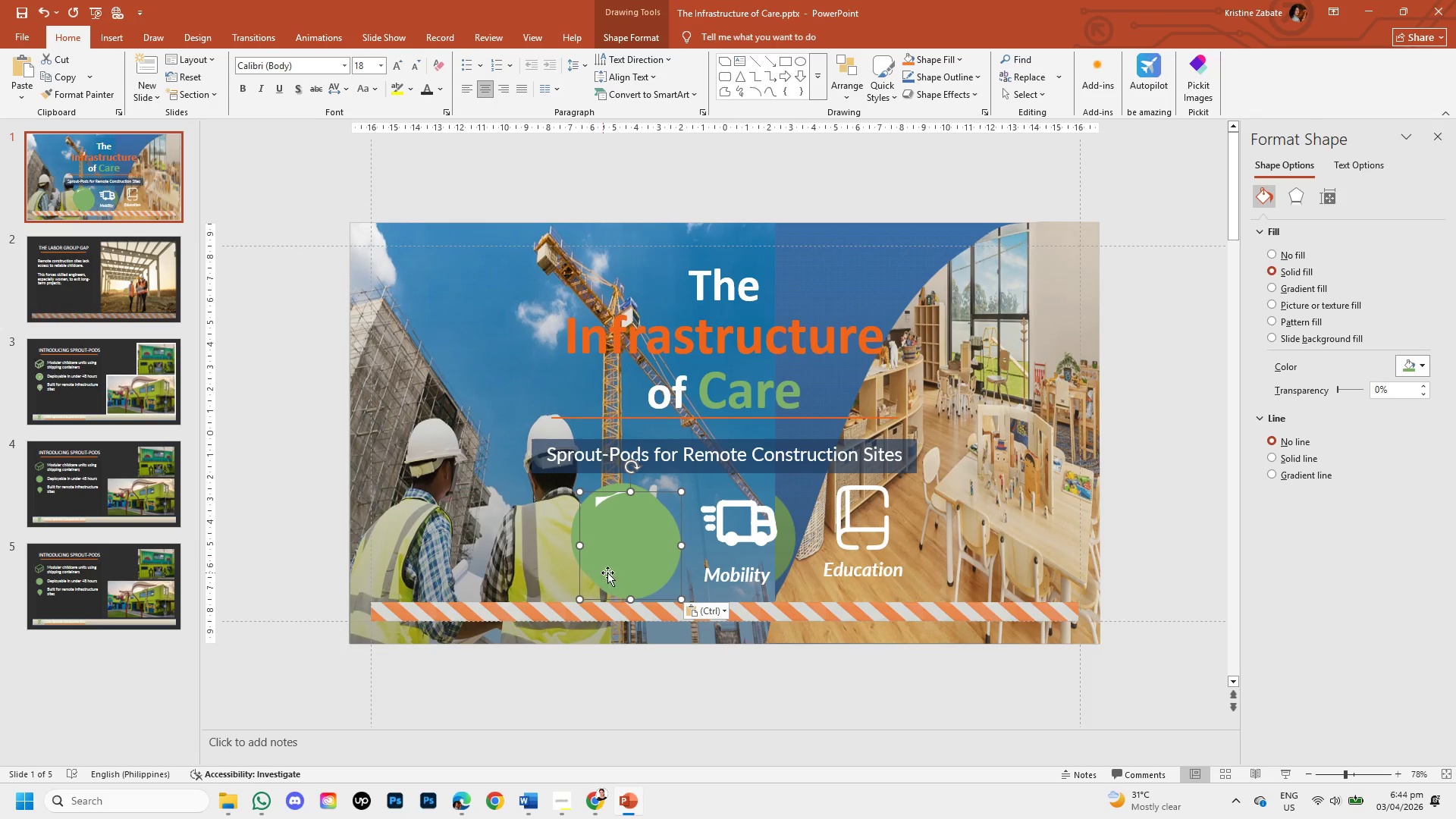 
left_click_drag(start_coordinate=[626, 557], to_coordinate=[868, 548])
 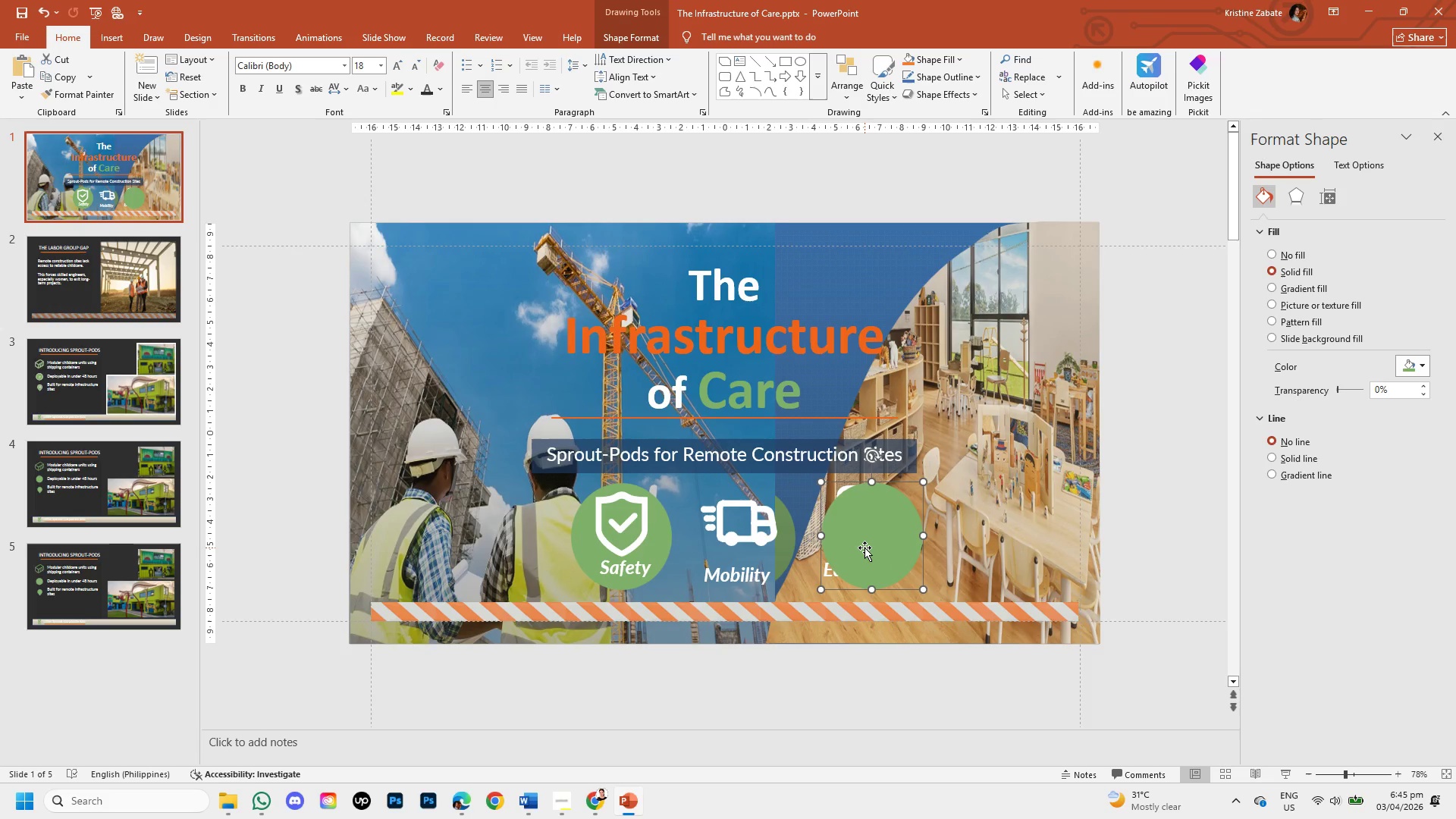 
right_click([864, 548])
 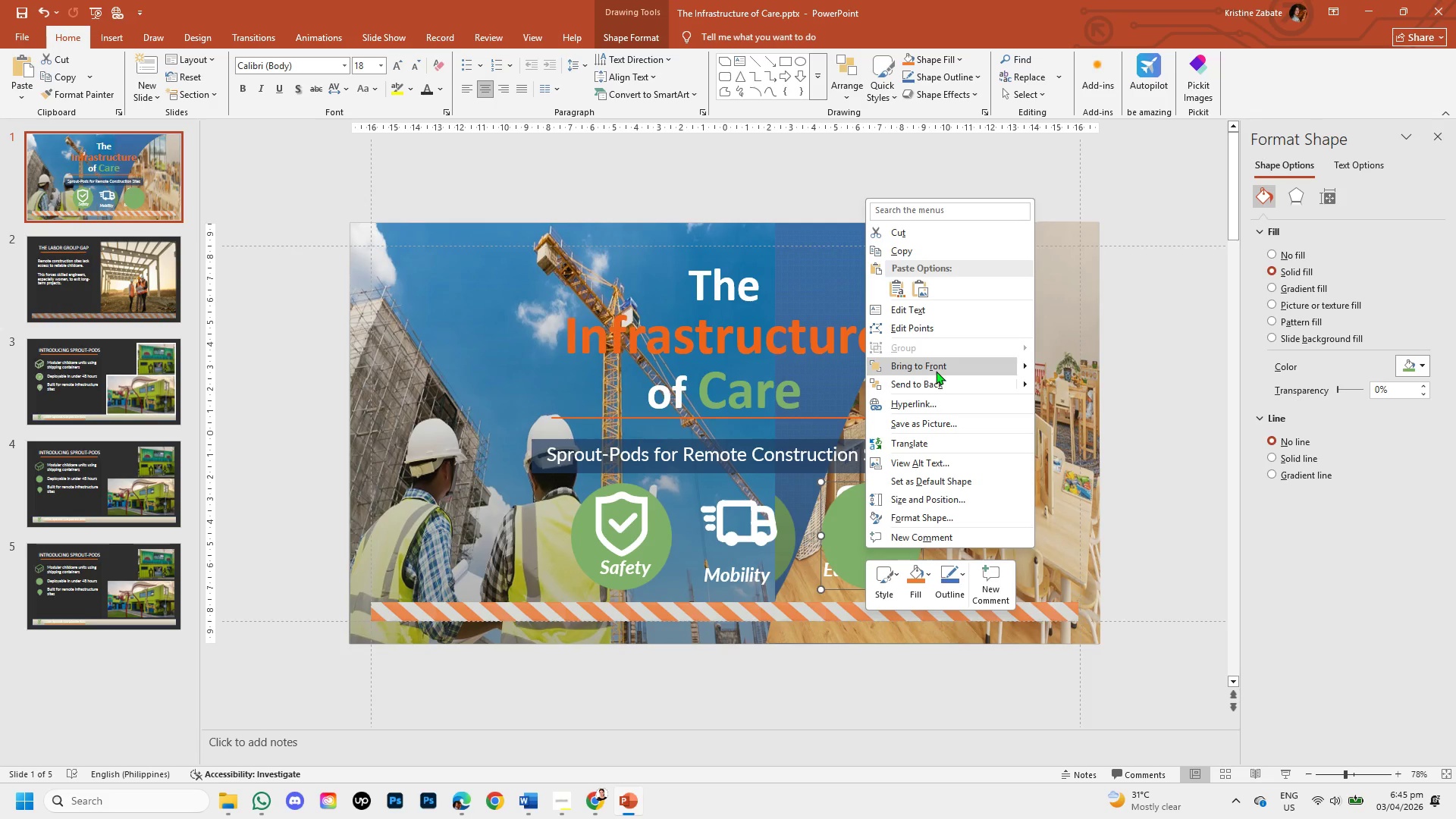 
left_click([943, 381])
 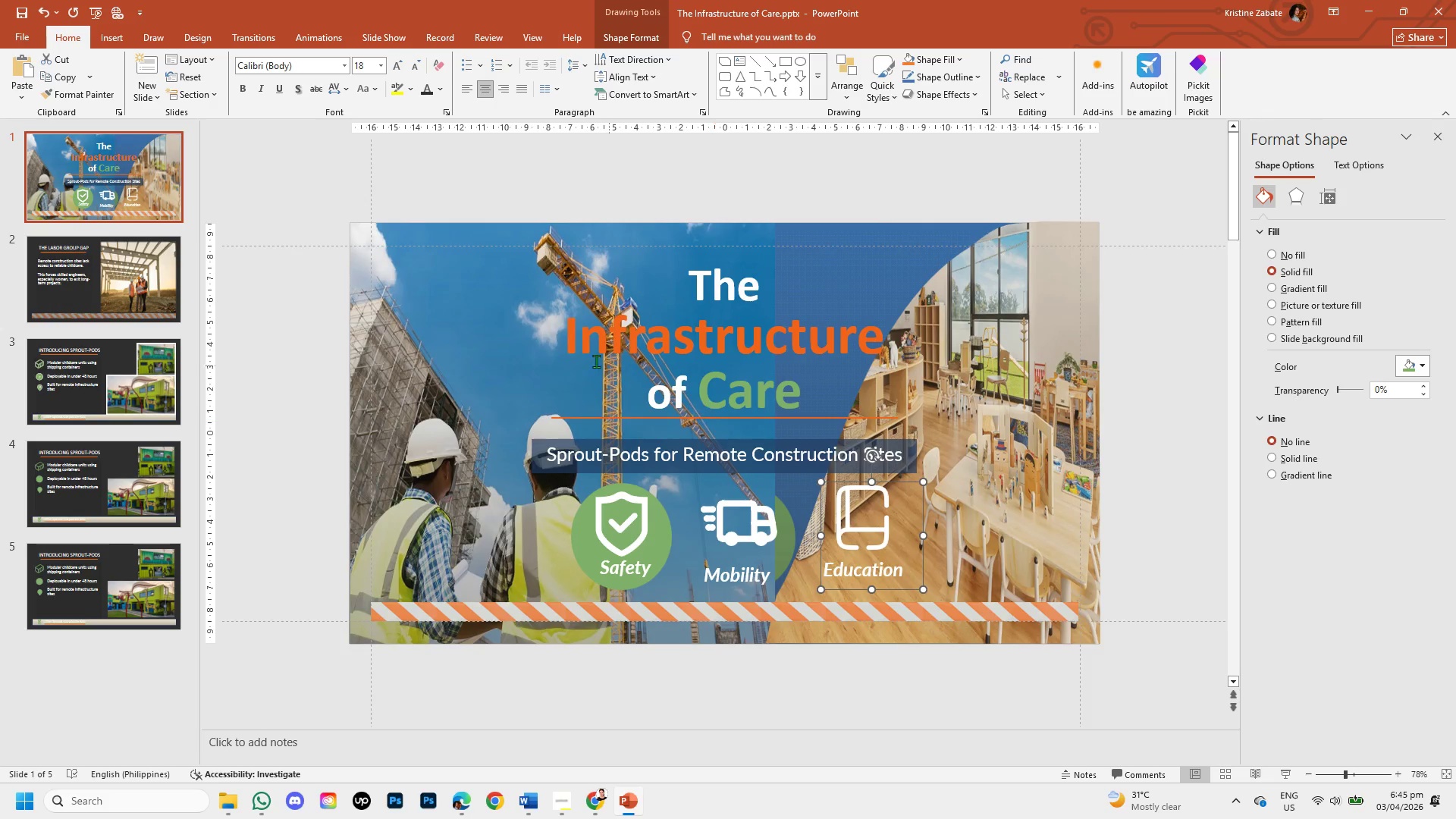 
left_click([487, 351])
 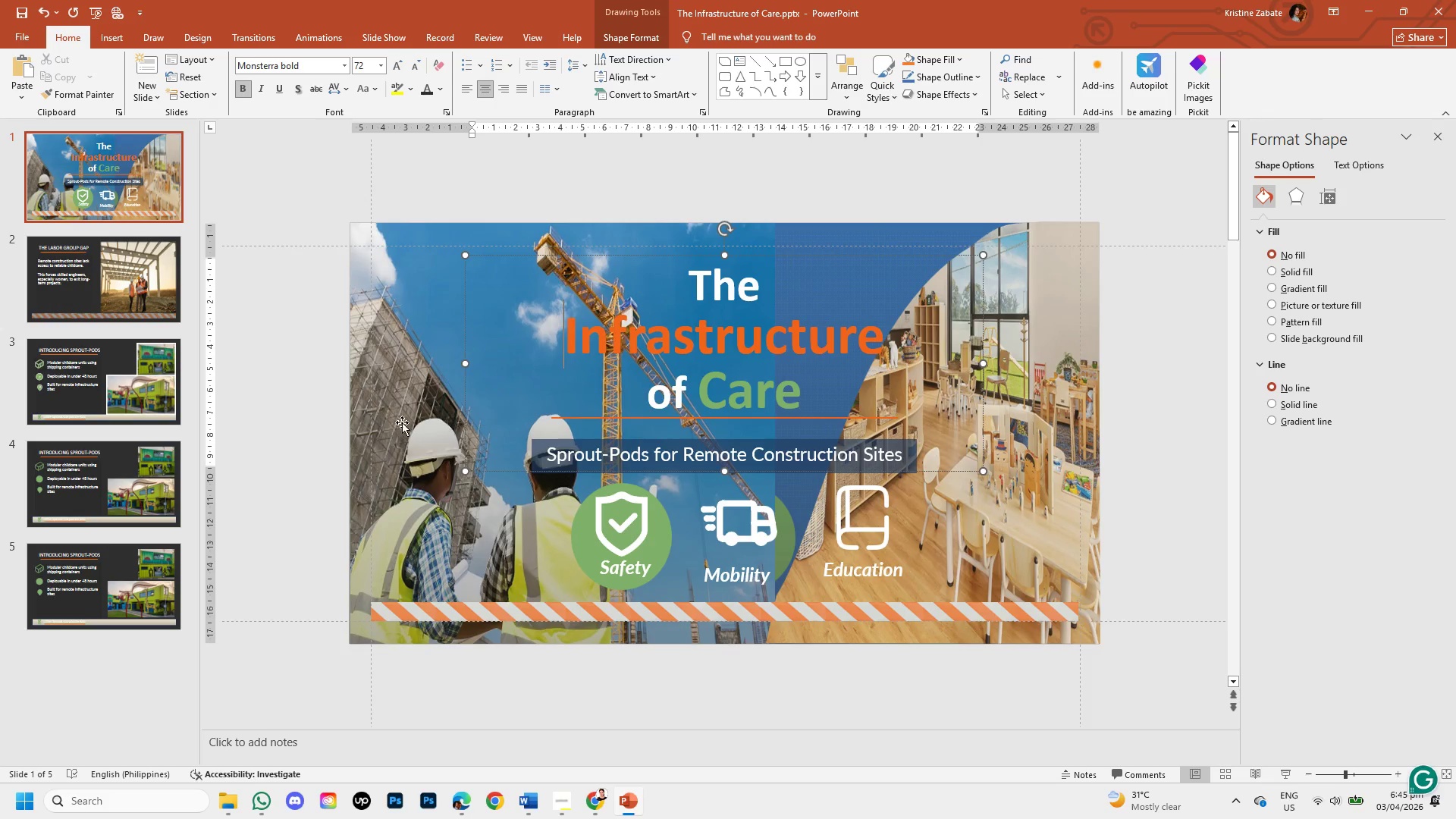 
left_click([402, 422])
 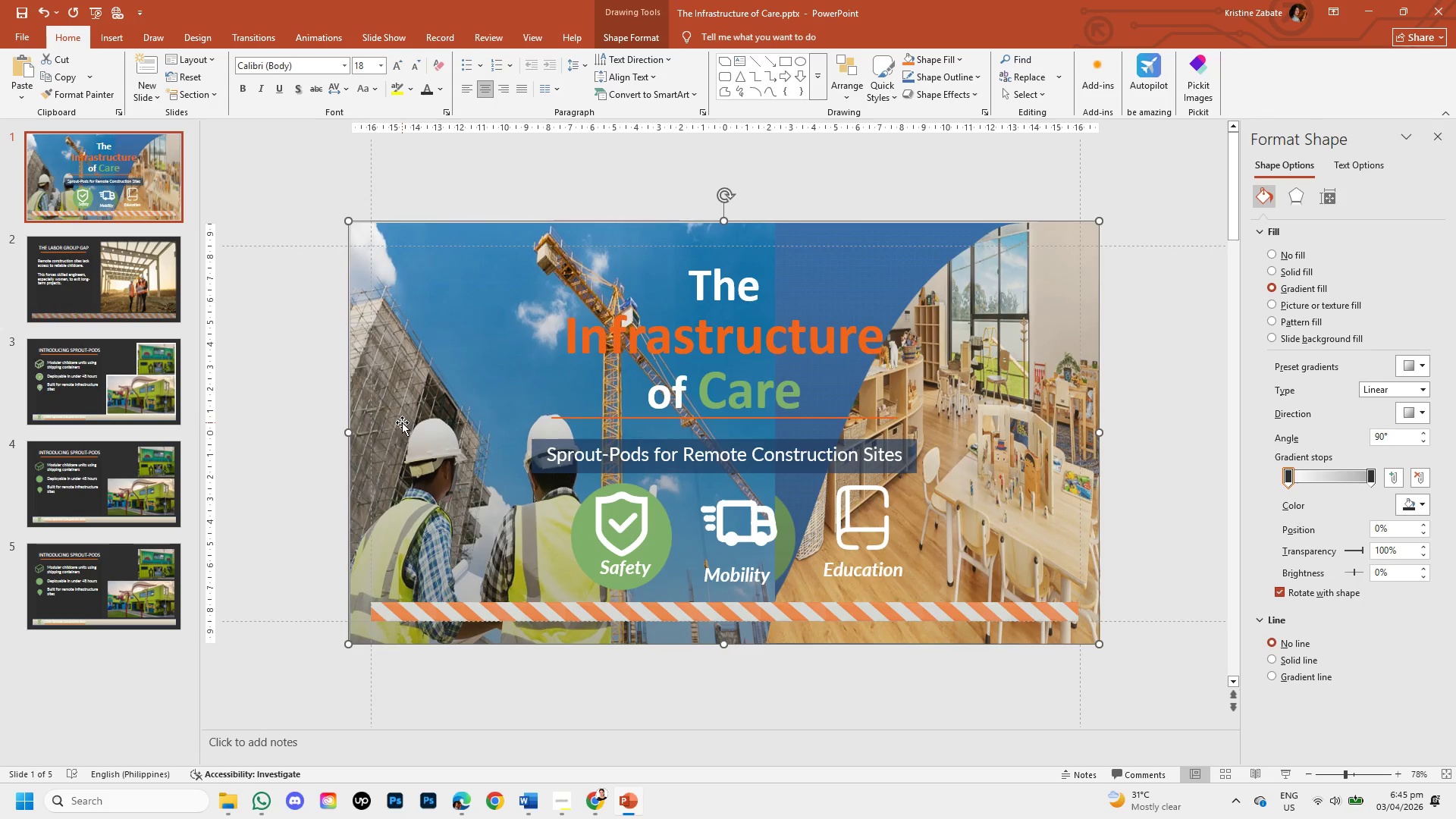 
right_click([402, 422])
 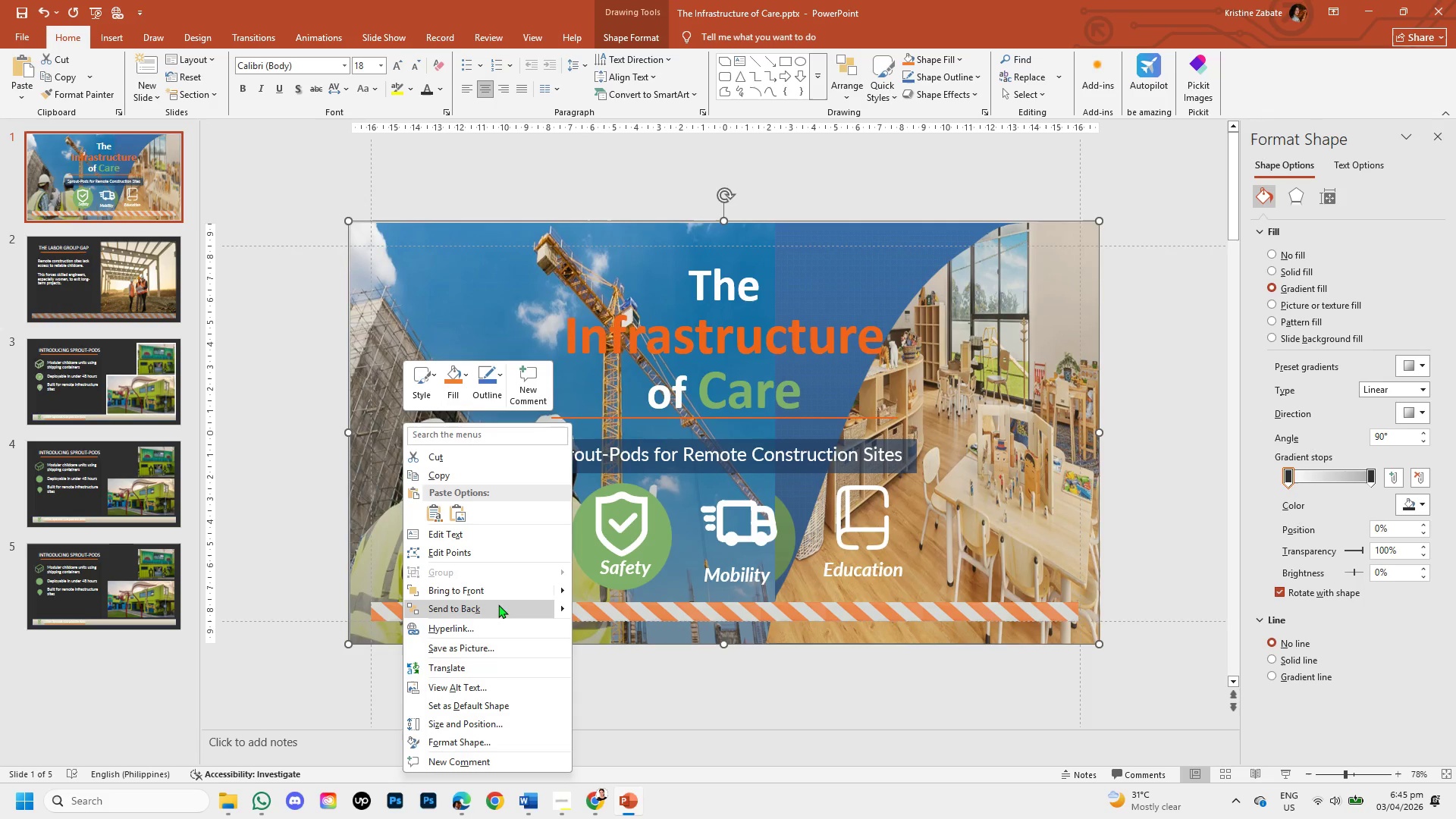 
left_click([500, 607])
 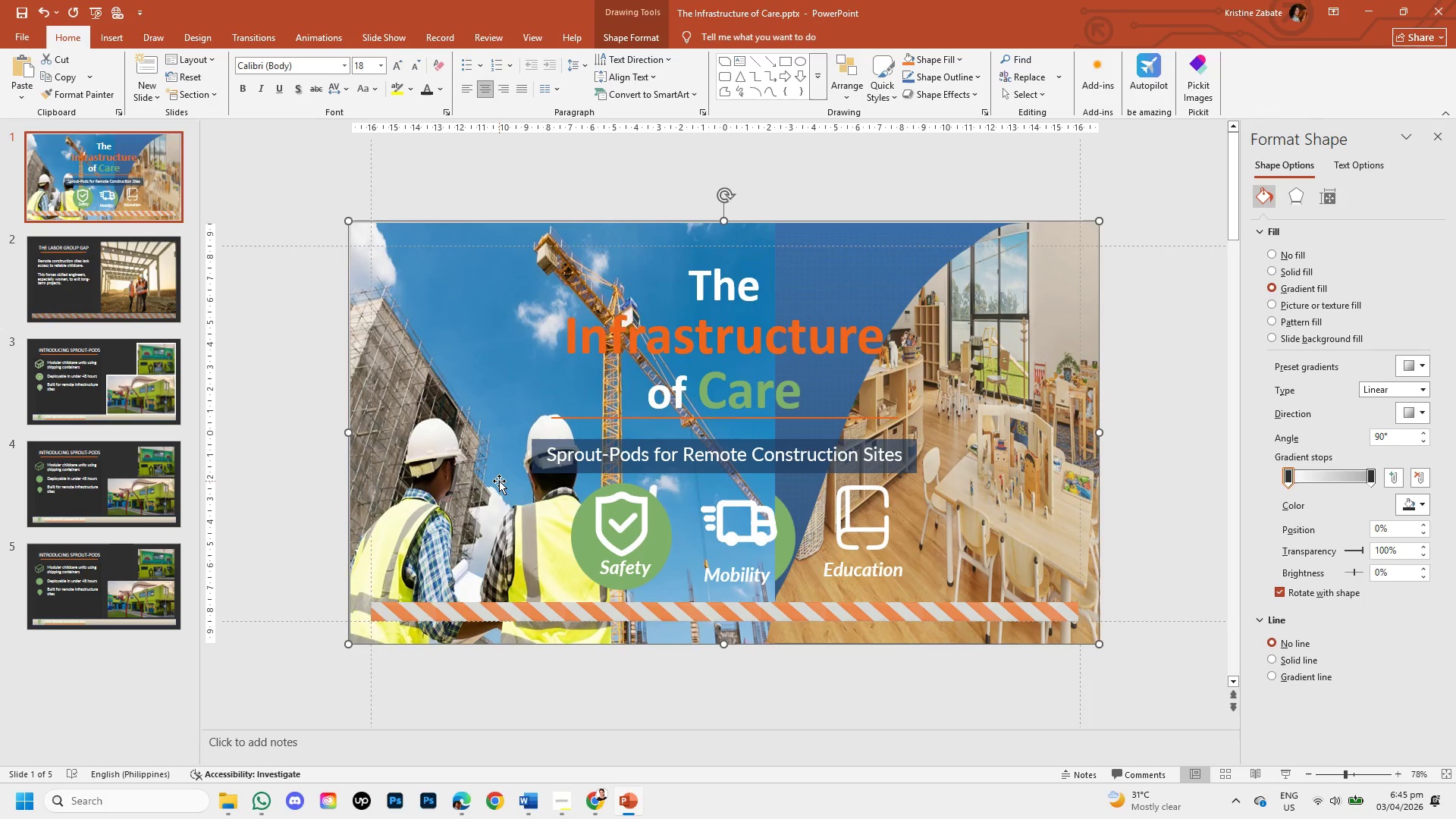 
left_click([499, 481])
 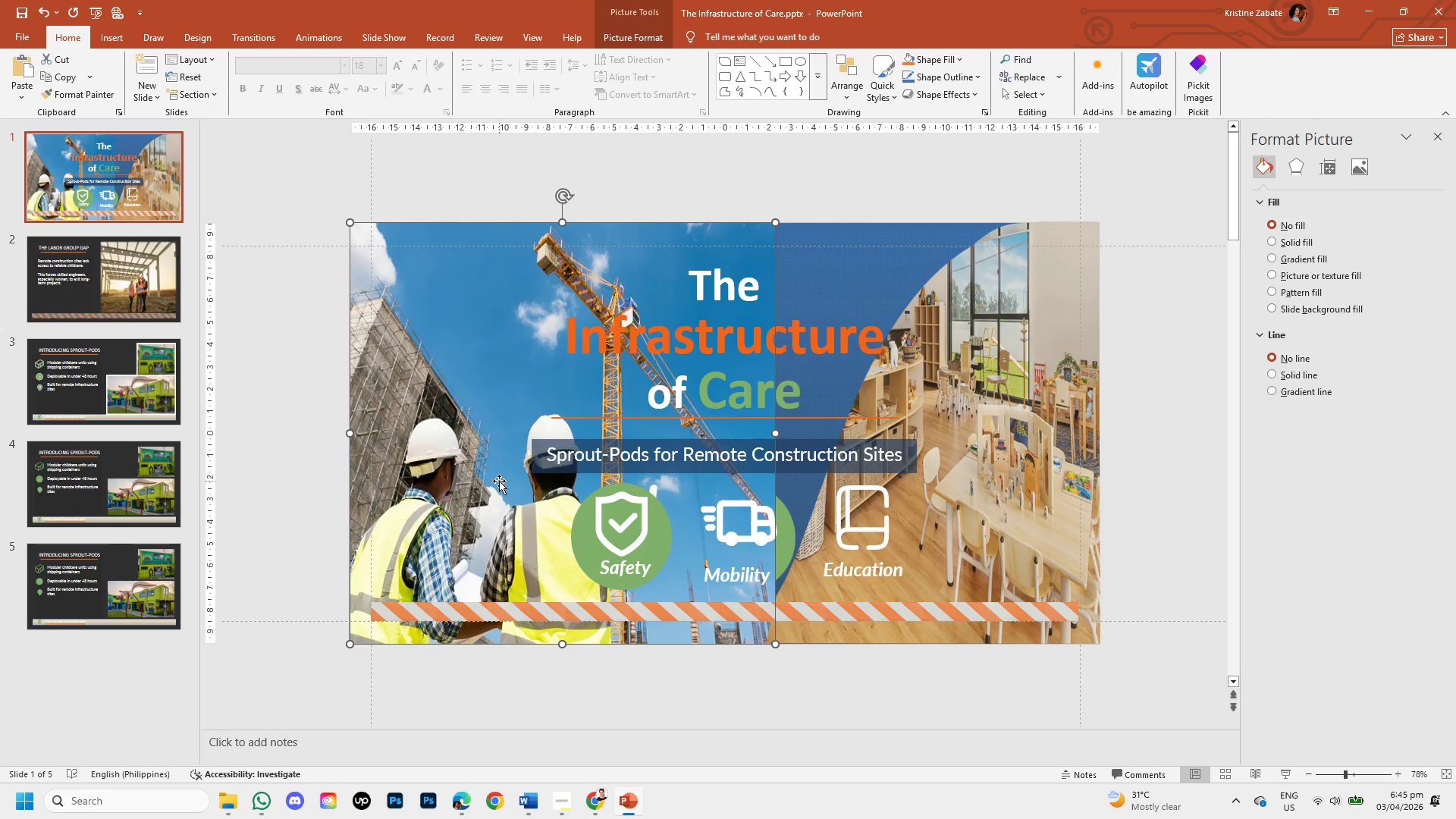 
right_click([499, 481])
 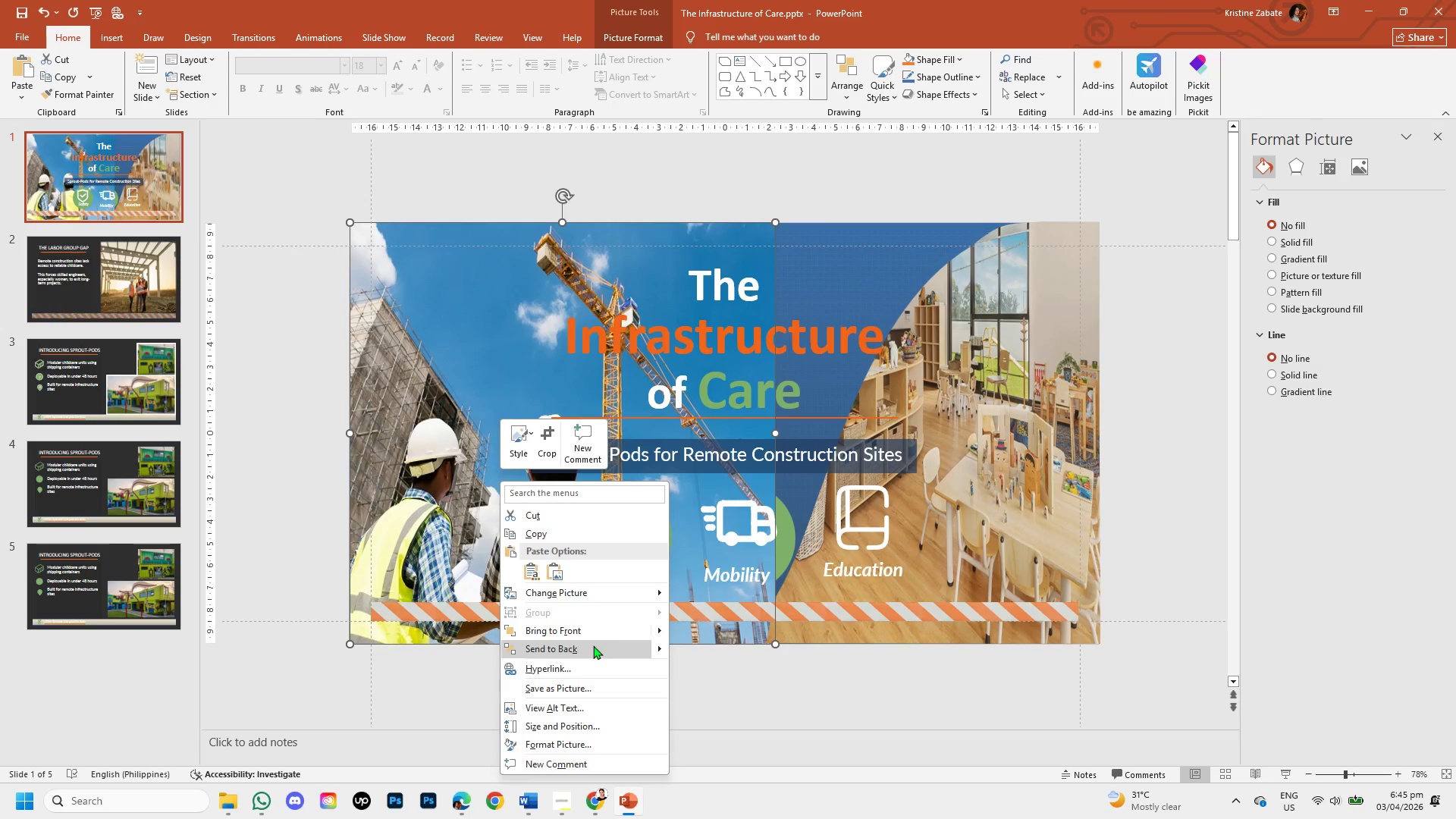 
left_click([593, 645])
 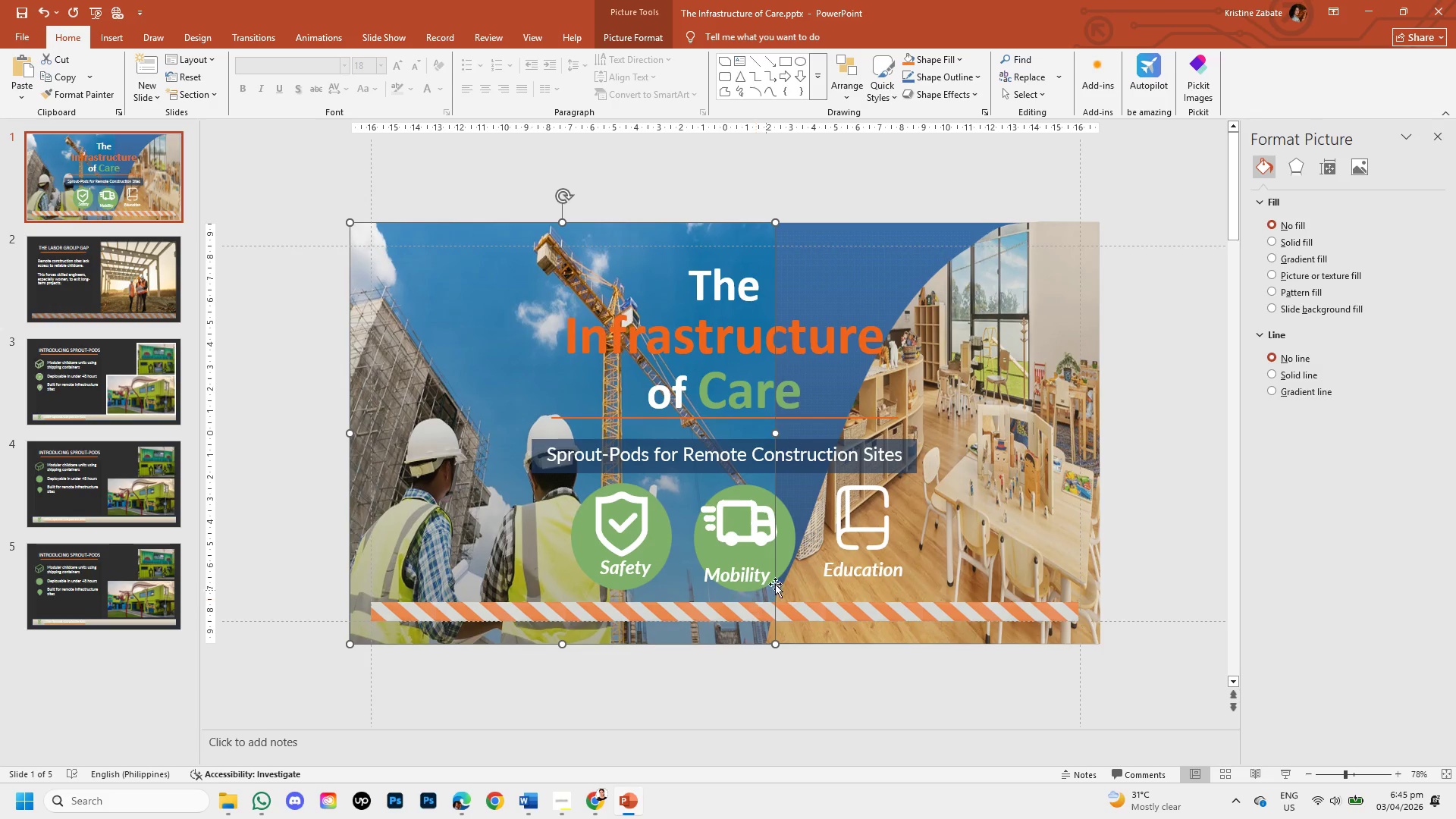 
left_click([937, 500])
 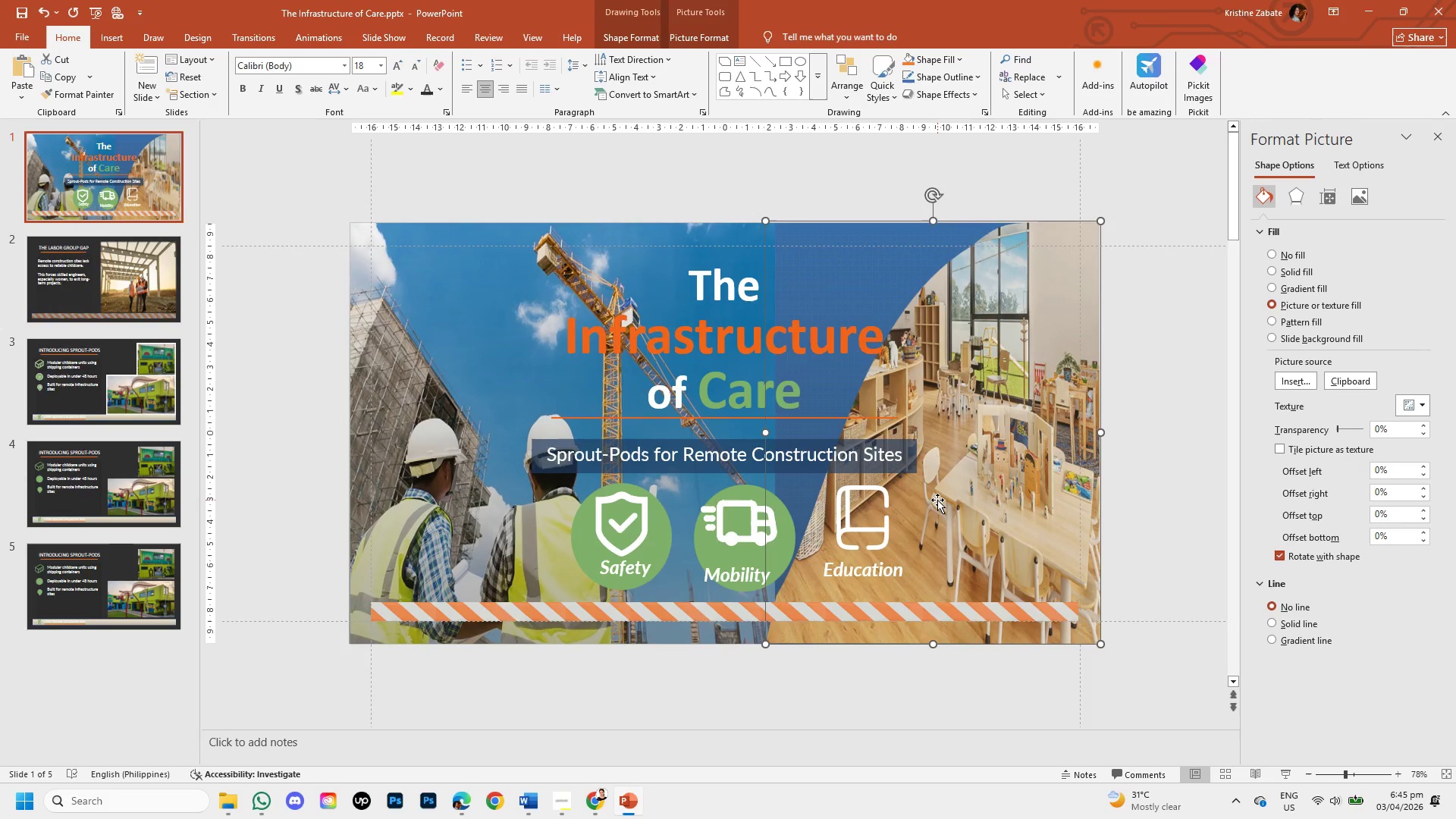 
right_click([937, 500])
 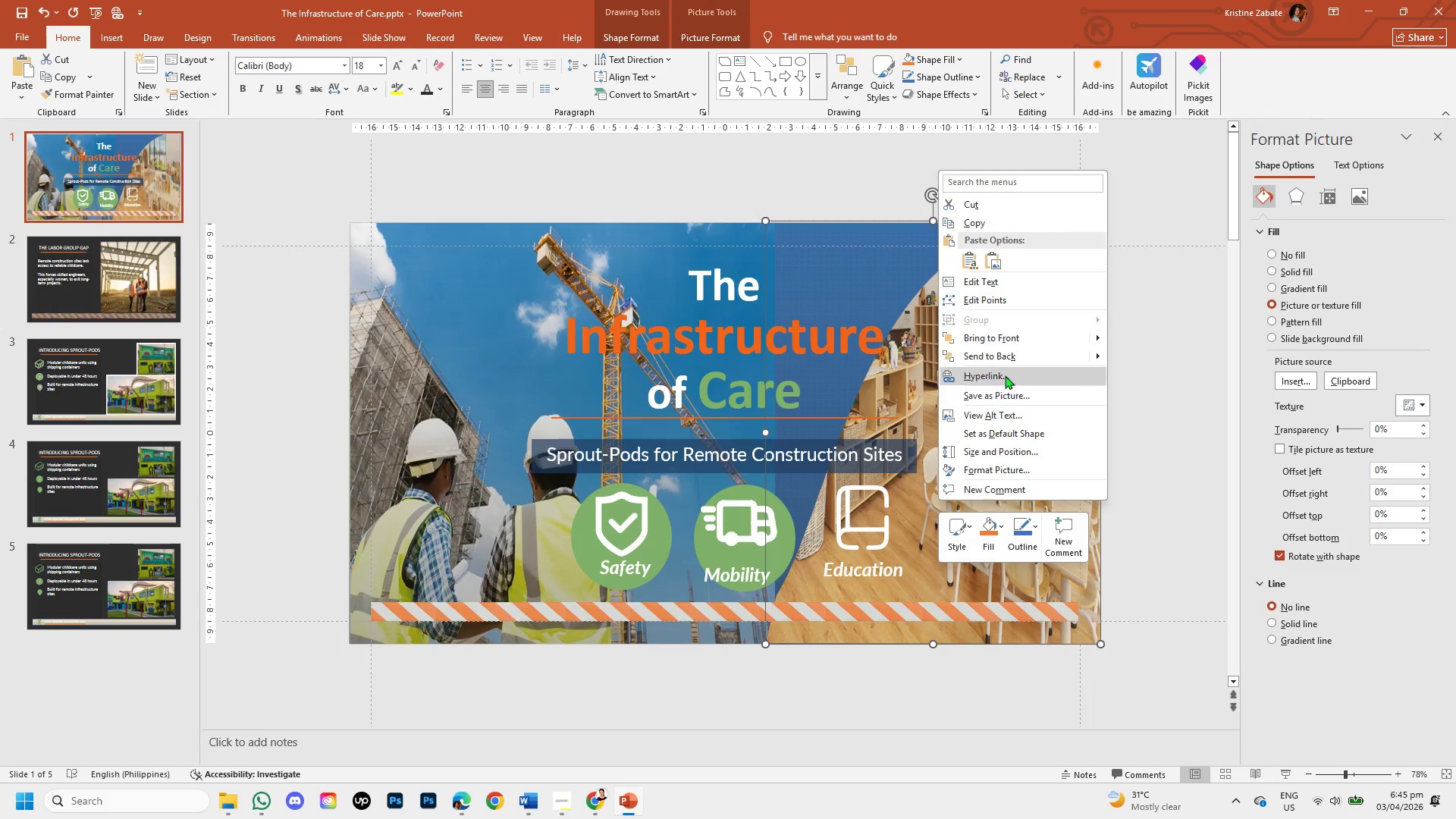 
left_click([1009, 356])
 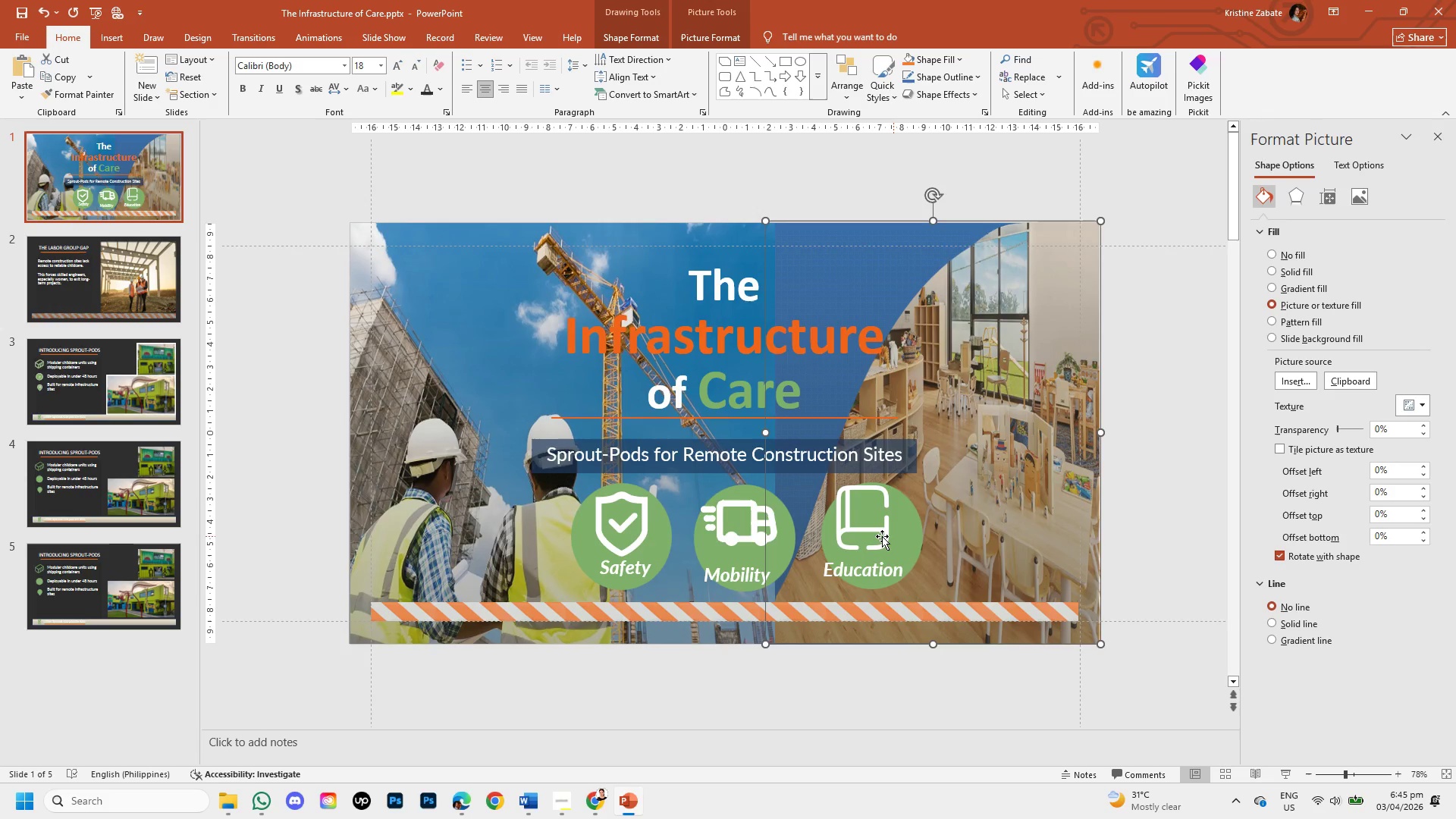 
left_click([880, 536])
 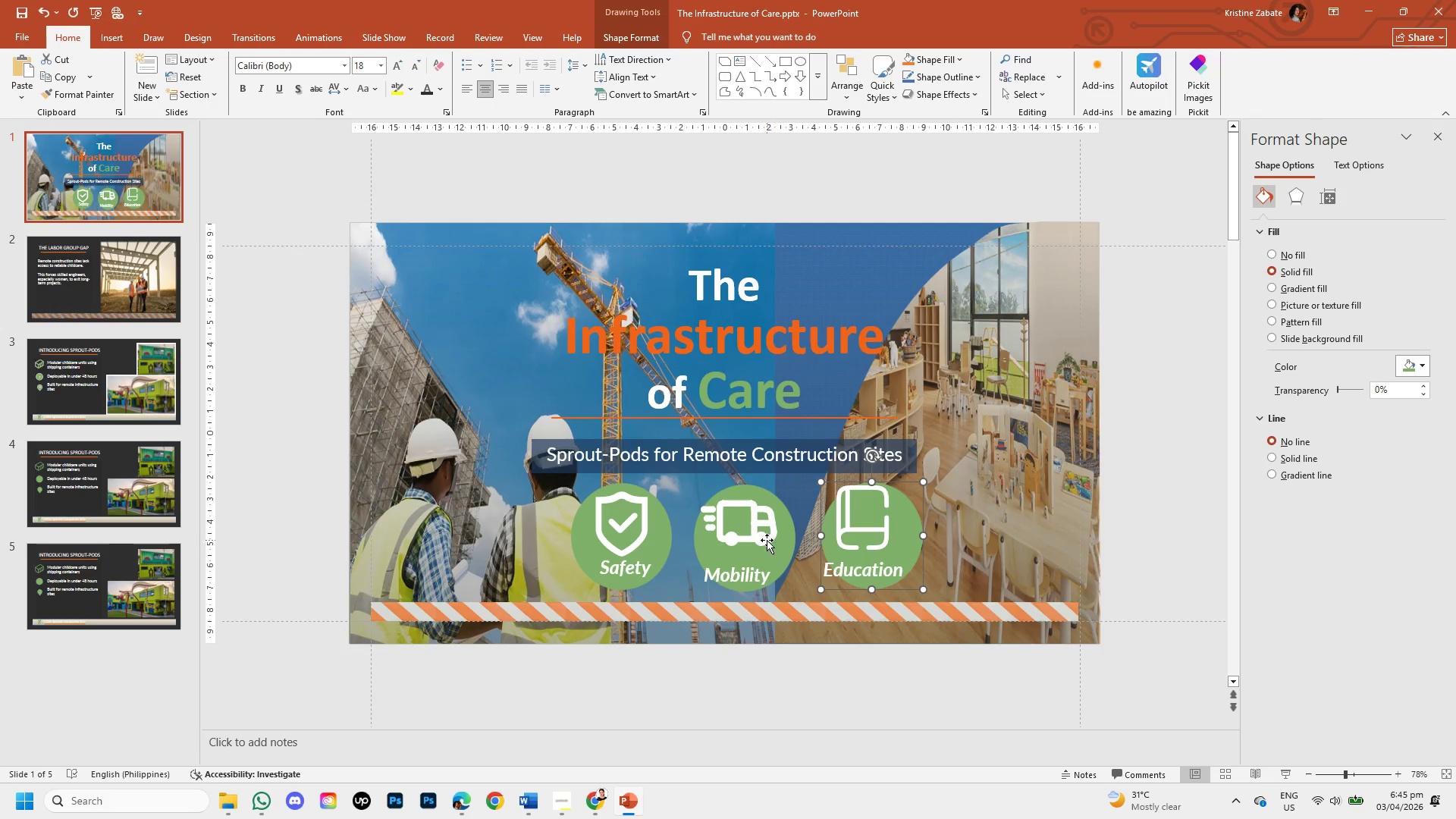 
left_click([761, 532])
 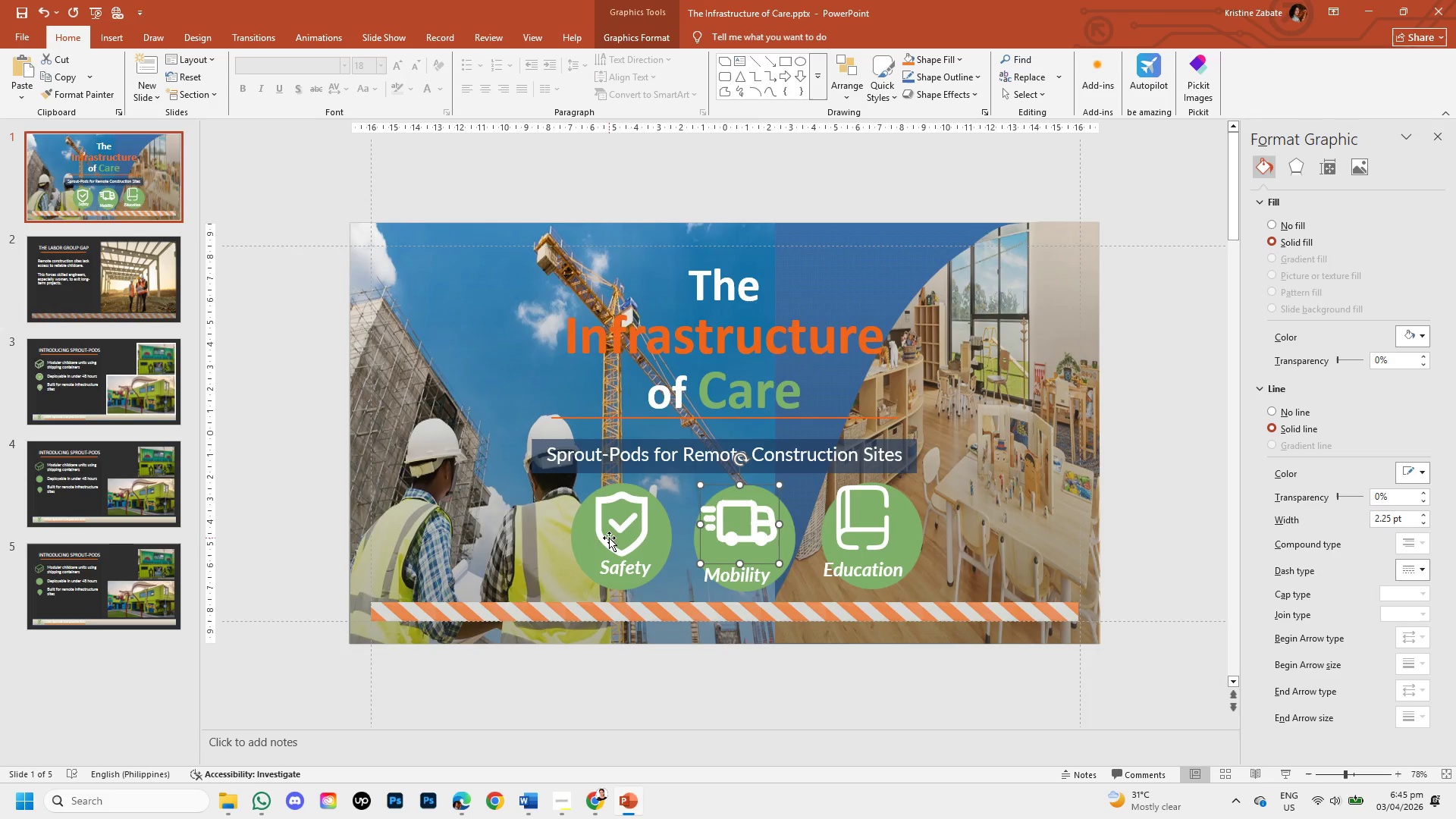 
double_click([604, 538])
 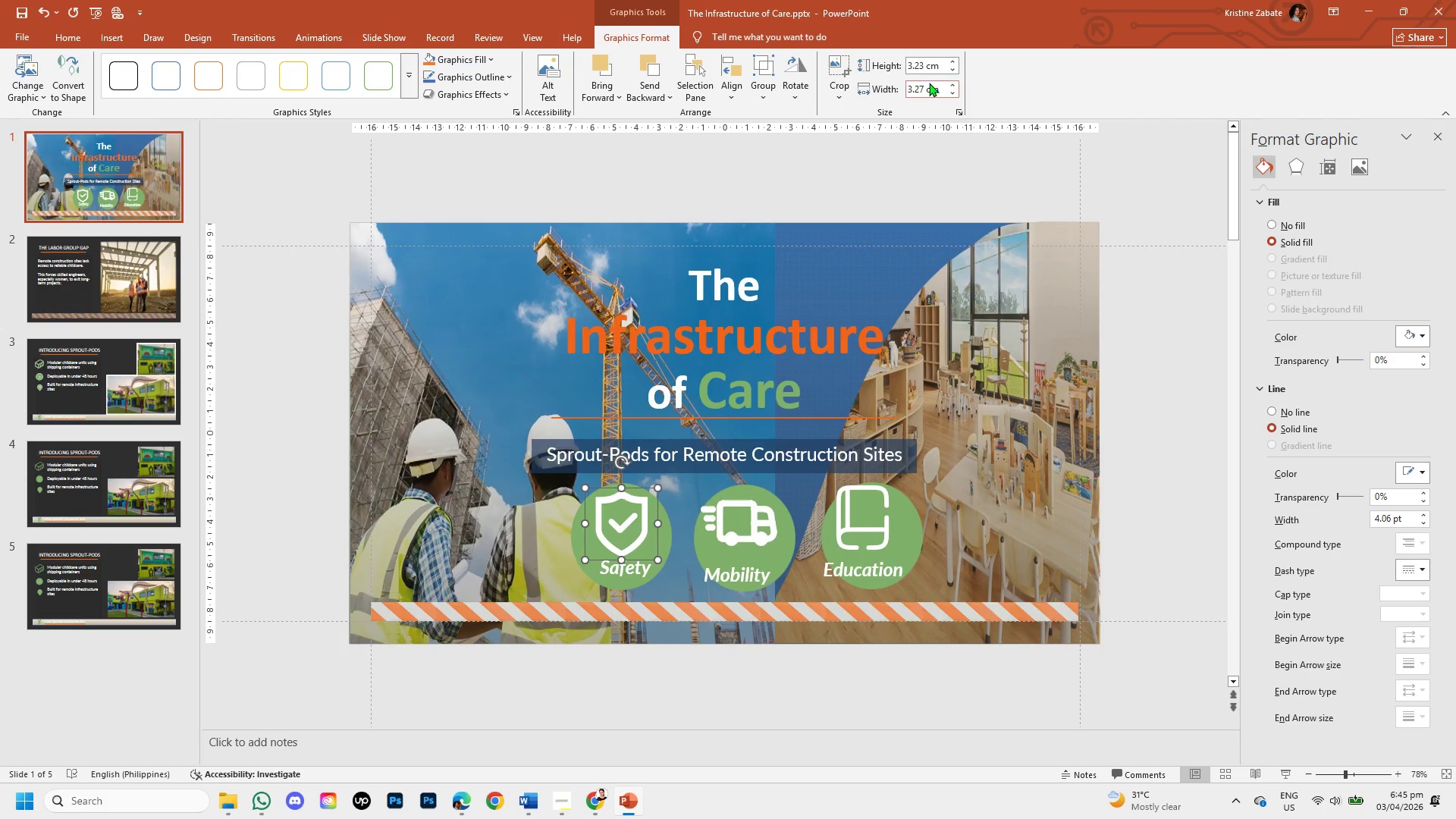 
double_click([922, 88])
 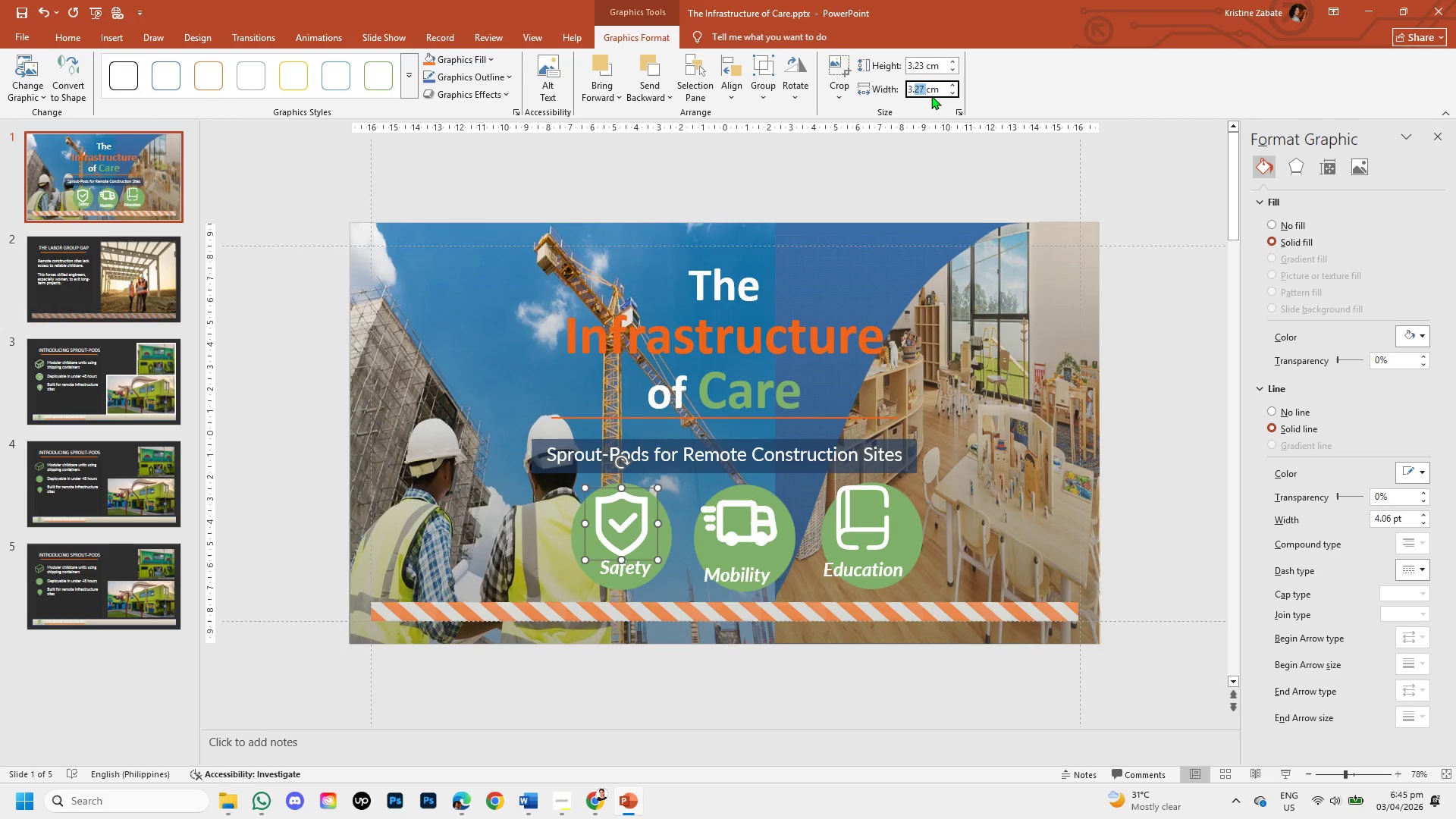 
key(Backspace)
 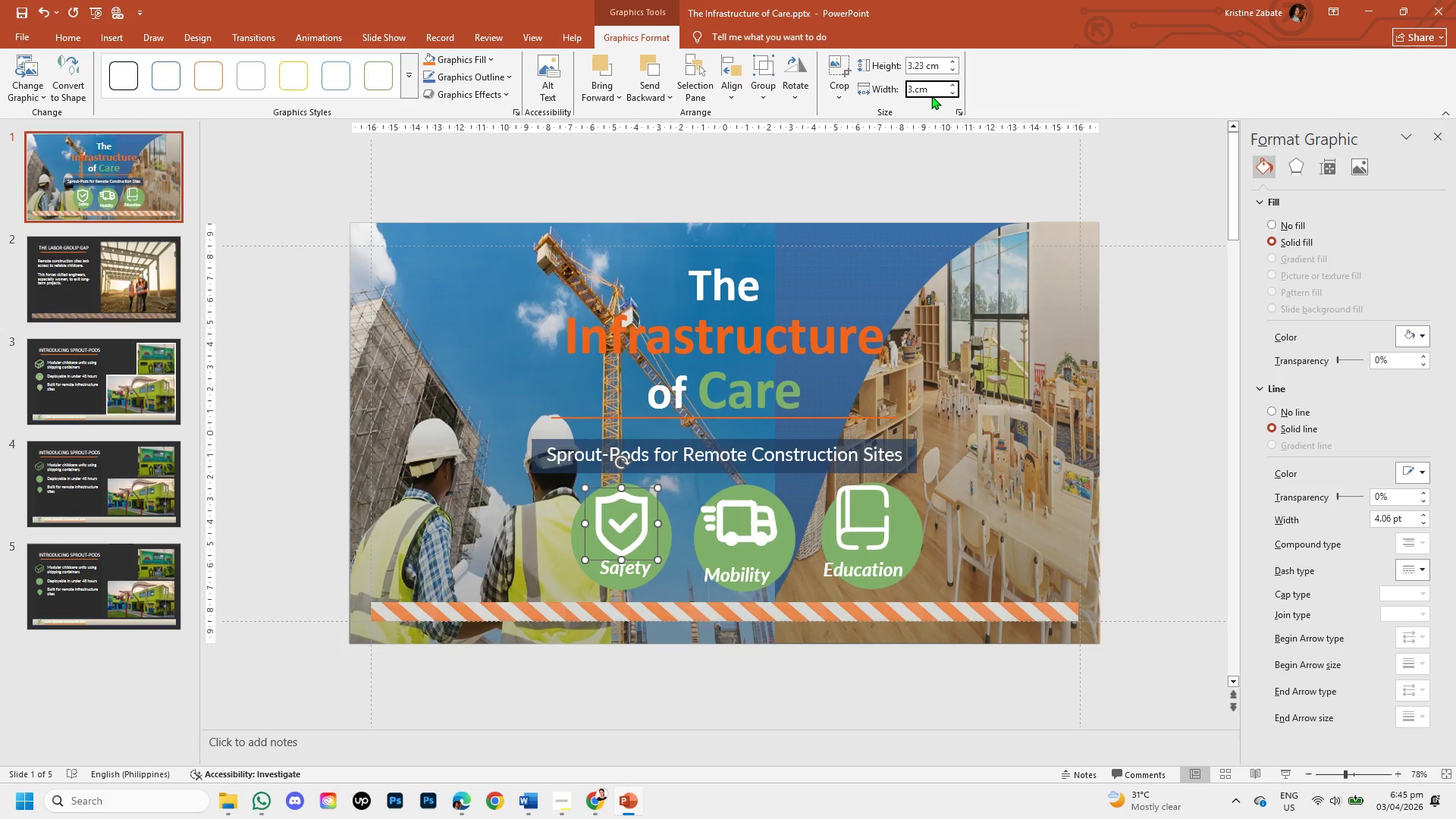 
key(Numpad2)
 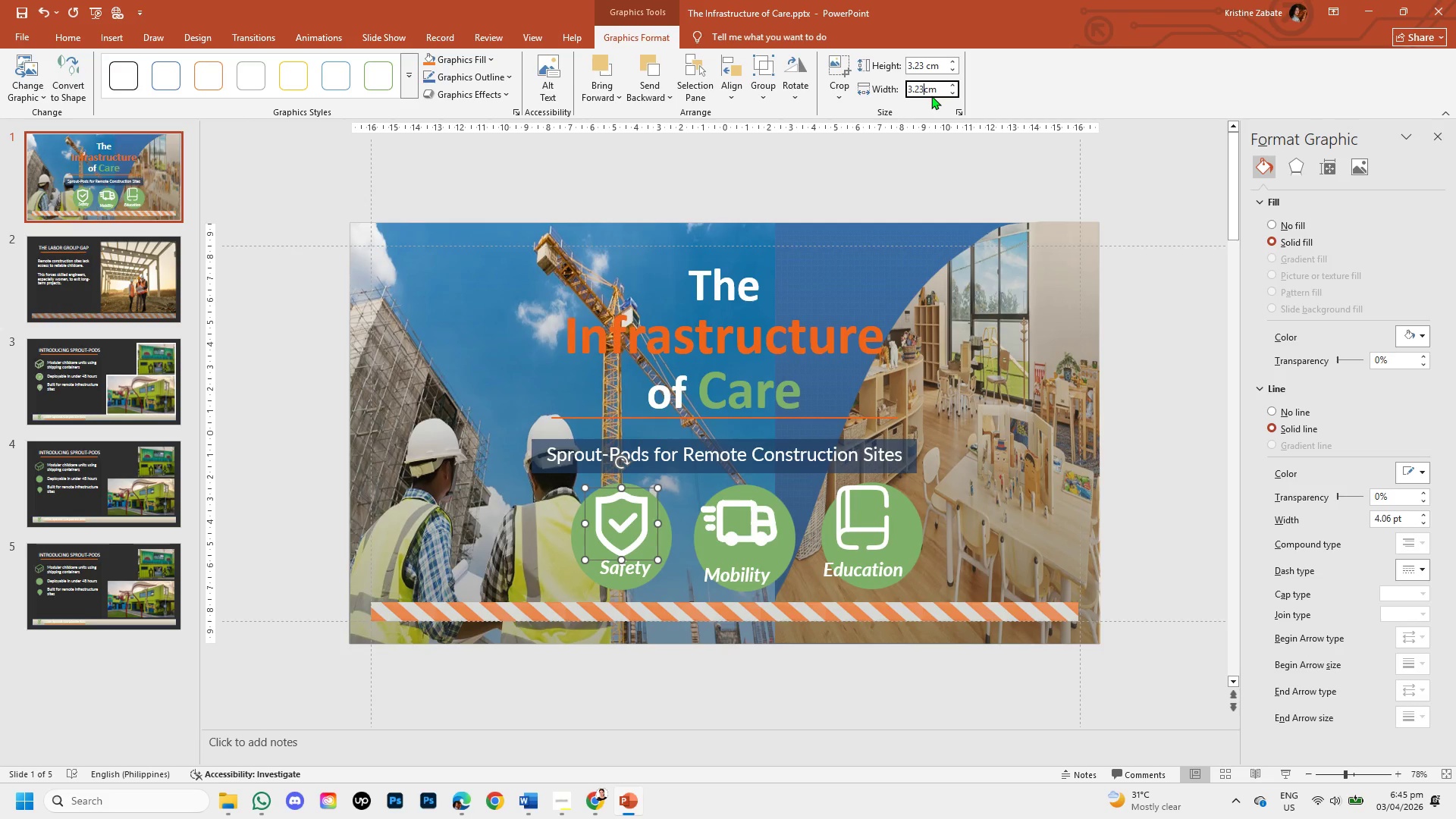 
key(Numpad3)
 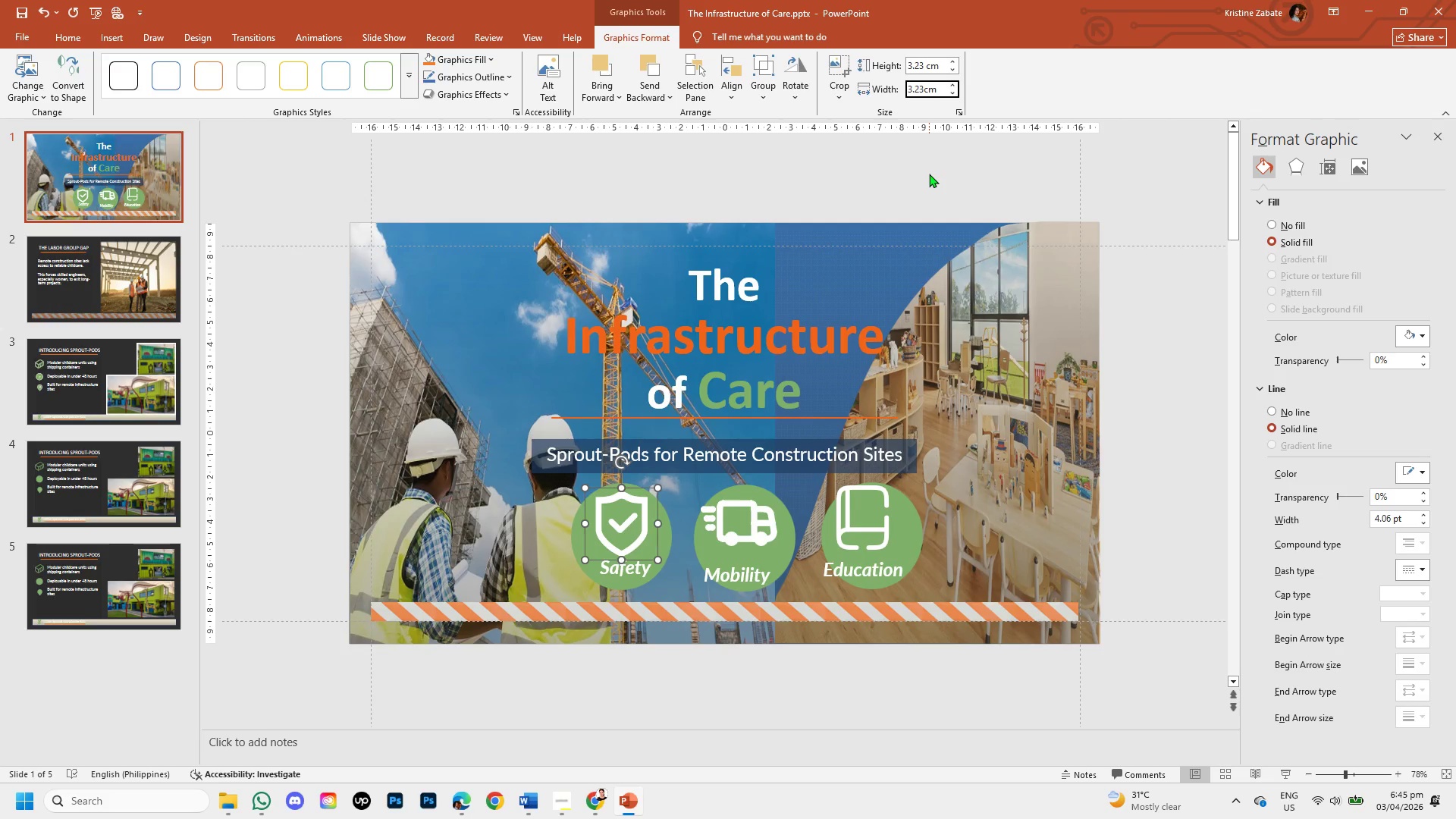 
left_click([929, 174])
 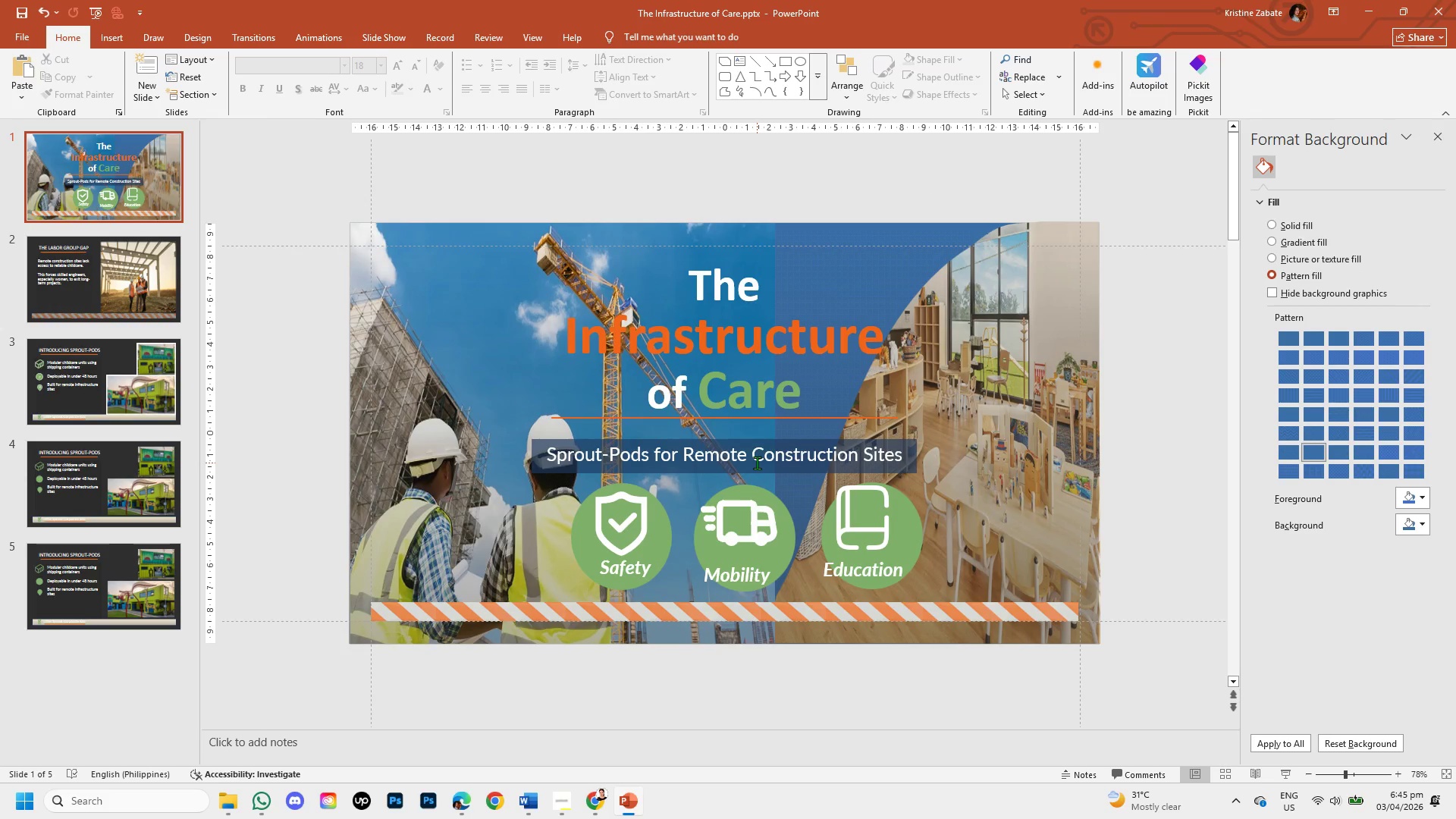 
wait(9.94)
 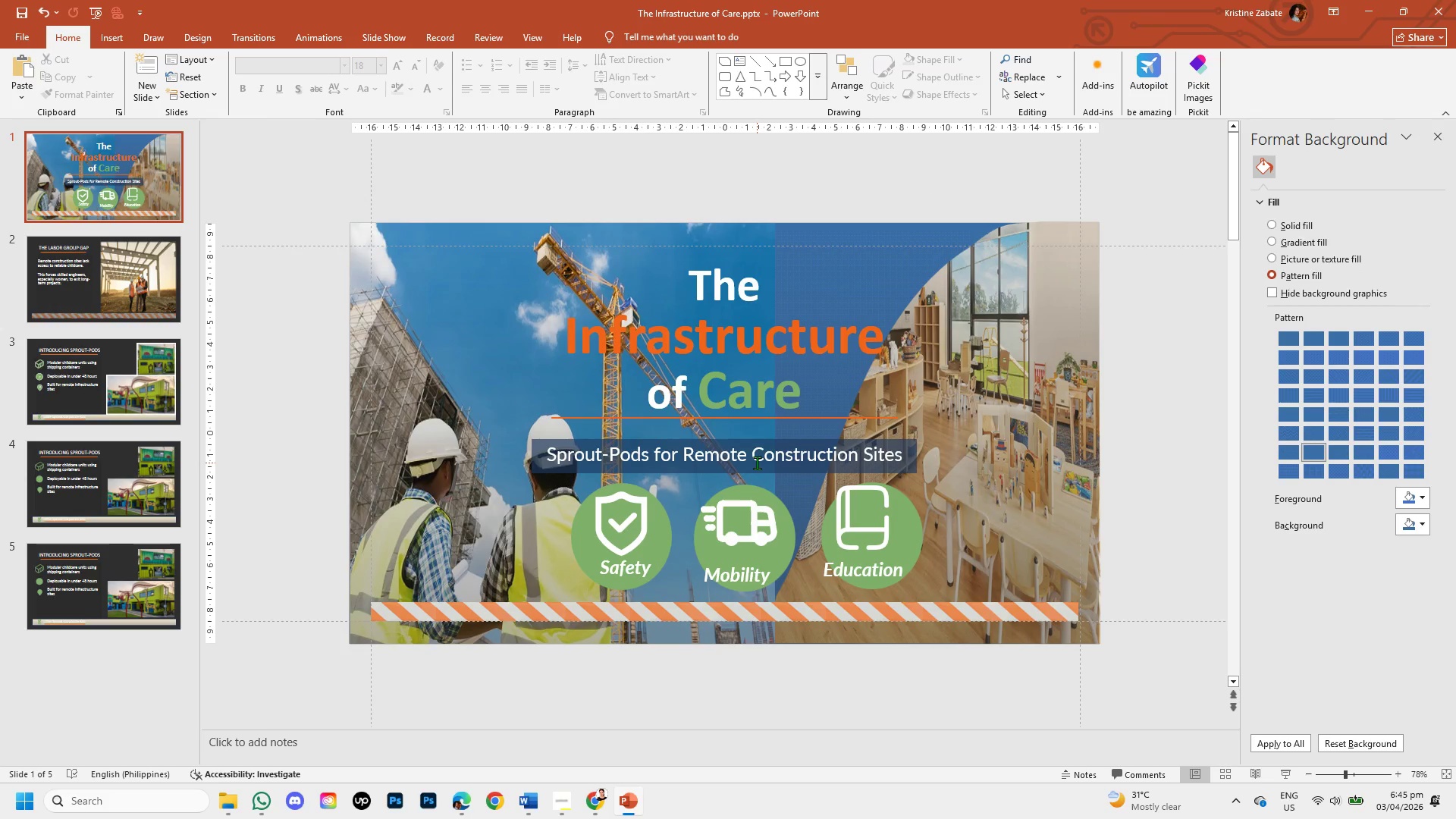 
left_click([761, 530])
 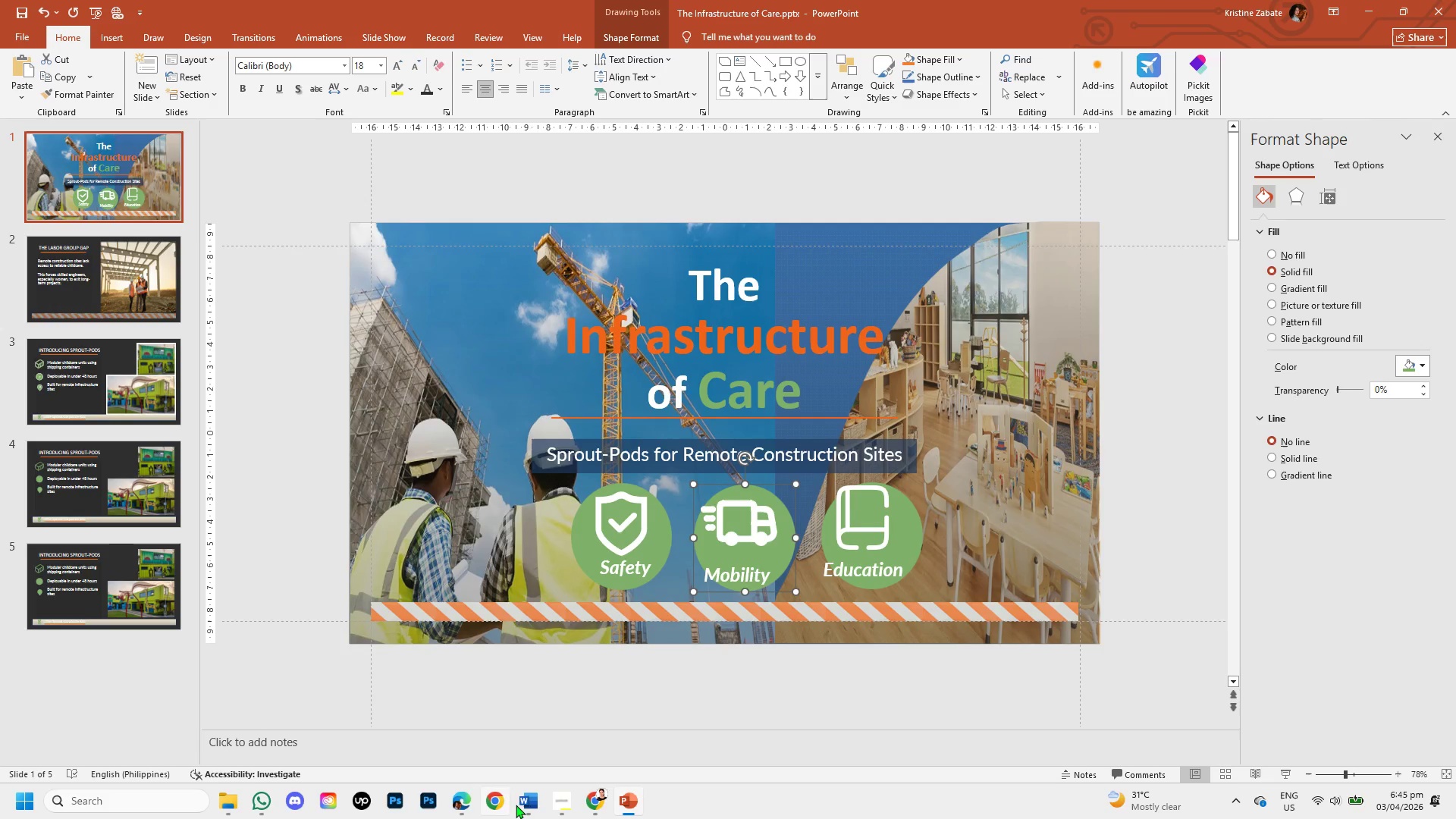 
left_click([524, 807])
 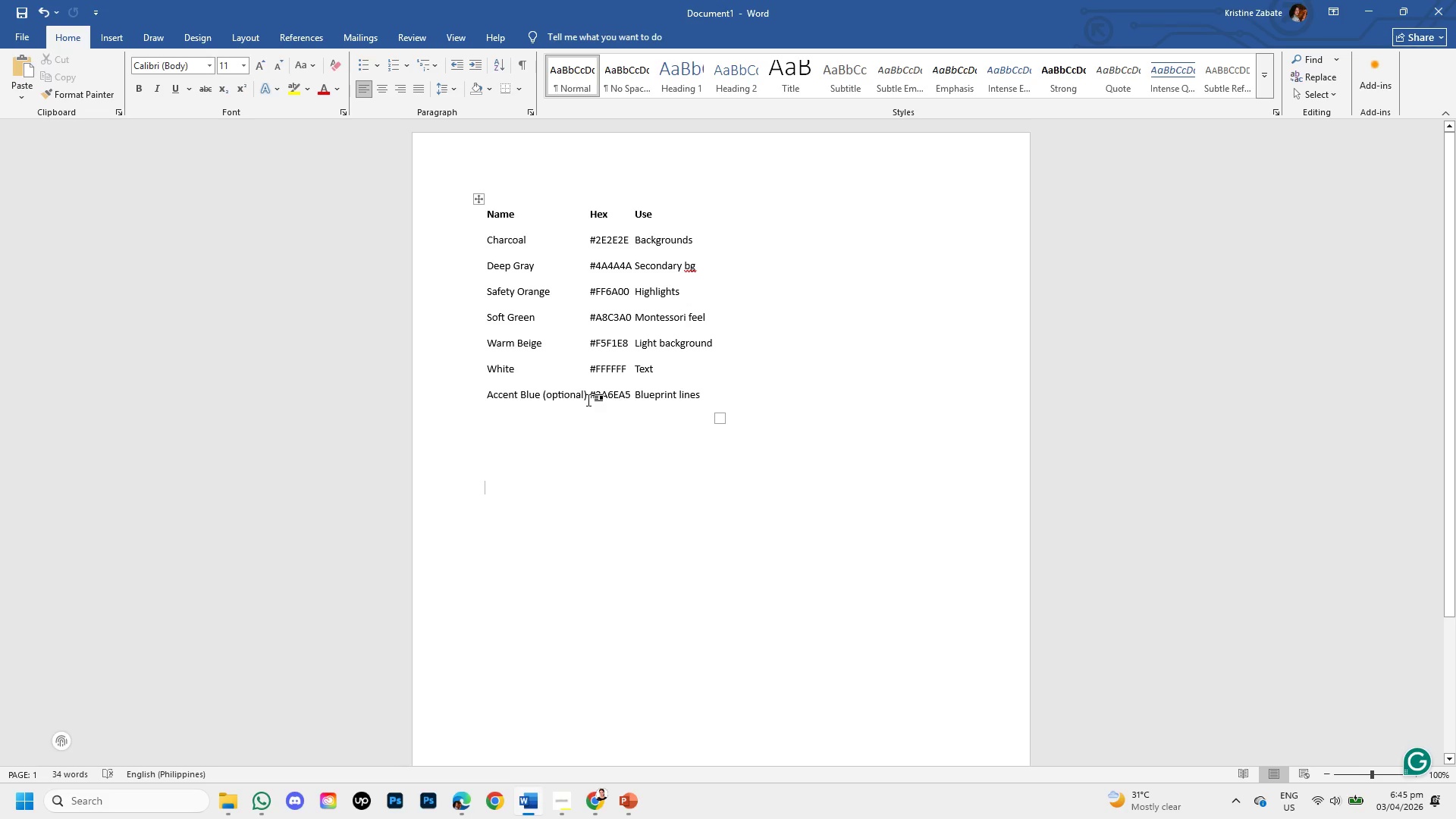 
wait(5.44)
 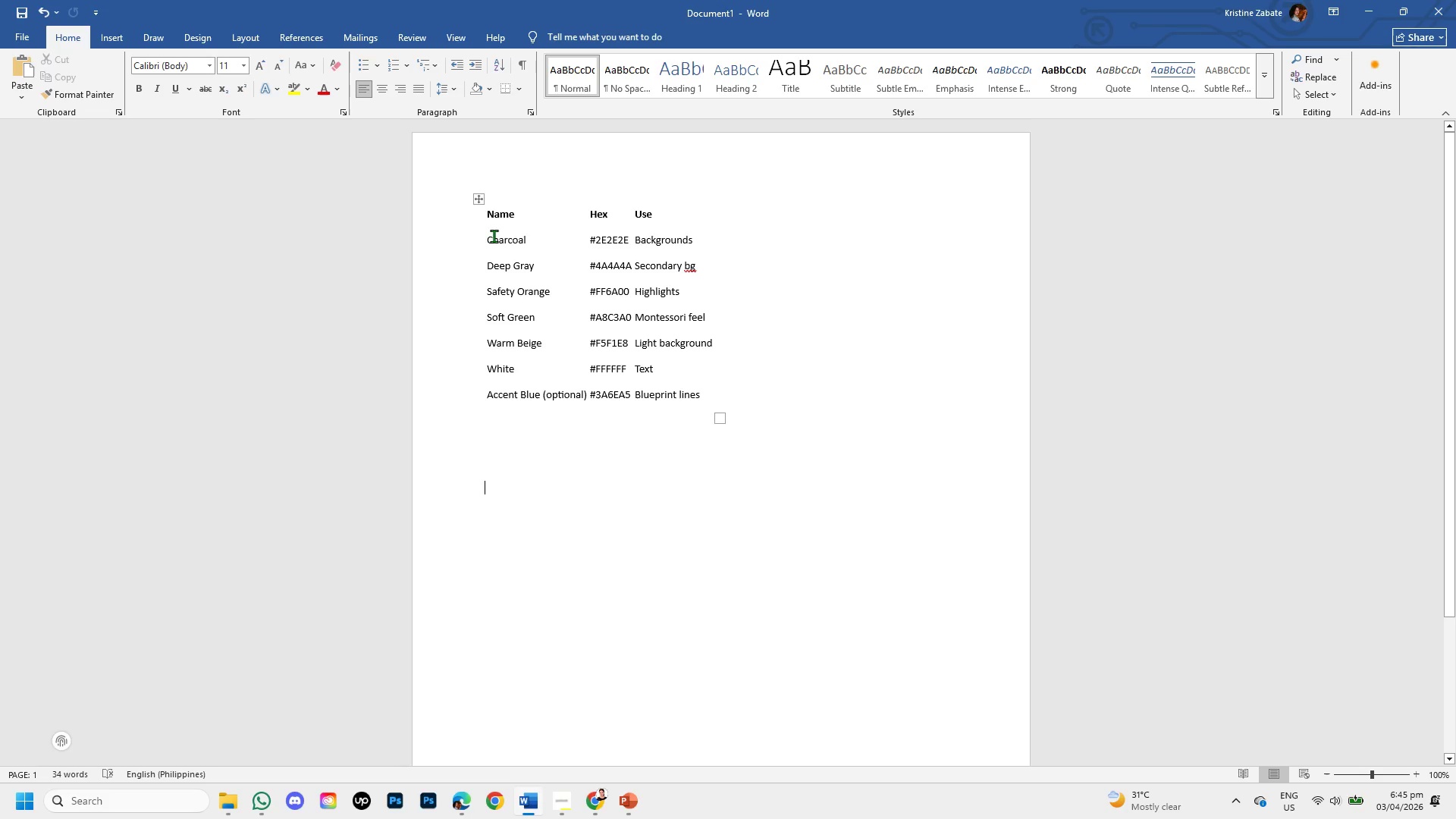 
left_click_drag(start_coordinate=[590, 391], to_coordinate=[628, 391])
 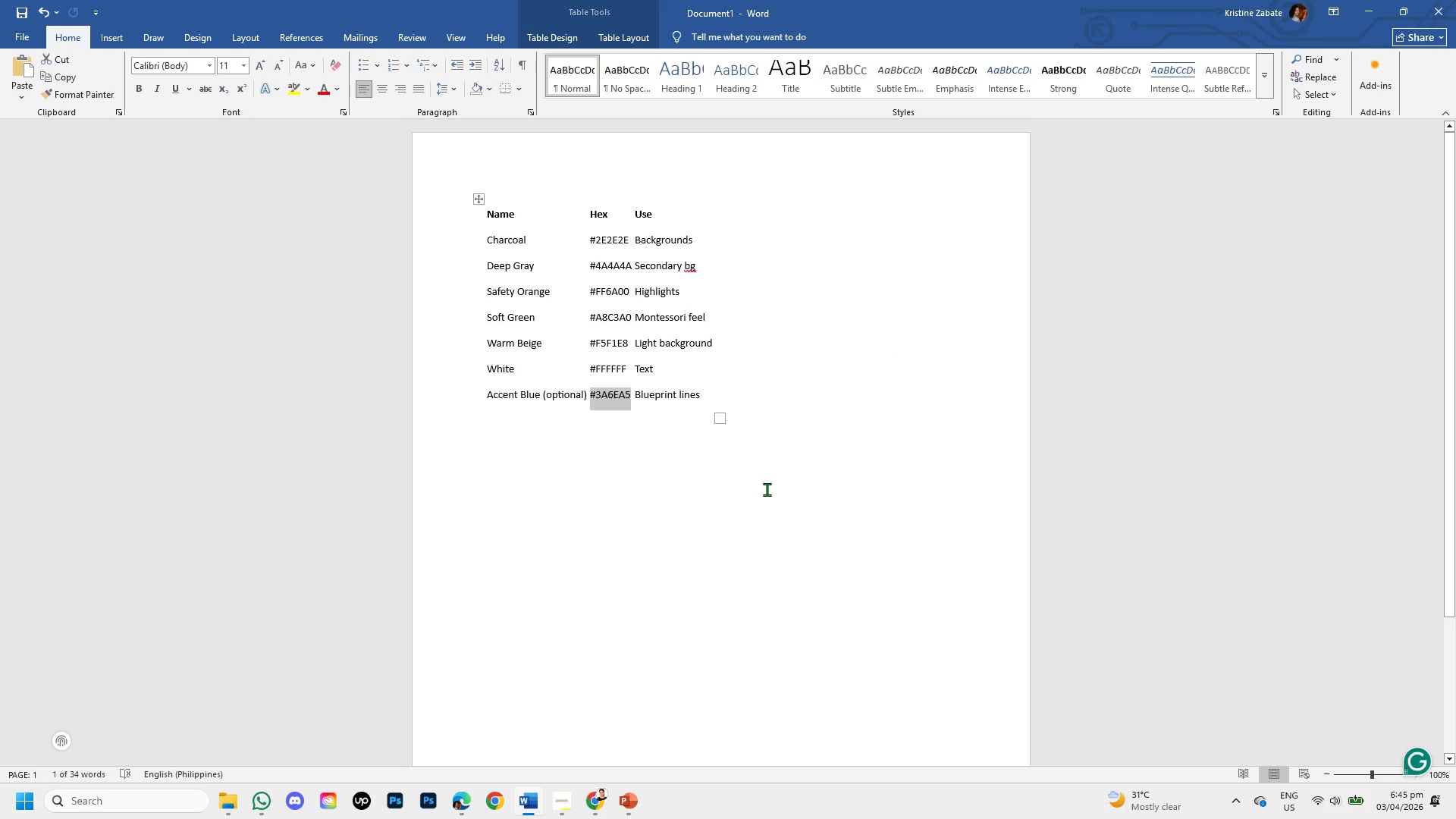 
key(Control+C)
 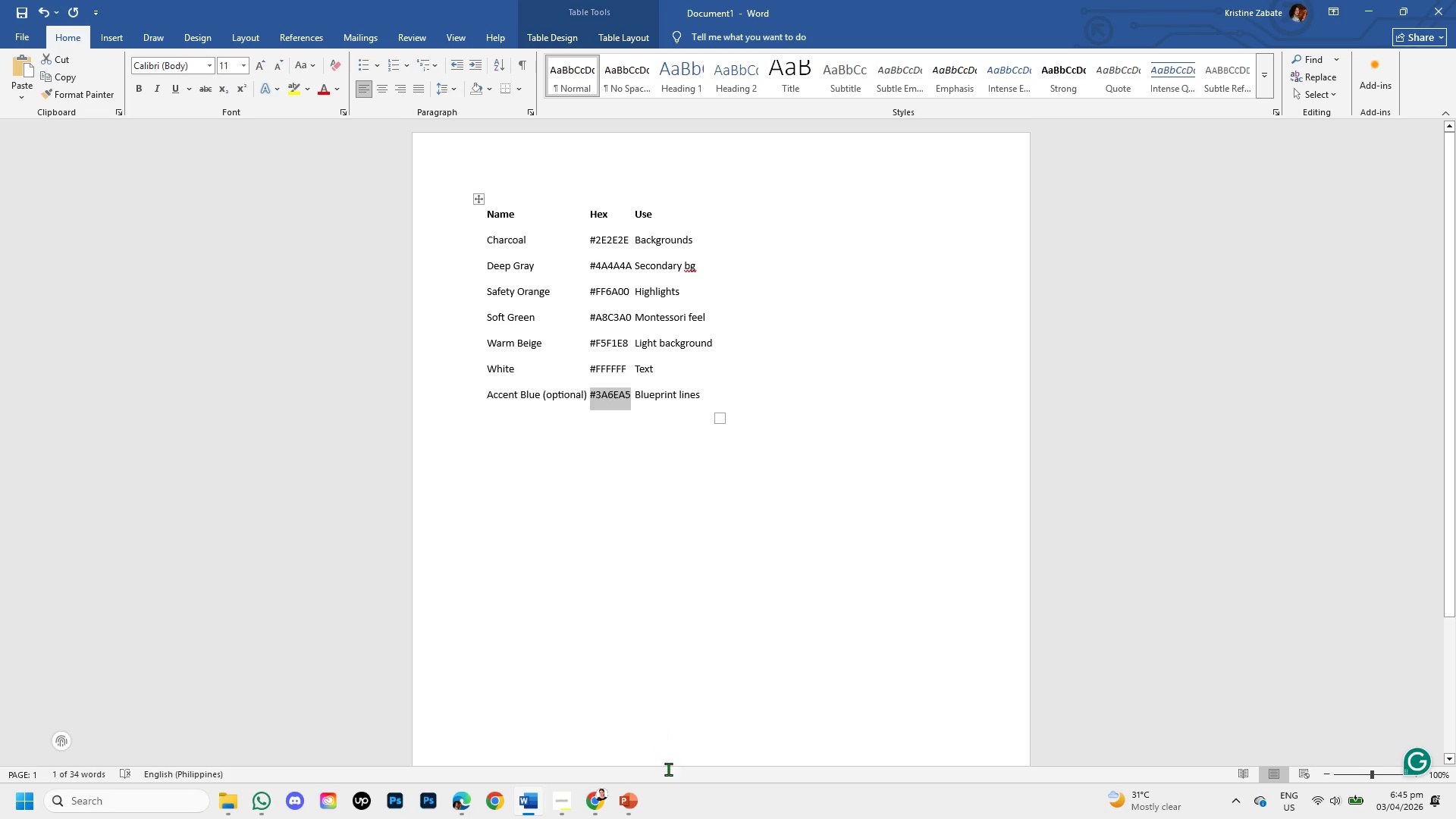 
mouse_move([650, 791])
 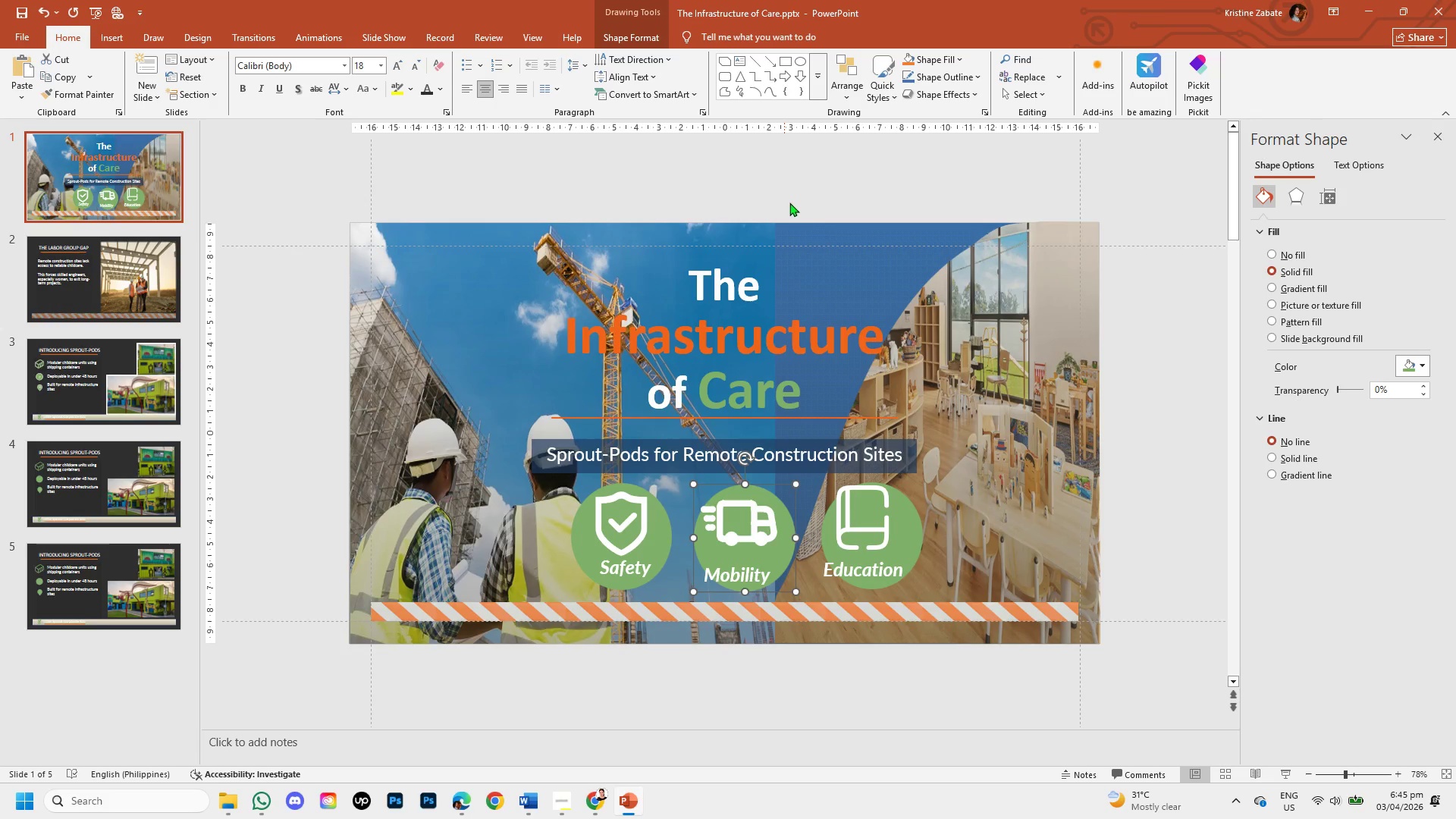 
left_click([829, 233])
 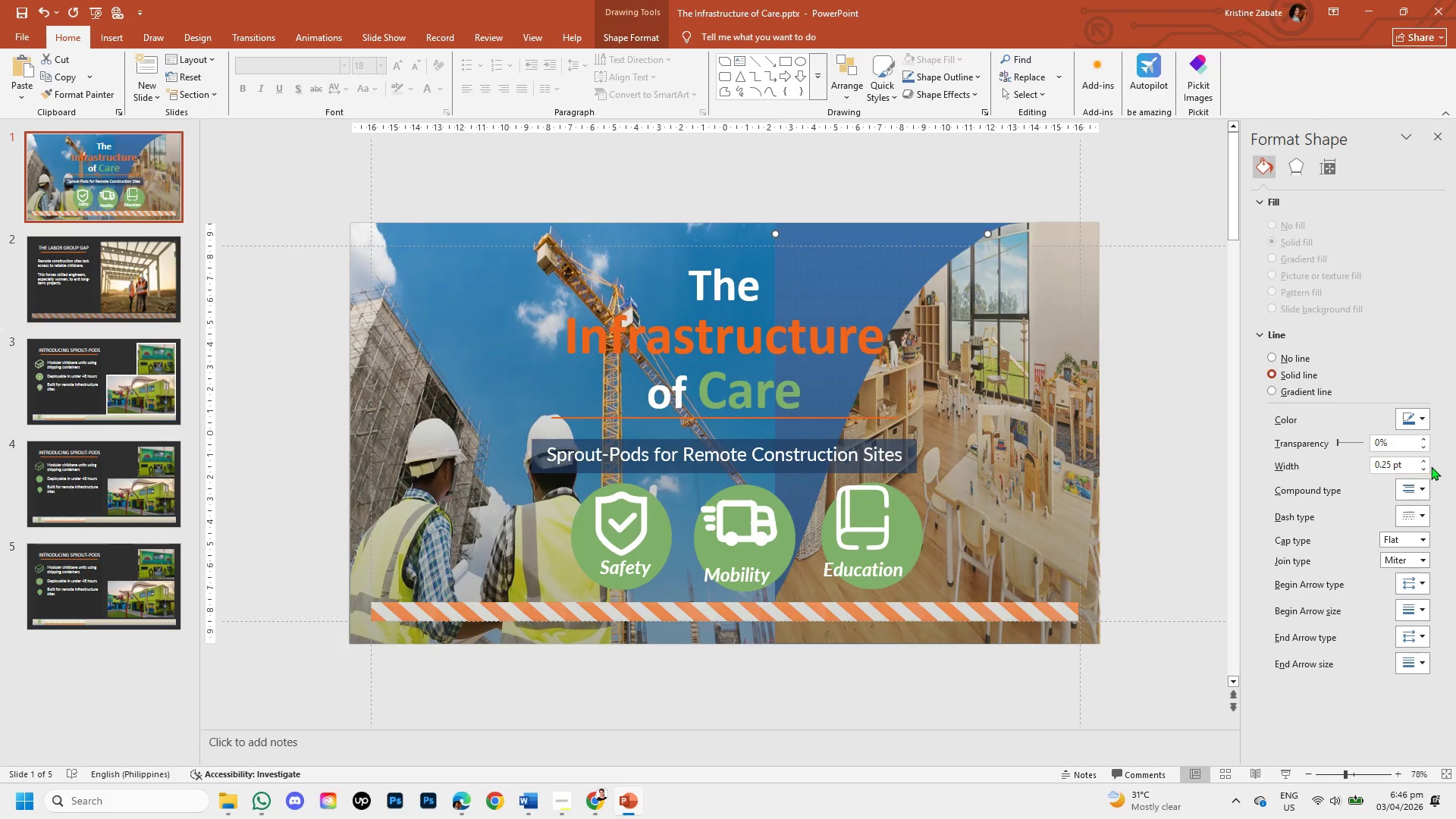 
left_click([1421, 421])
 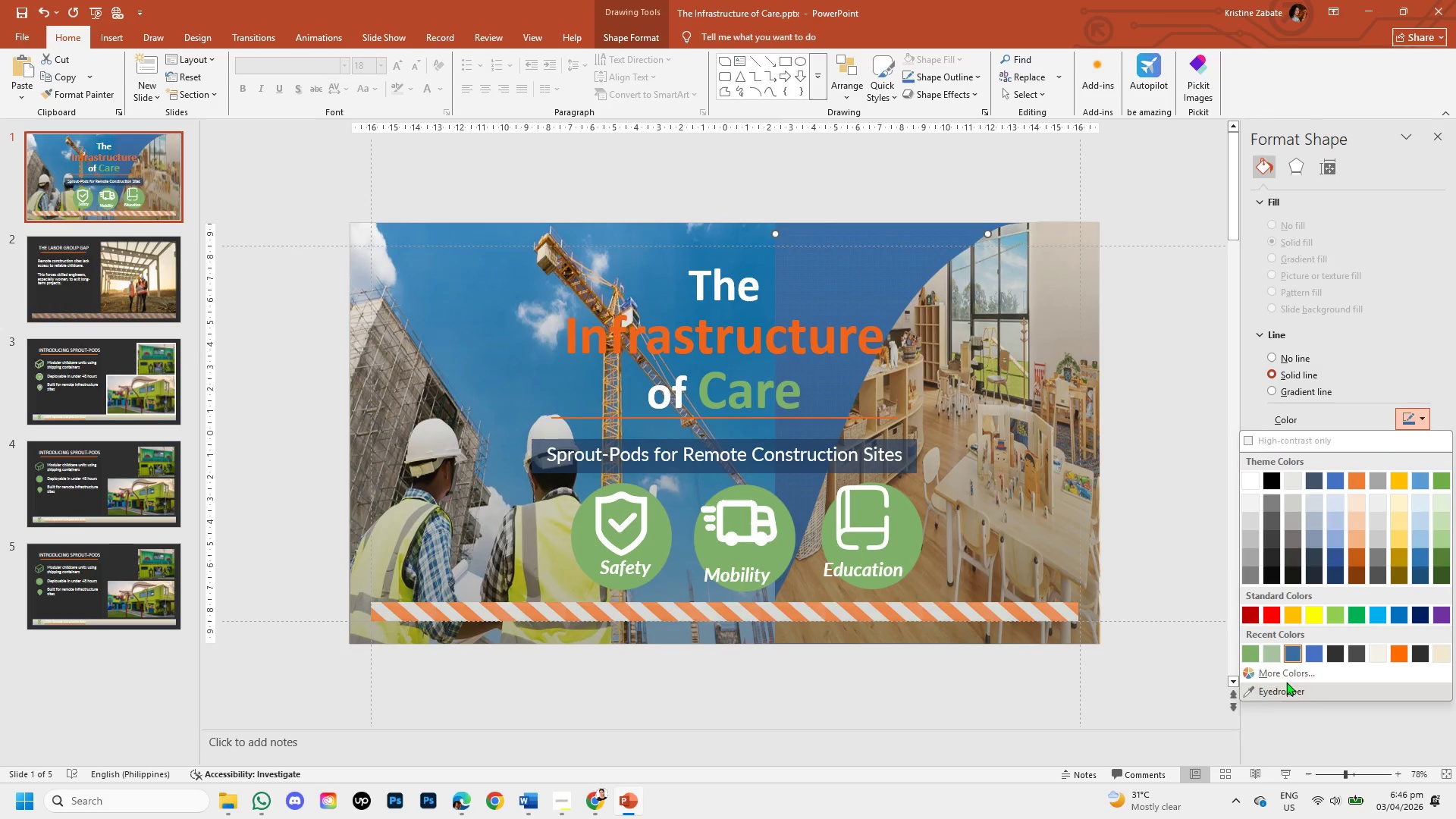 
left_click([1288, 677])
 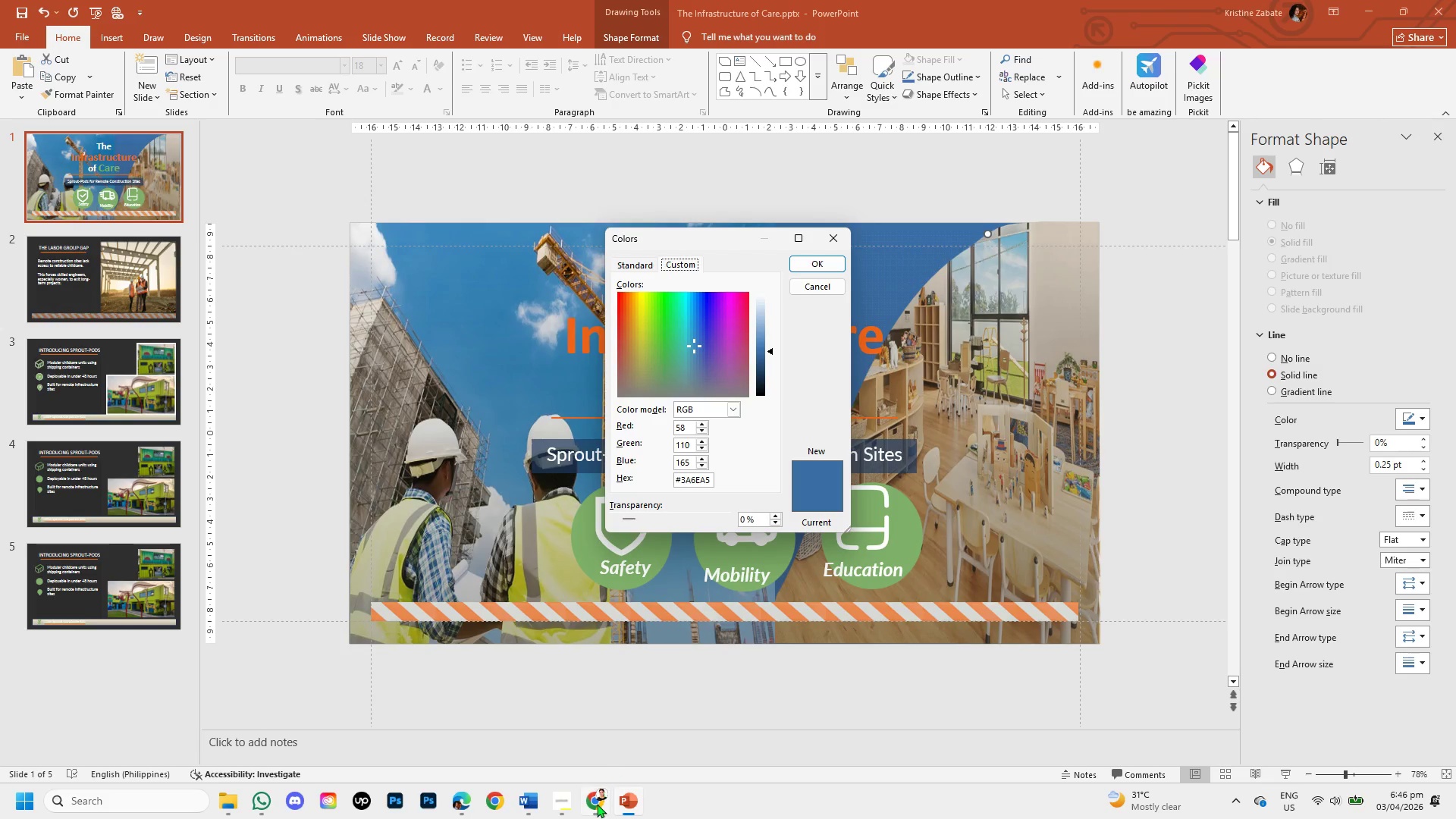 
left_click([529, 799])
 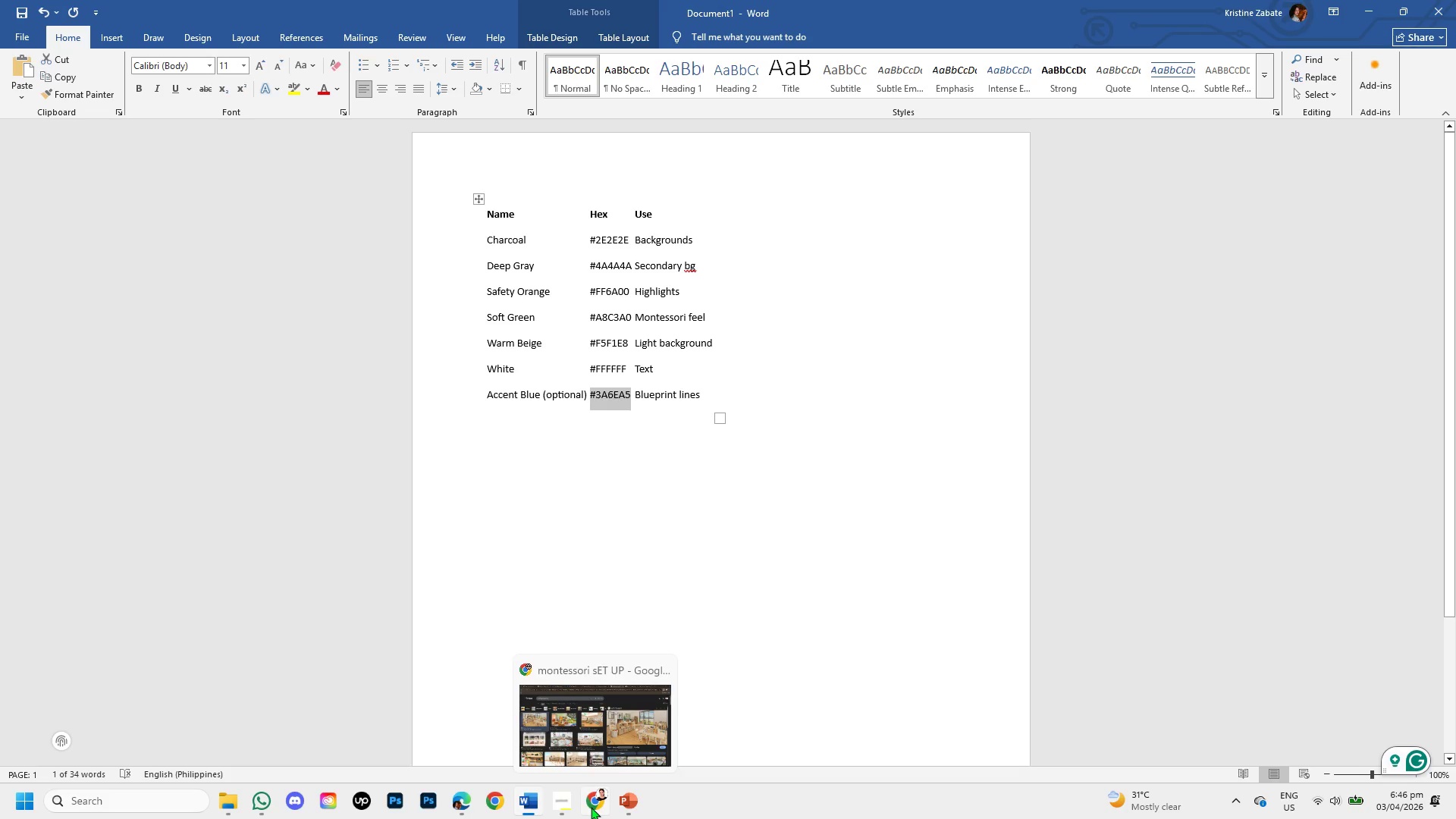 
left_click([591, 807])
 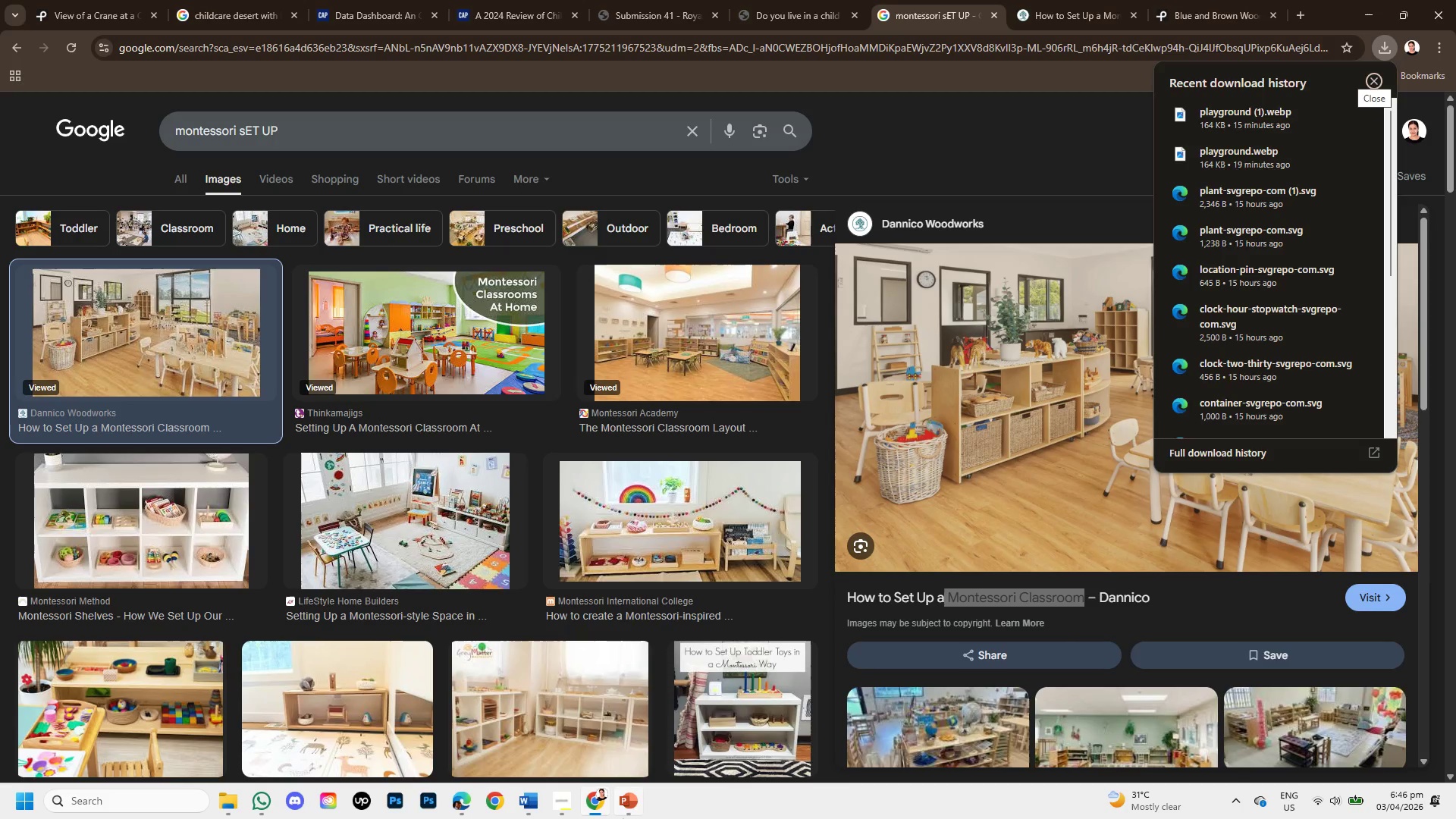 
left_click([625, 805])
 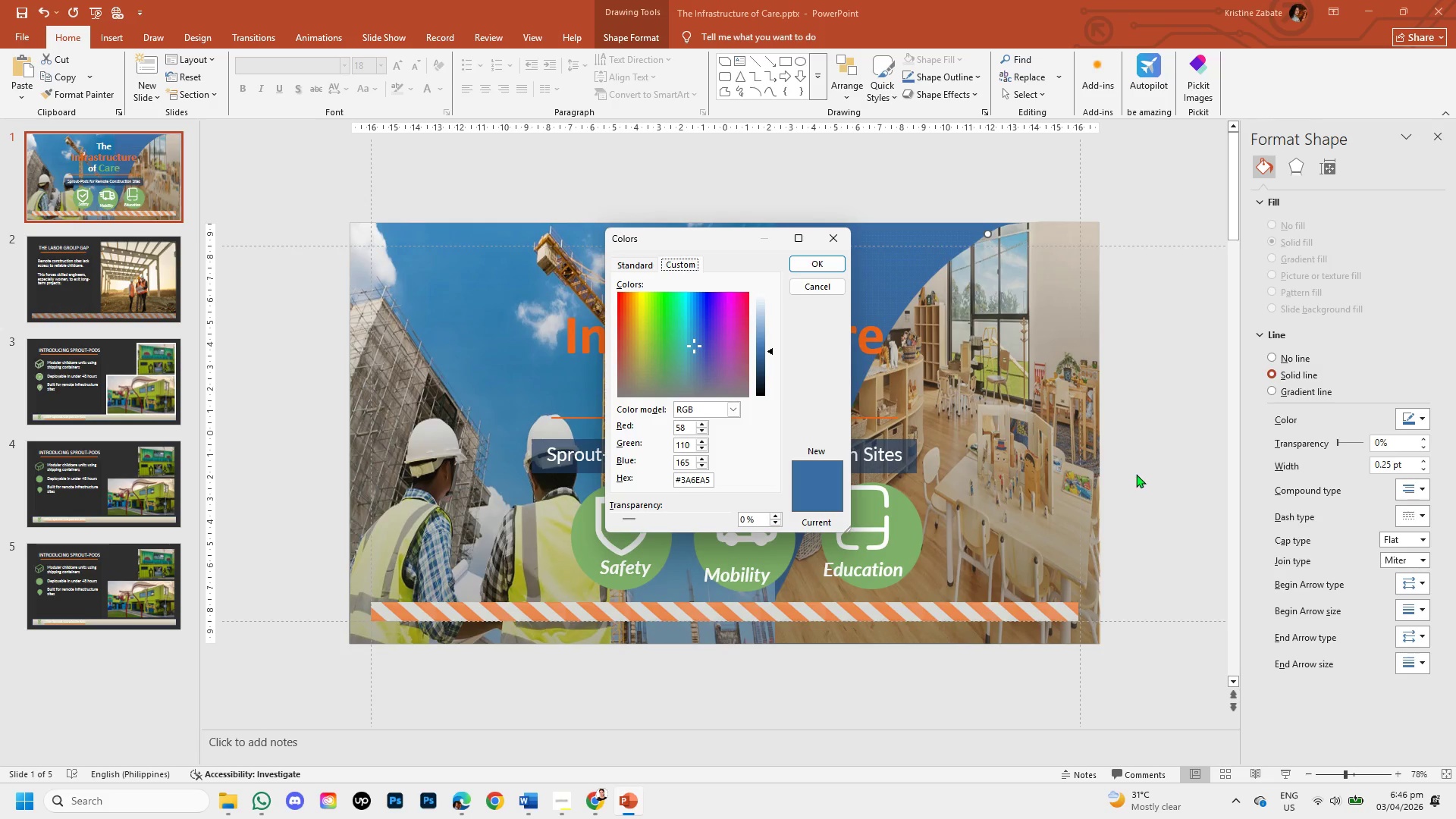 
left_click([1136, 474])
 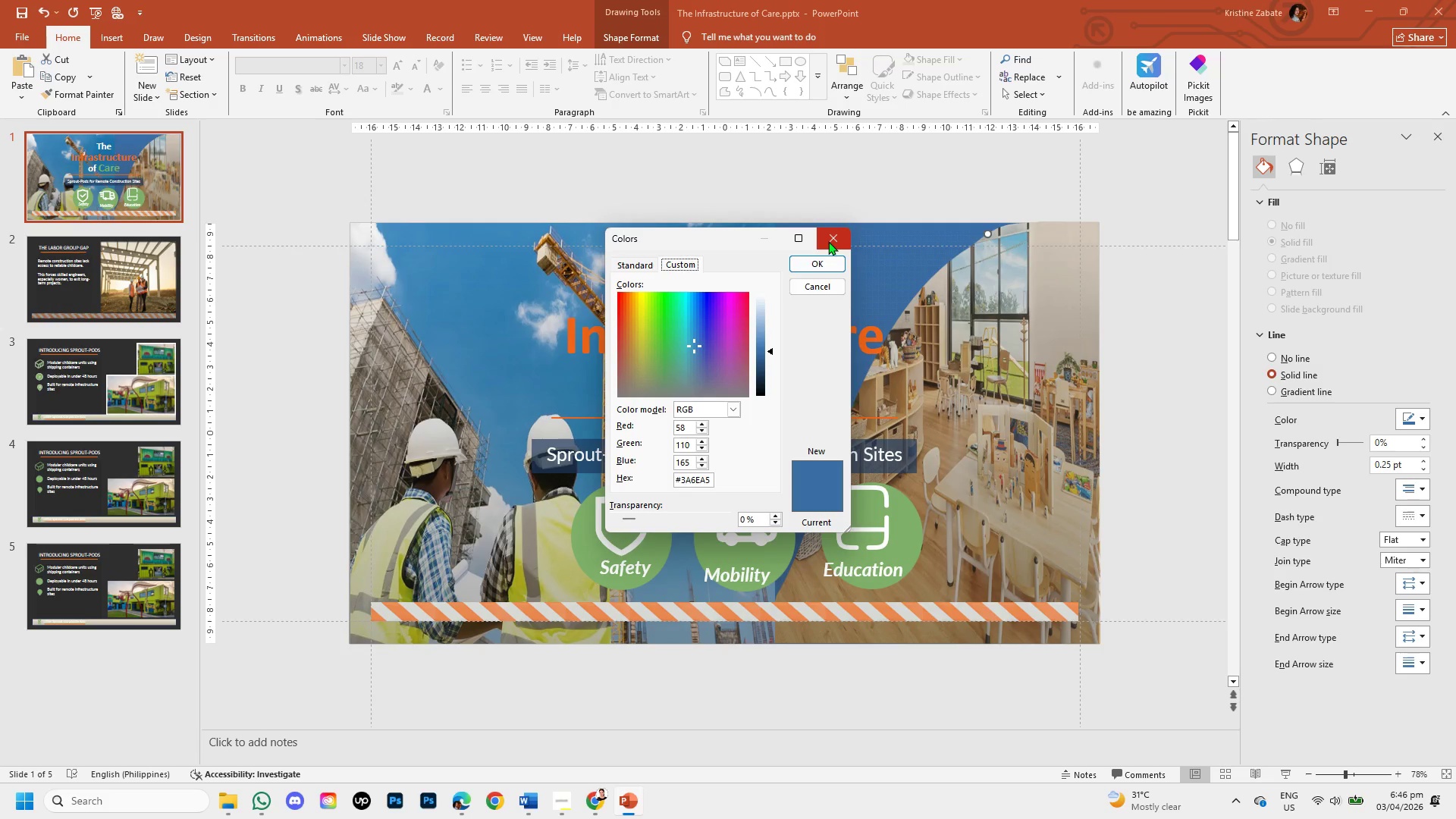 
left_click([832, 257])
 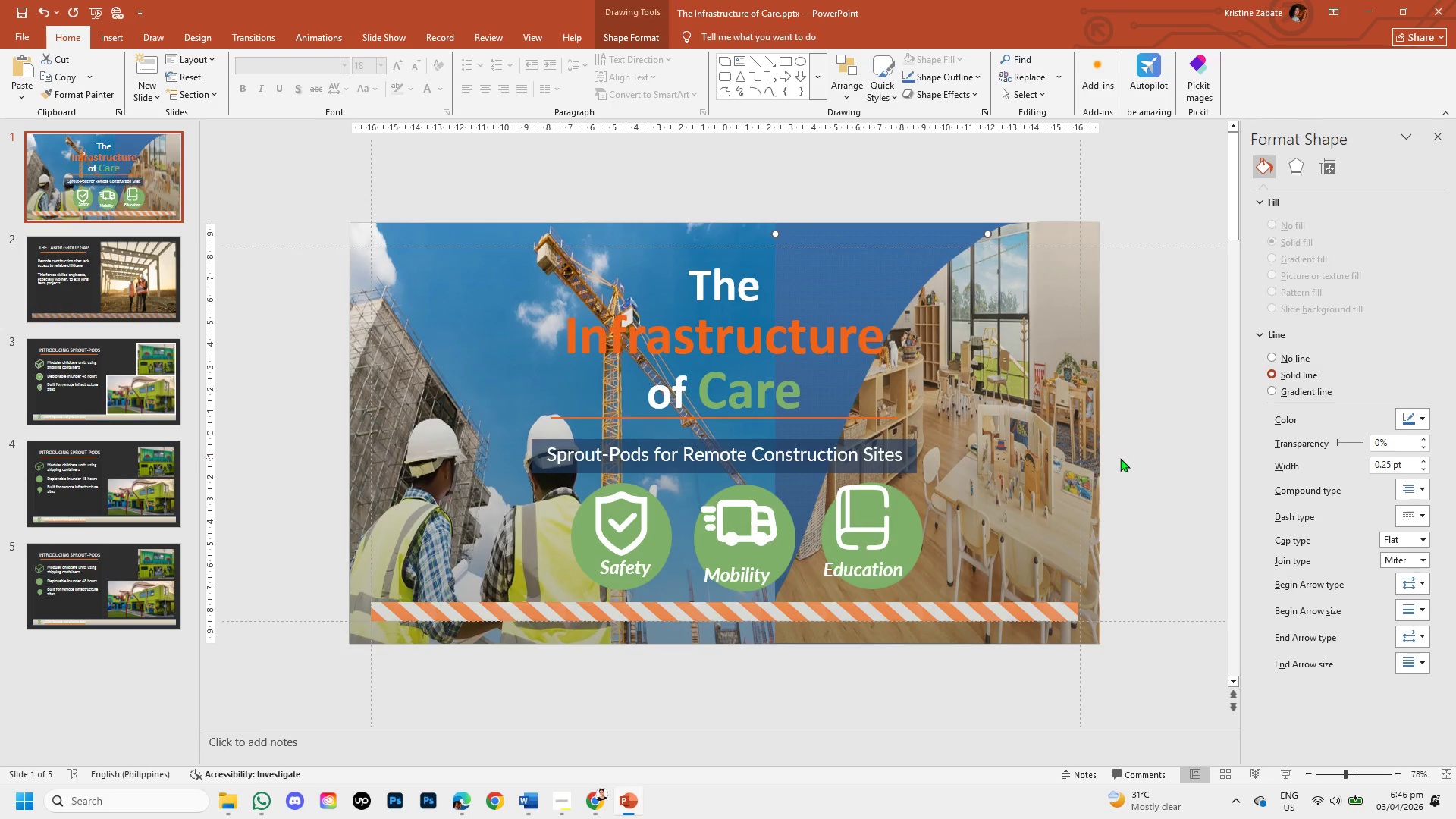 
left_click([1138, 470])
 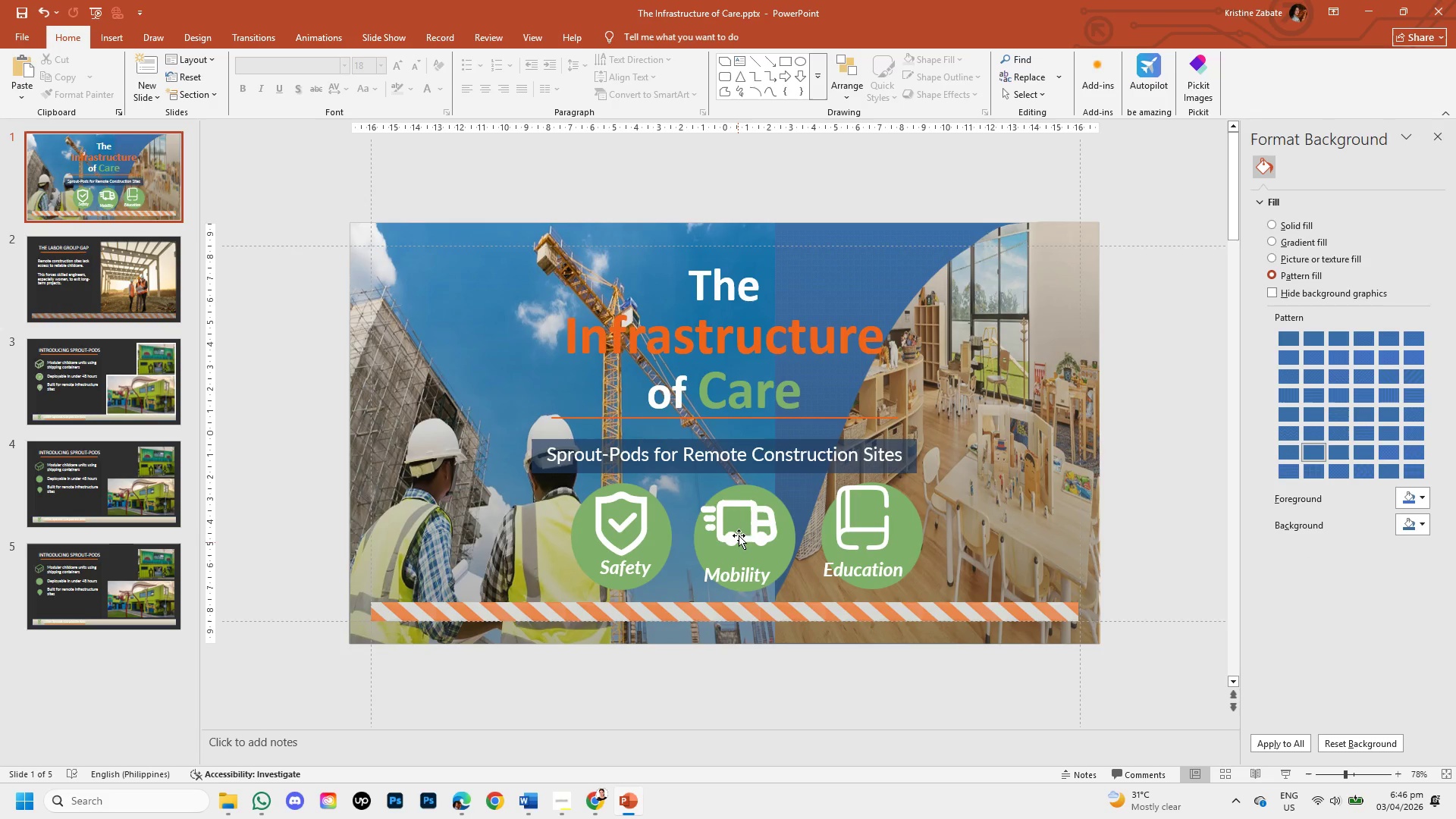 
left_click([740, 525])
 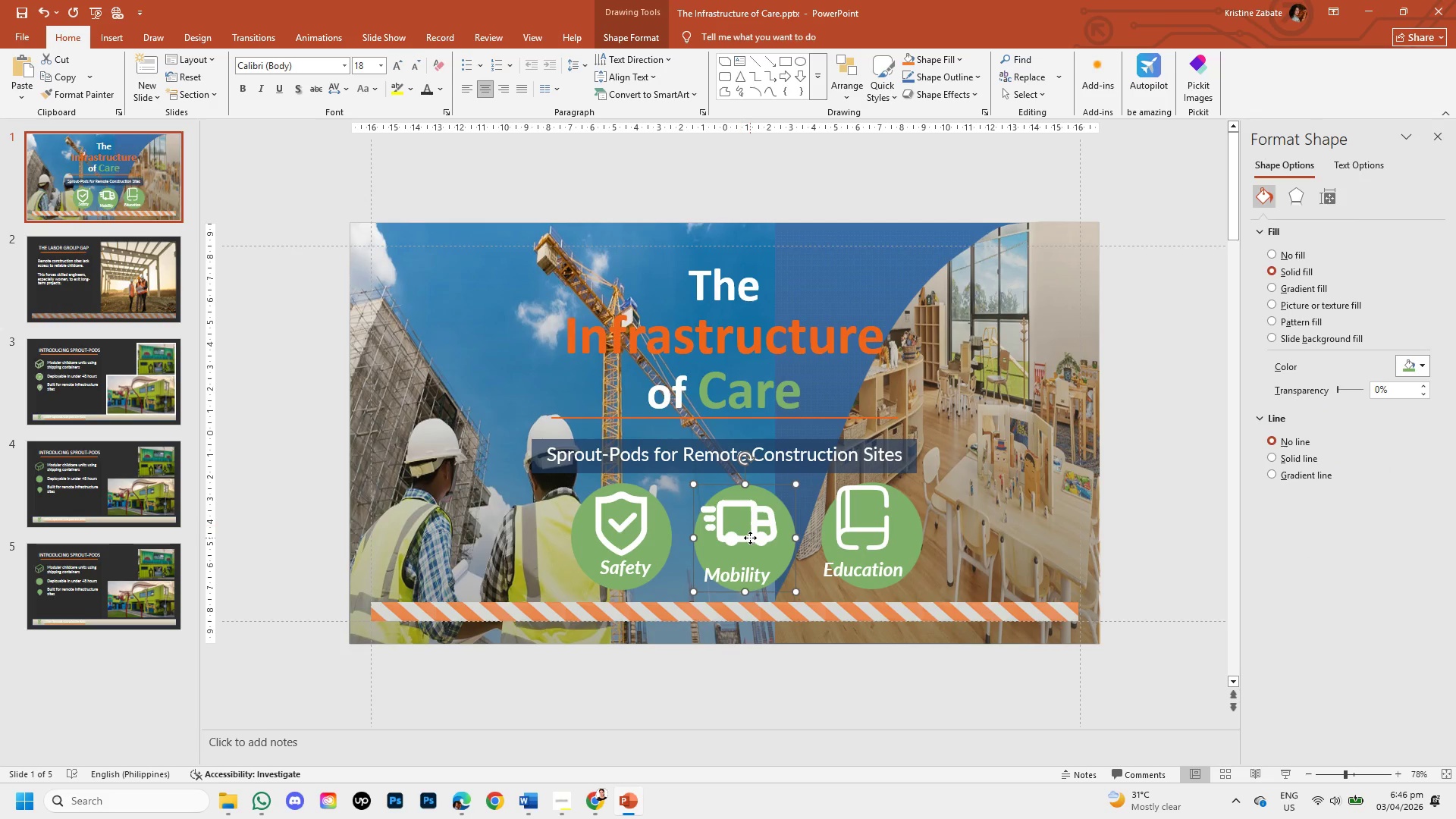 
double_click([750, 538])
 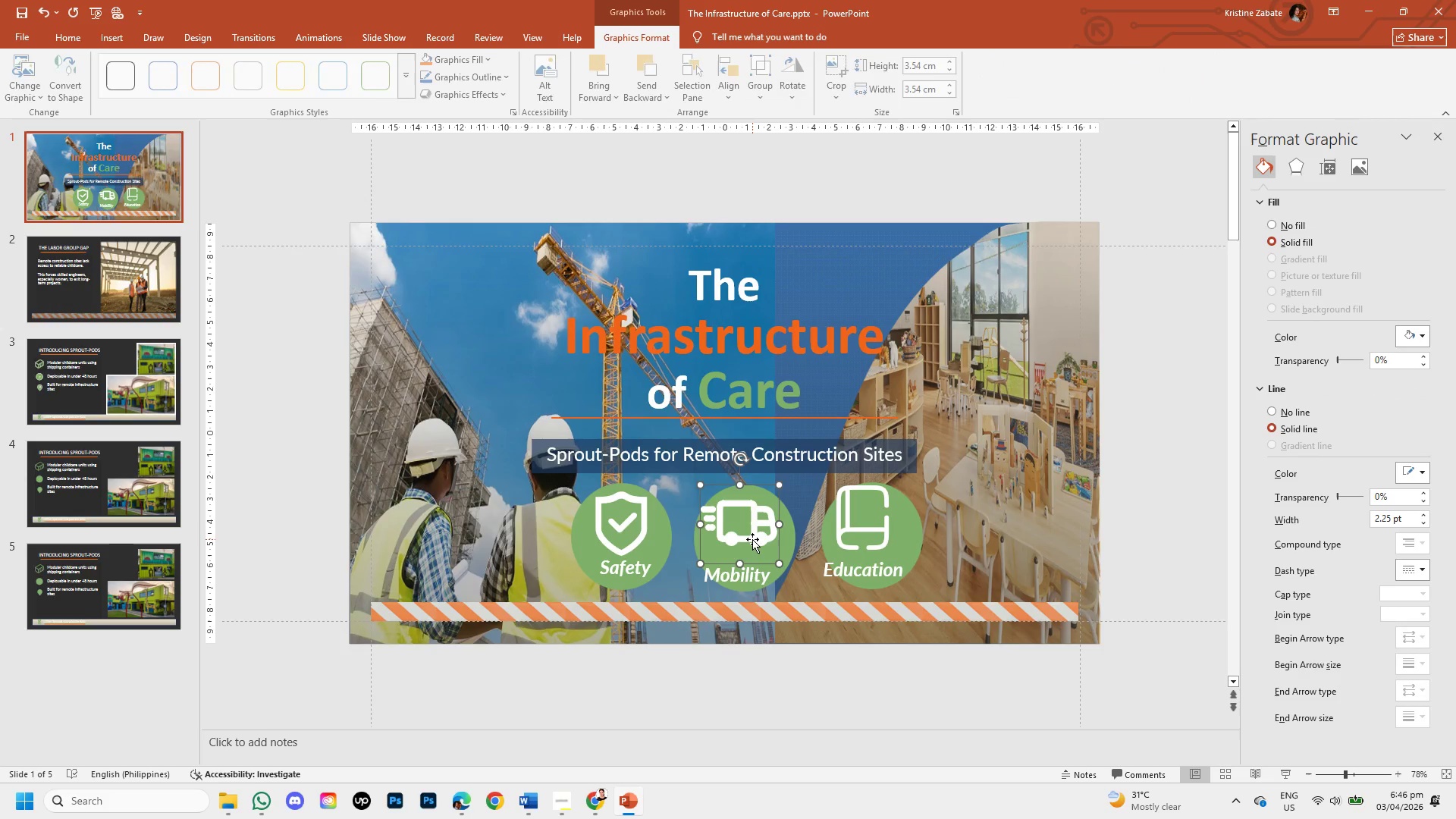 
left_click_drag(start_coordinate=[752, 539], to_coordinate=[759, 539])
 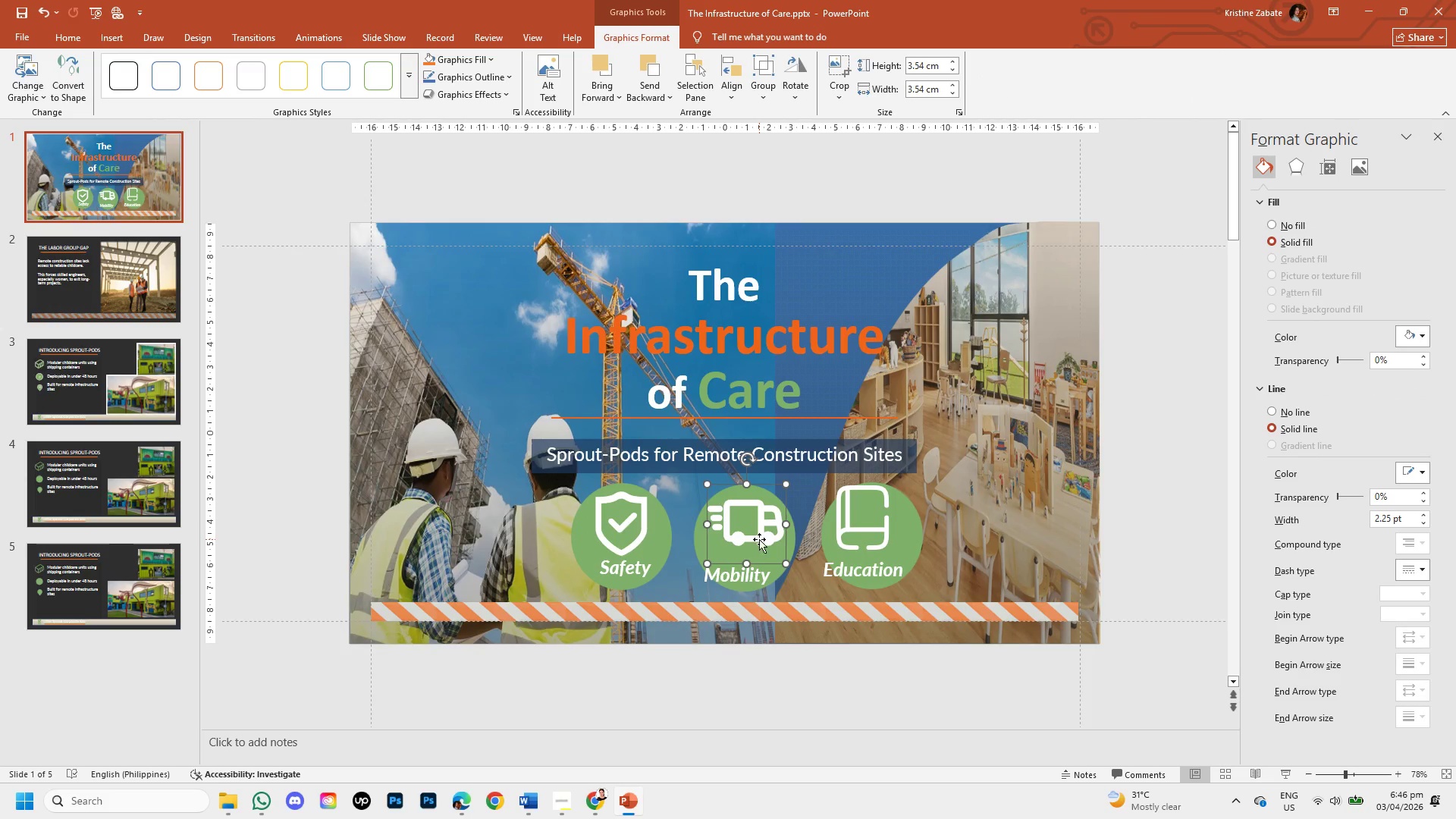 
double_click([759, 539])
 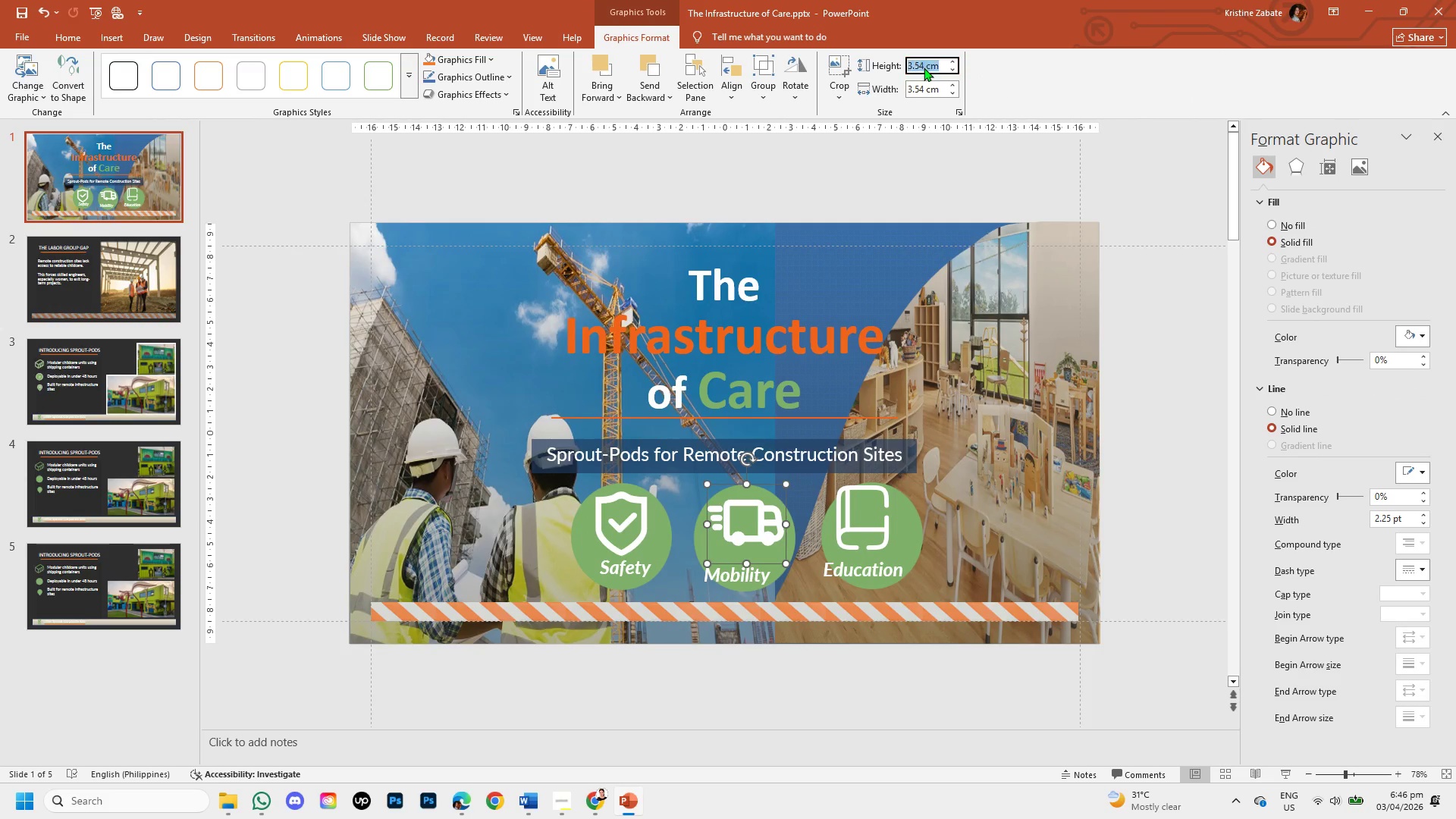 
double_click([924, 67])
 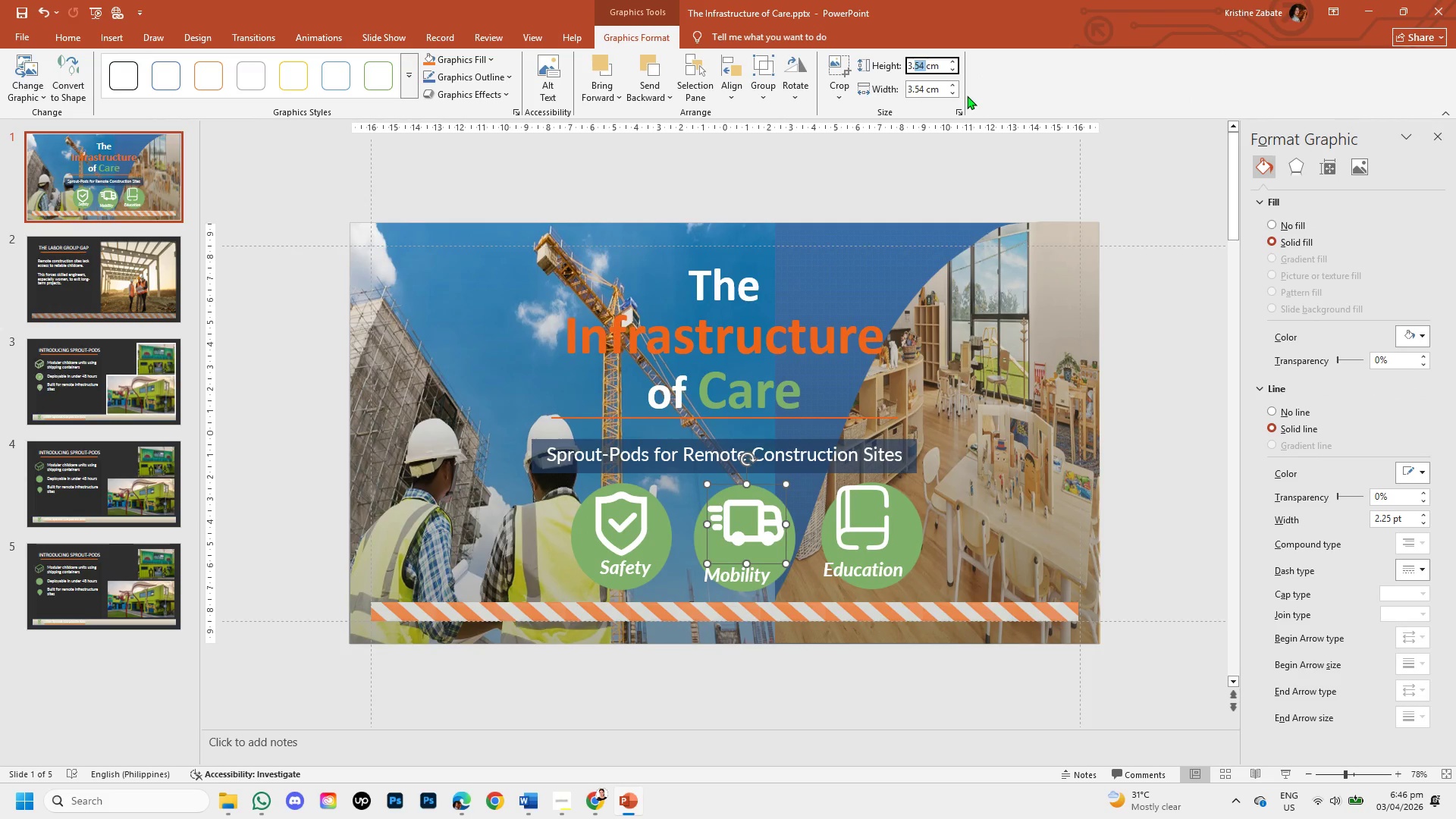 
key(Backspace)
 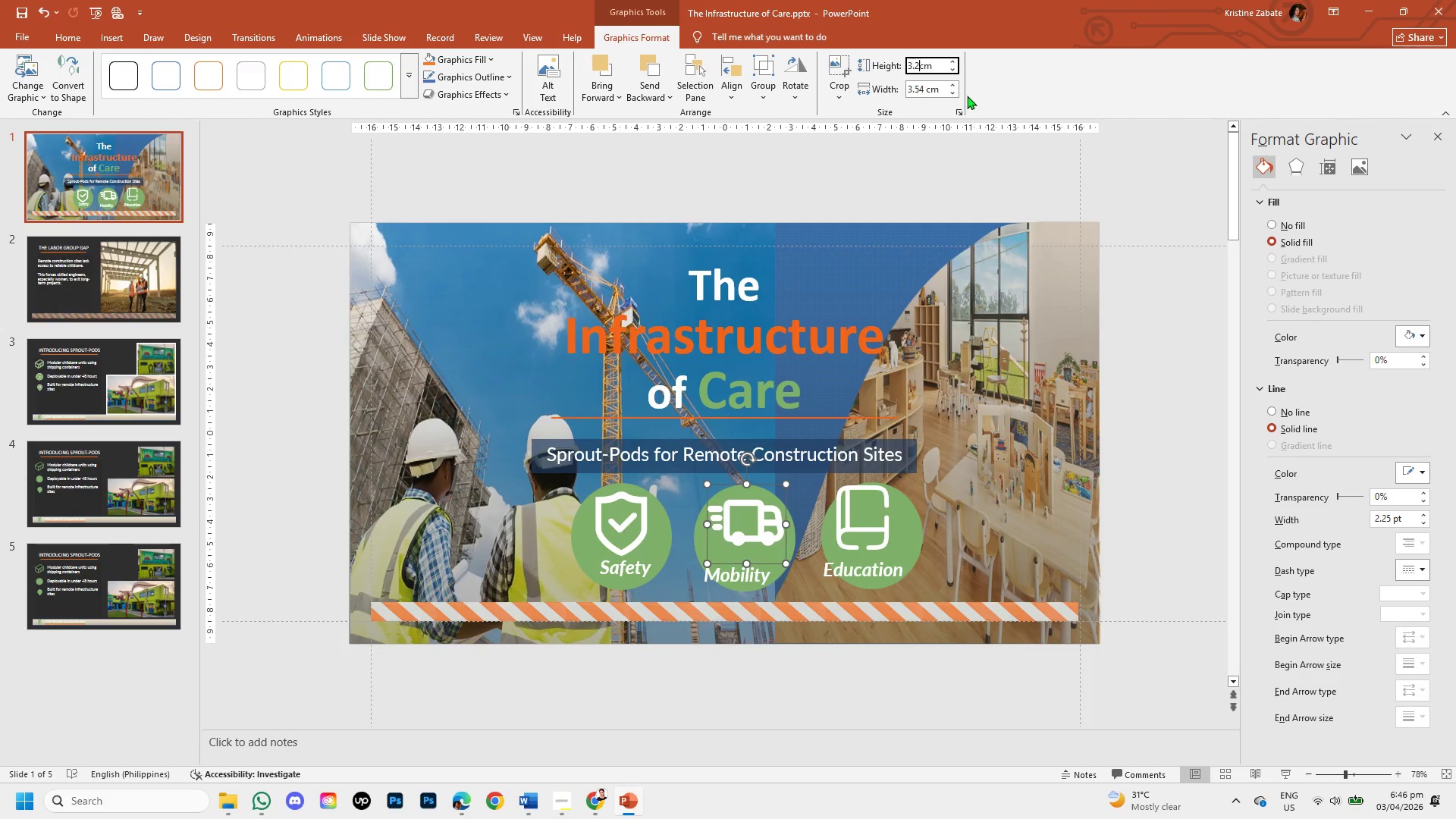 
key(Numpad2)
 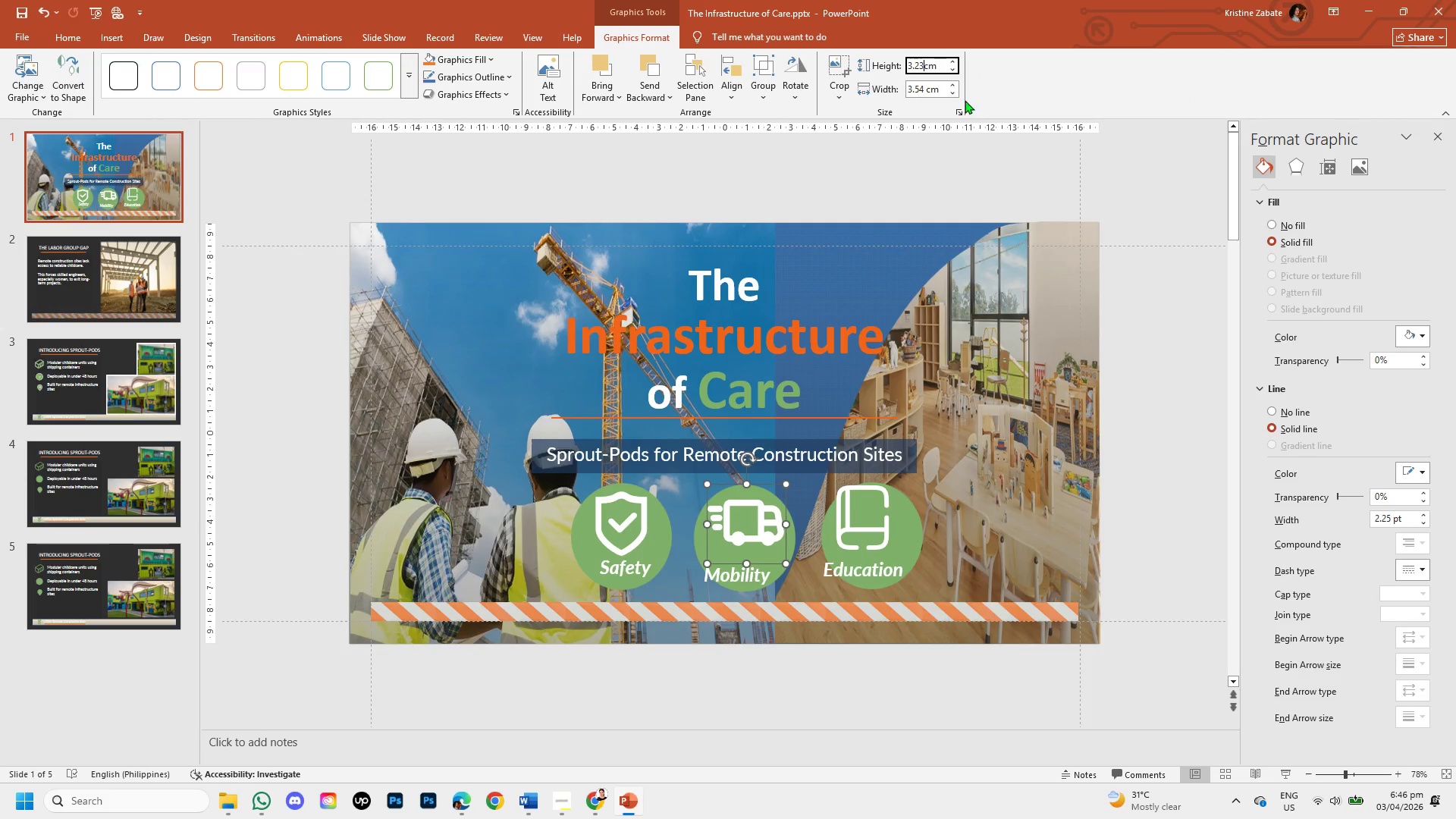 
key(Numpad3)
 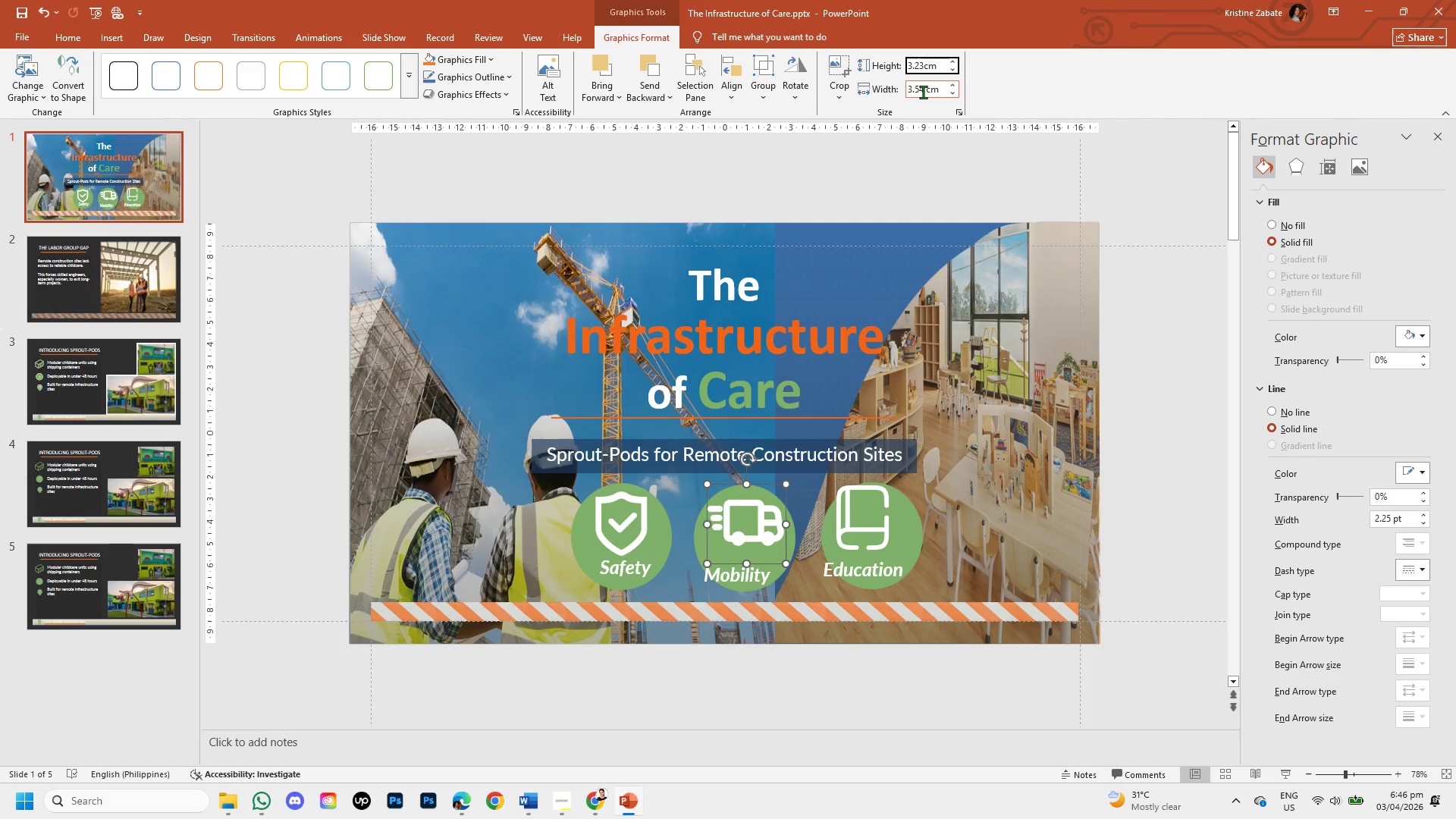 
left_click([923, 92])
 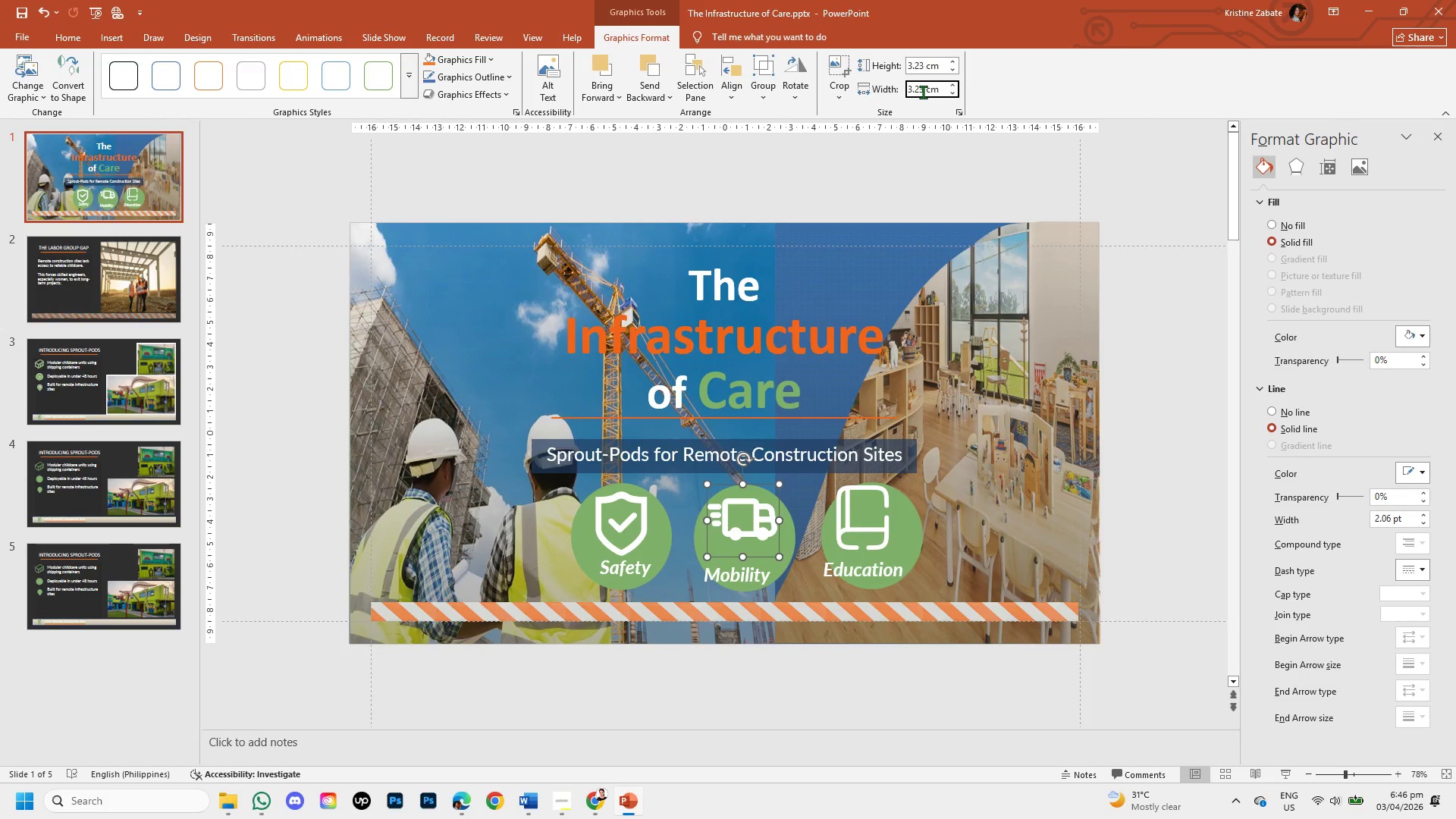 
left_click([923, 92])
 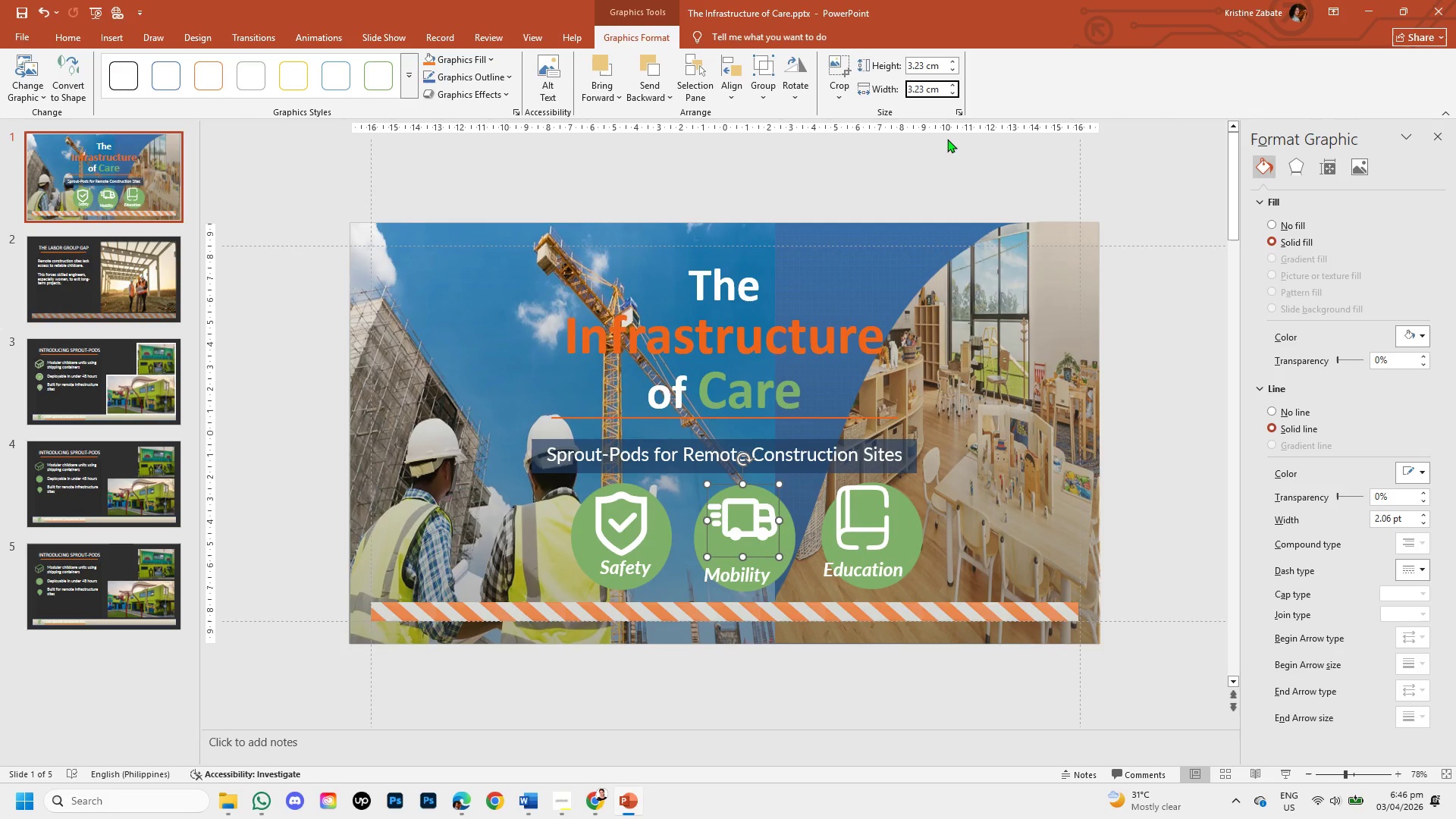 
left_click([949, 149])
 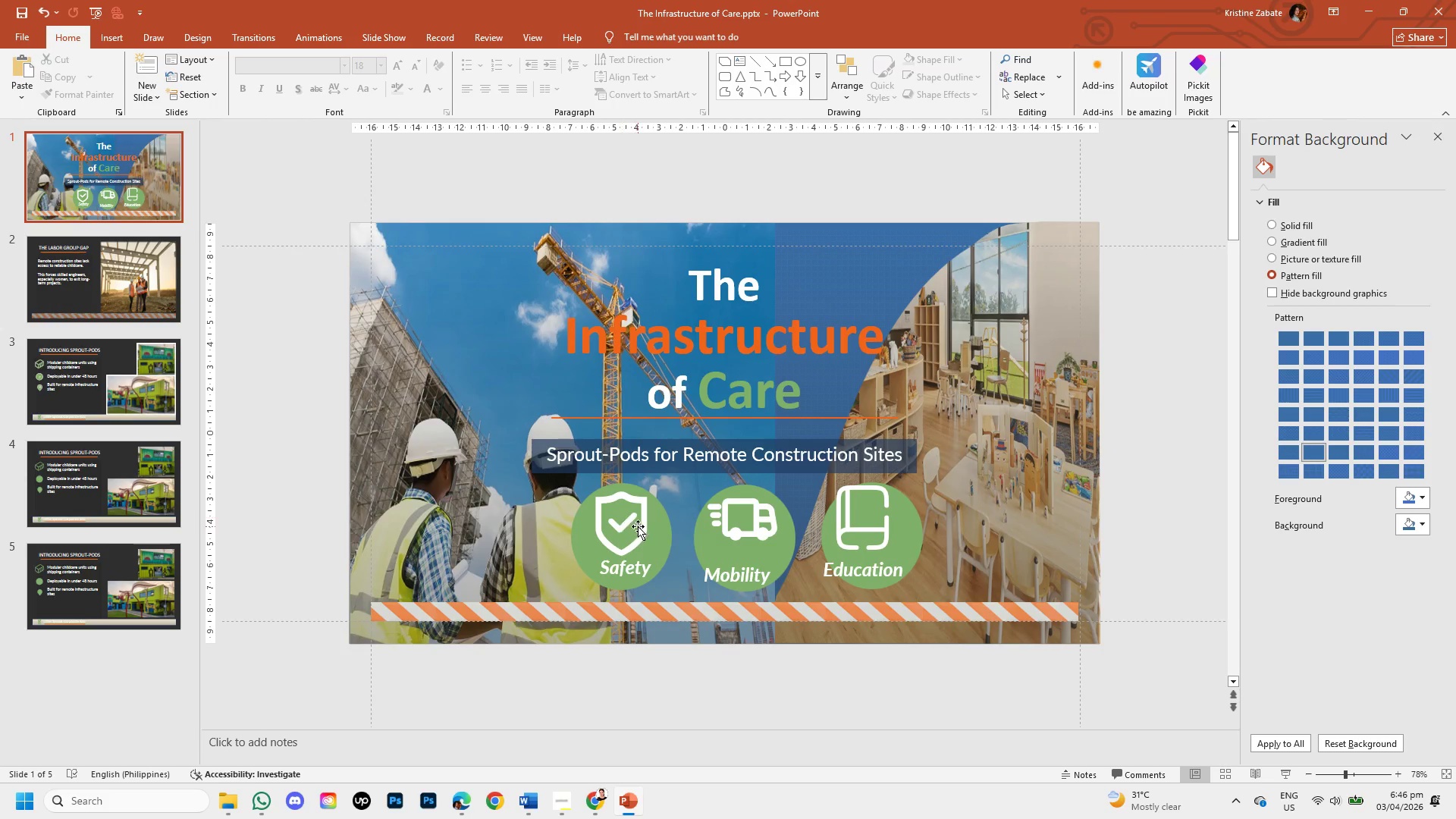 
left_click([642, 529])
 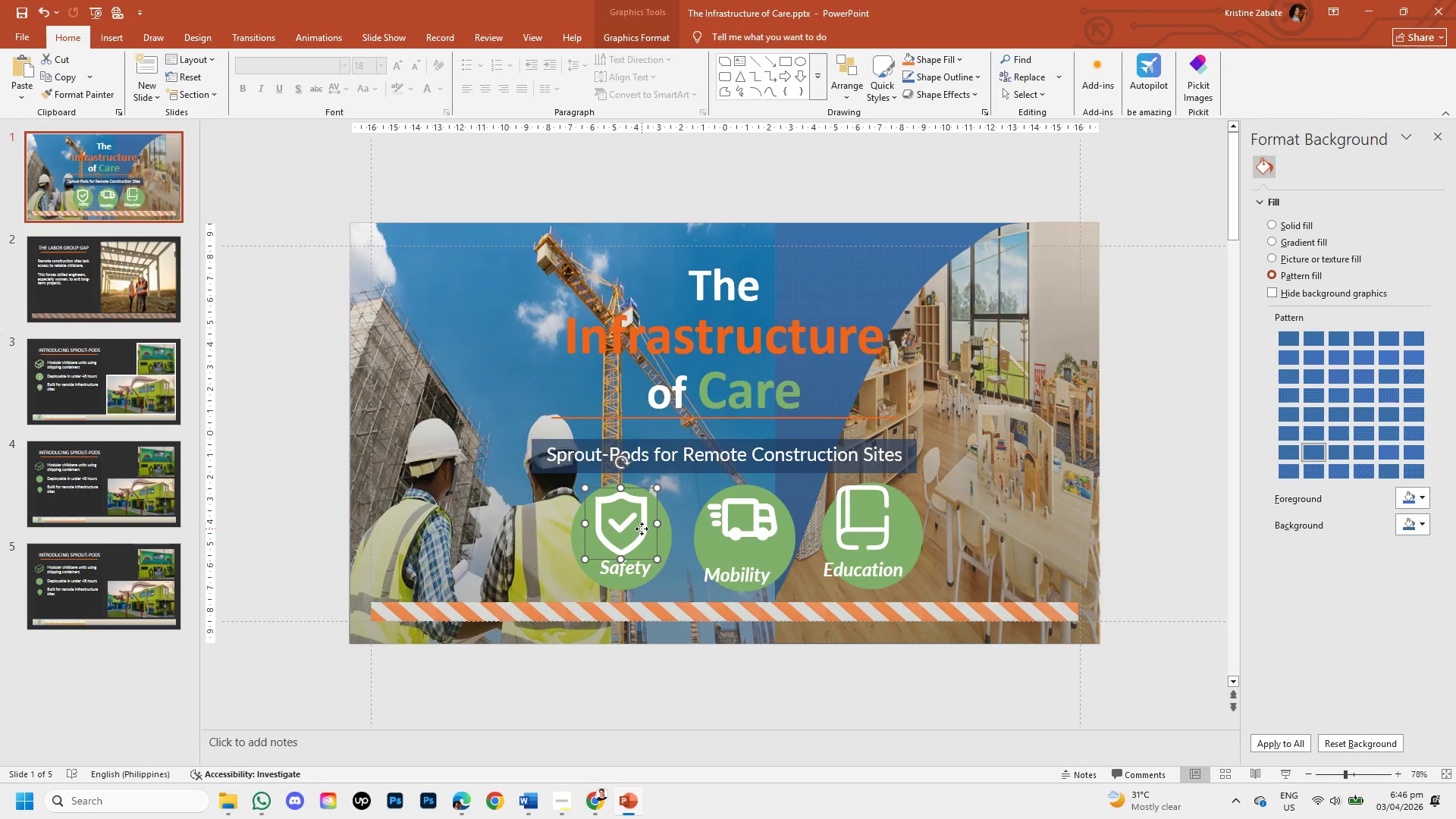 
left_click_drag(start_coordinate=[642, 529], to_coordinate=[922, 86])
 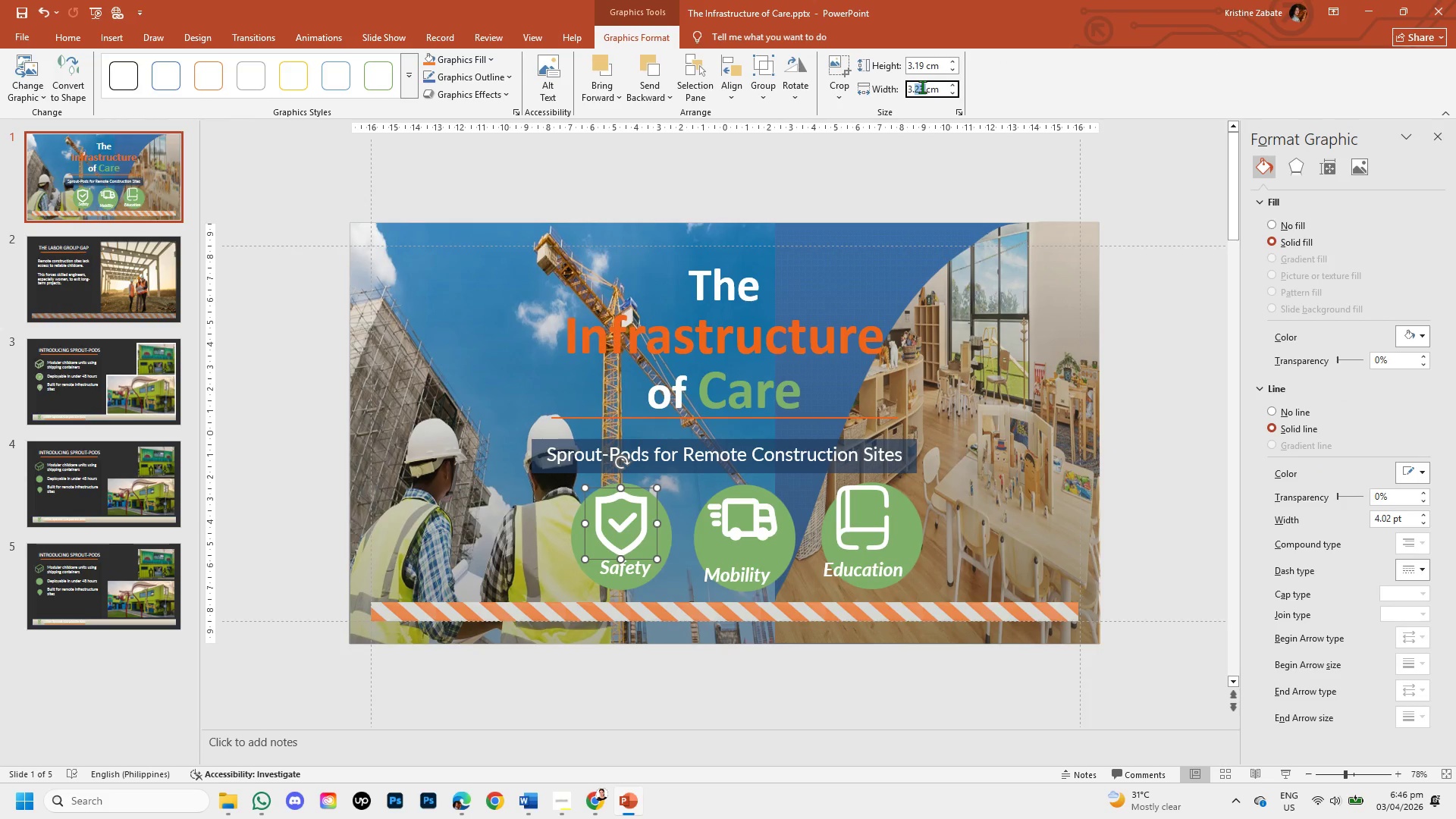 
double_click([922, 86])
 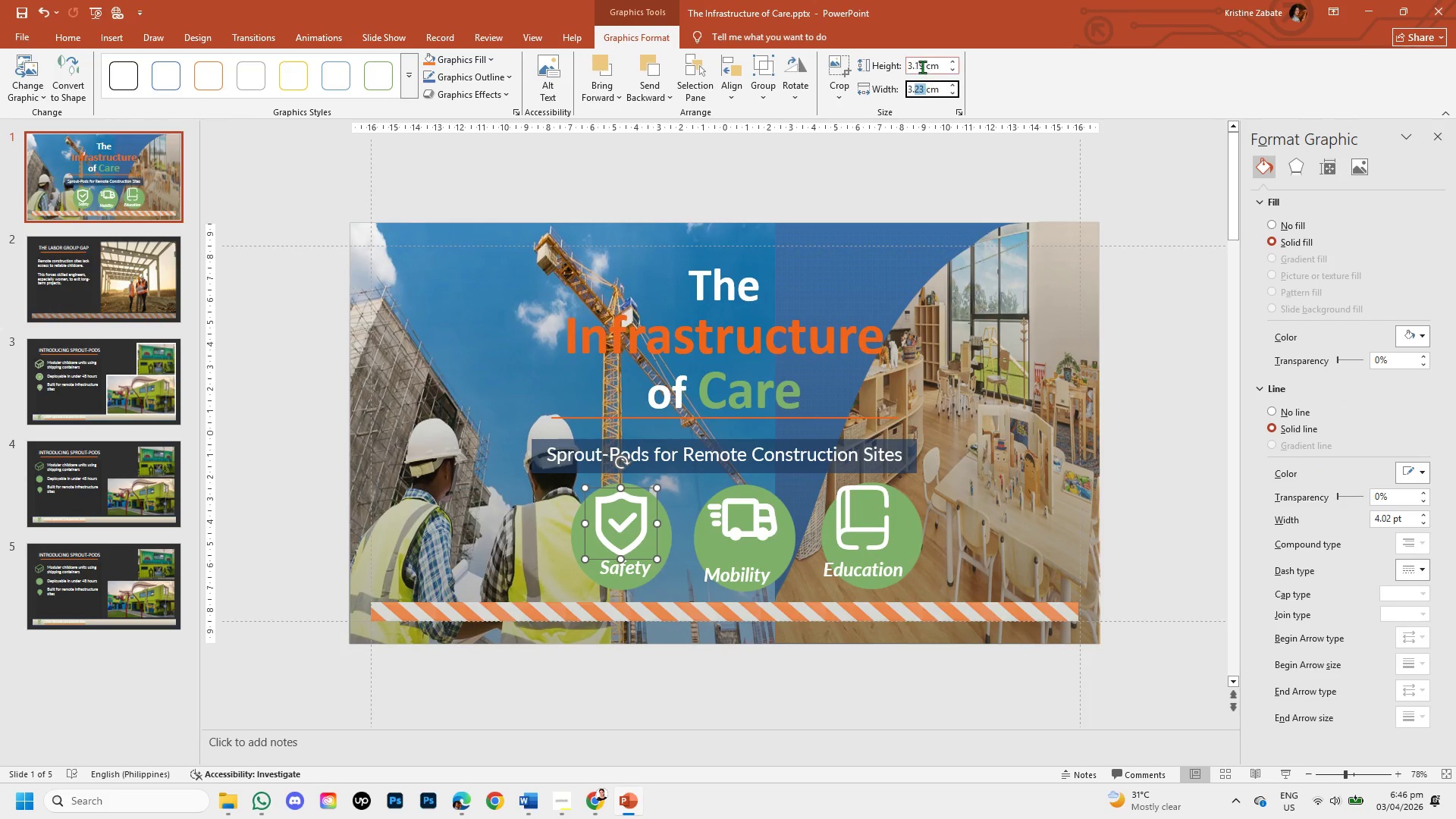 
left_click([919, 61])
 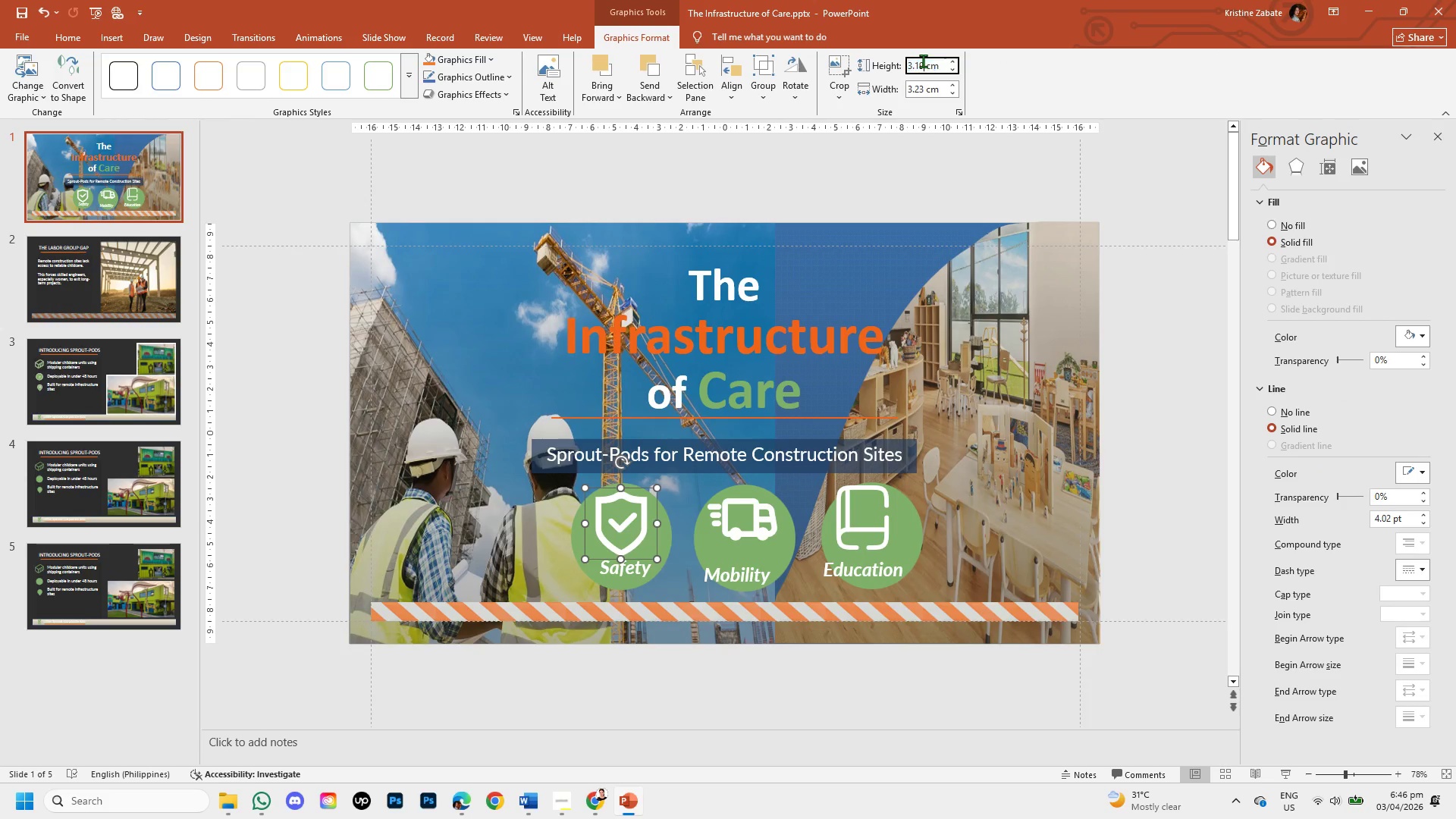 
left_click([923, 61])
 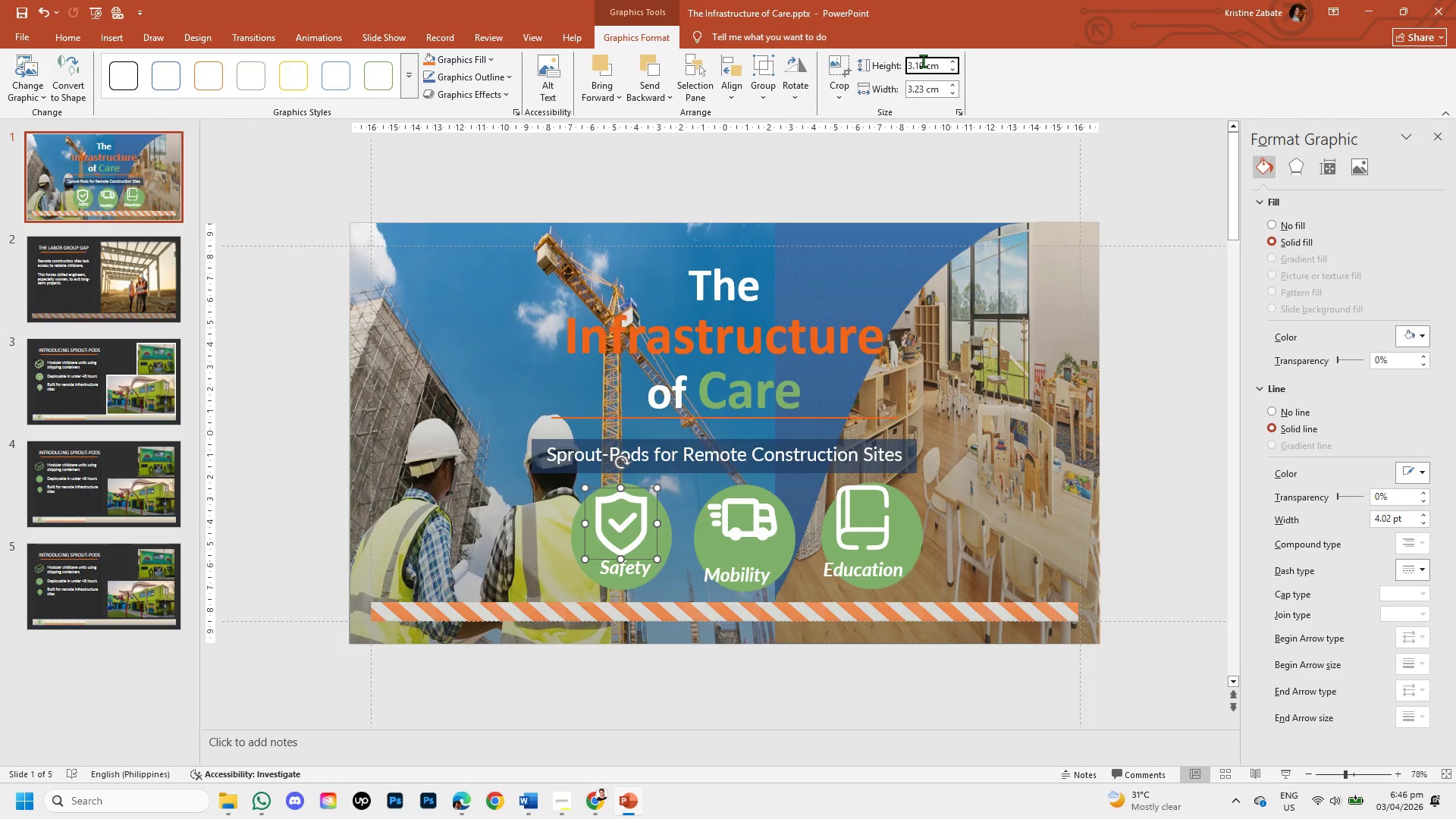 
key(Backspace)
 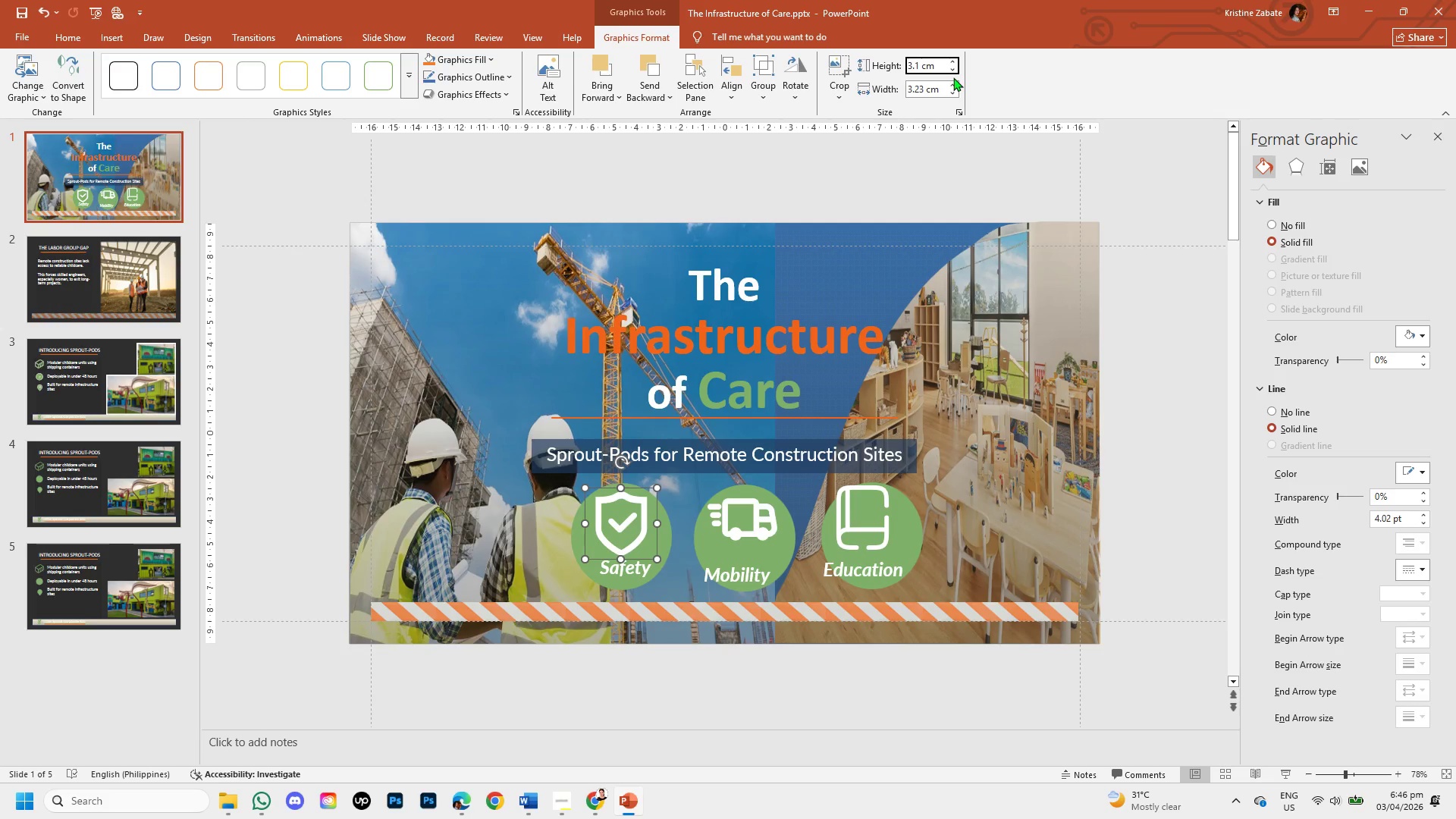 
key(Backspace)
 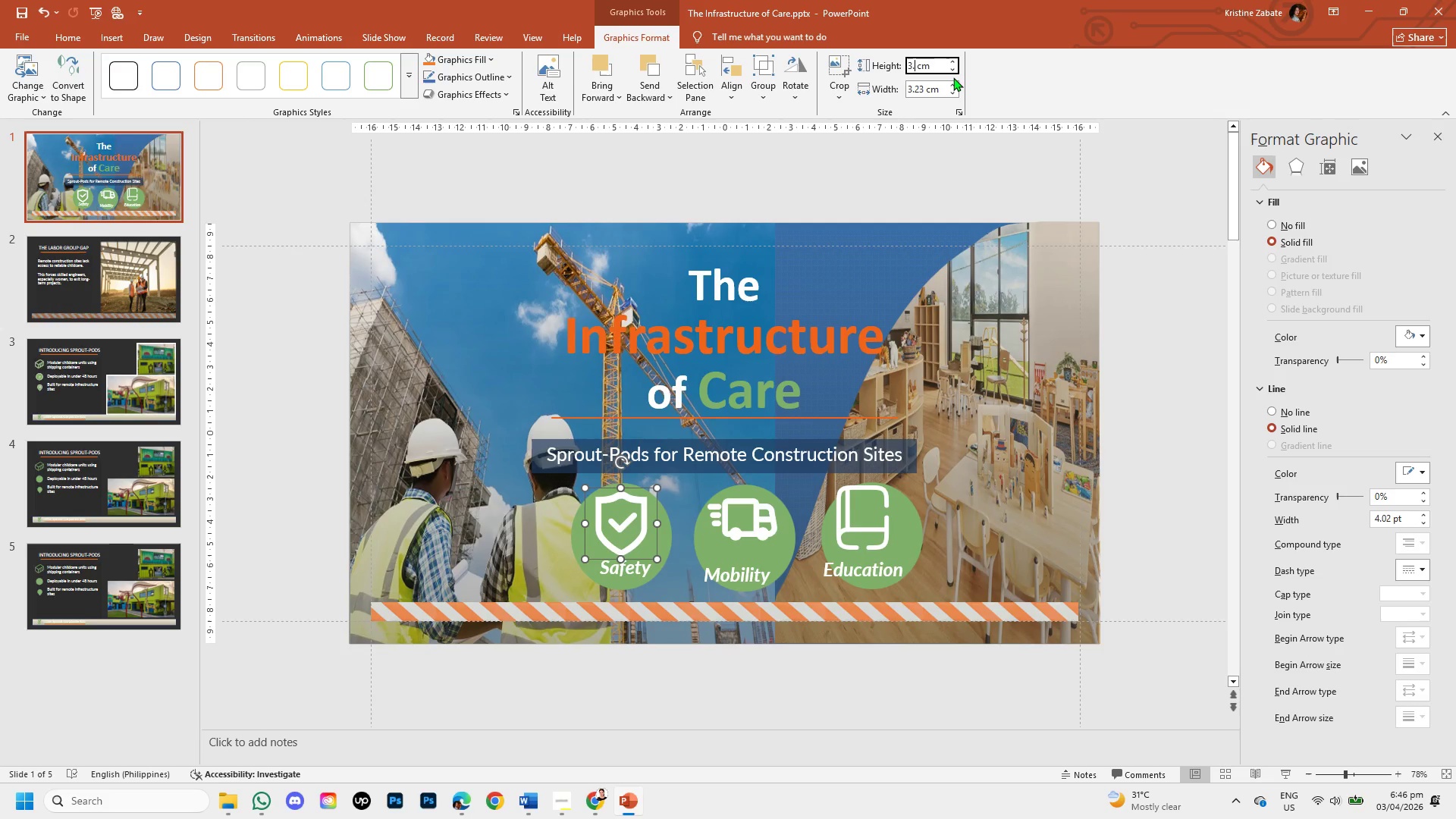 
key(Numpad2)
 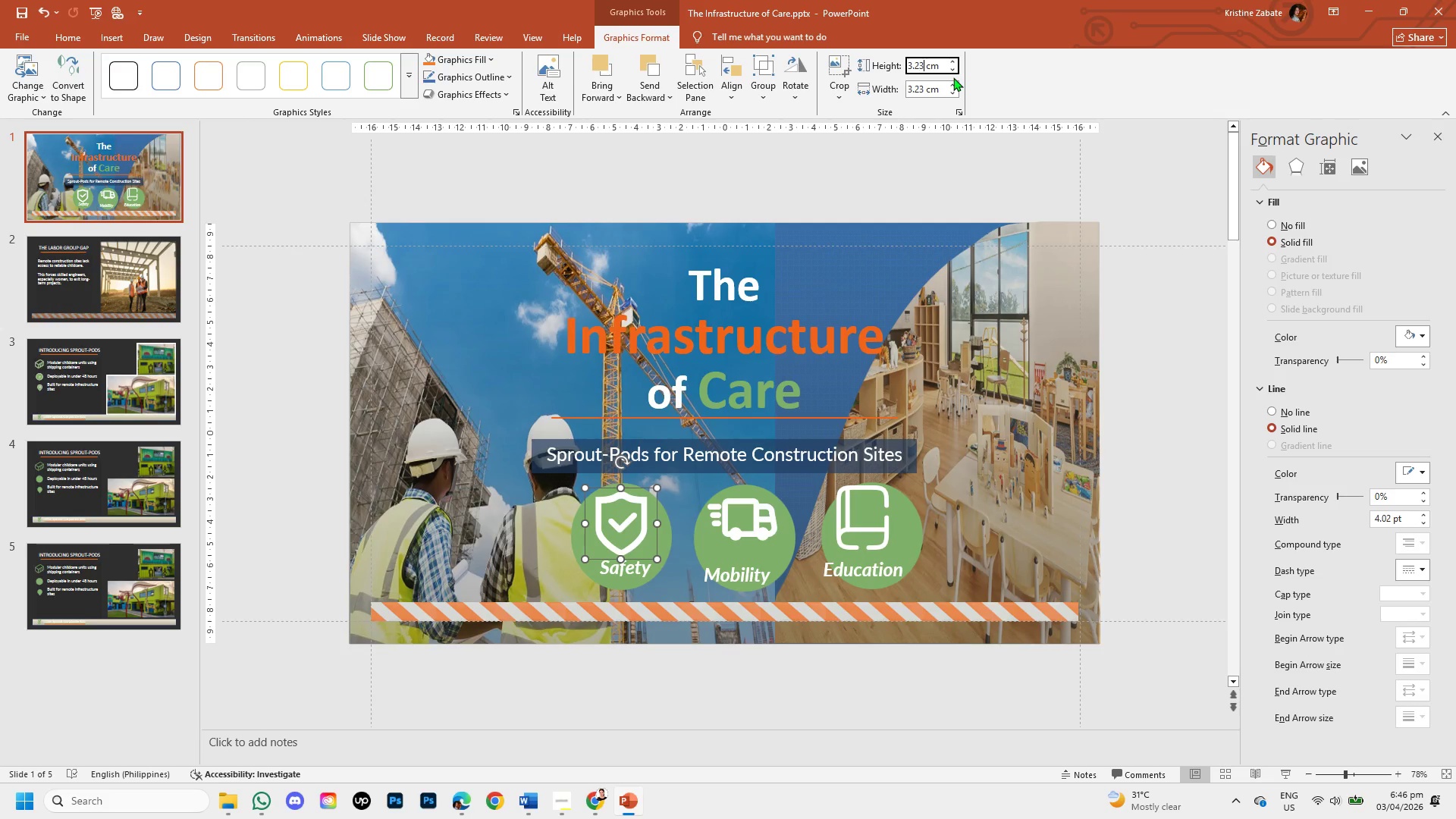 
key(Numpad3)
 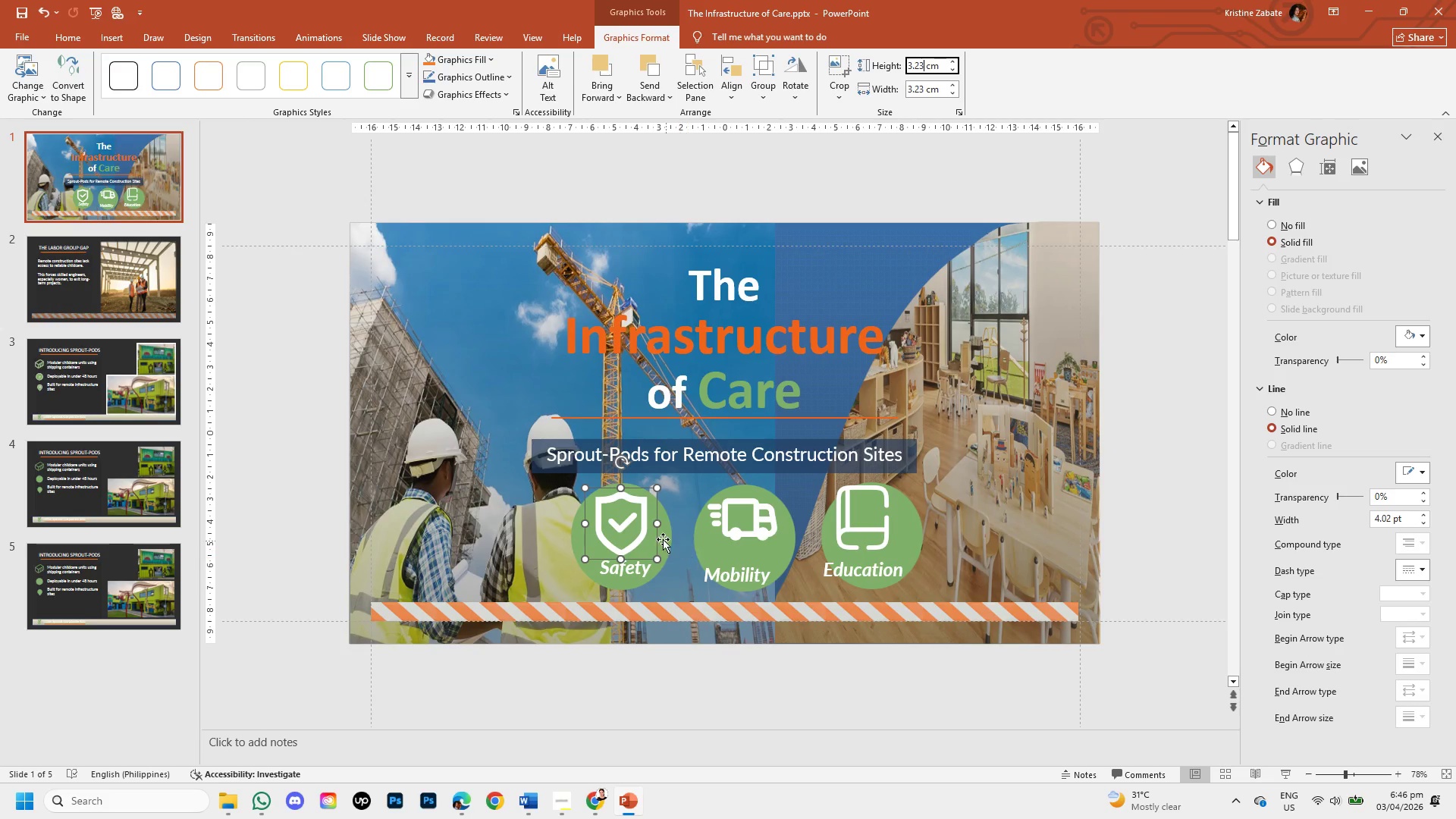 
left_click([645, 528])
 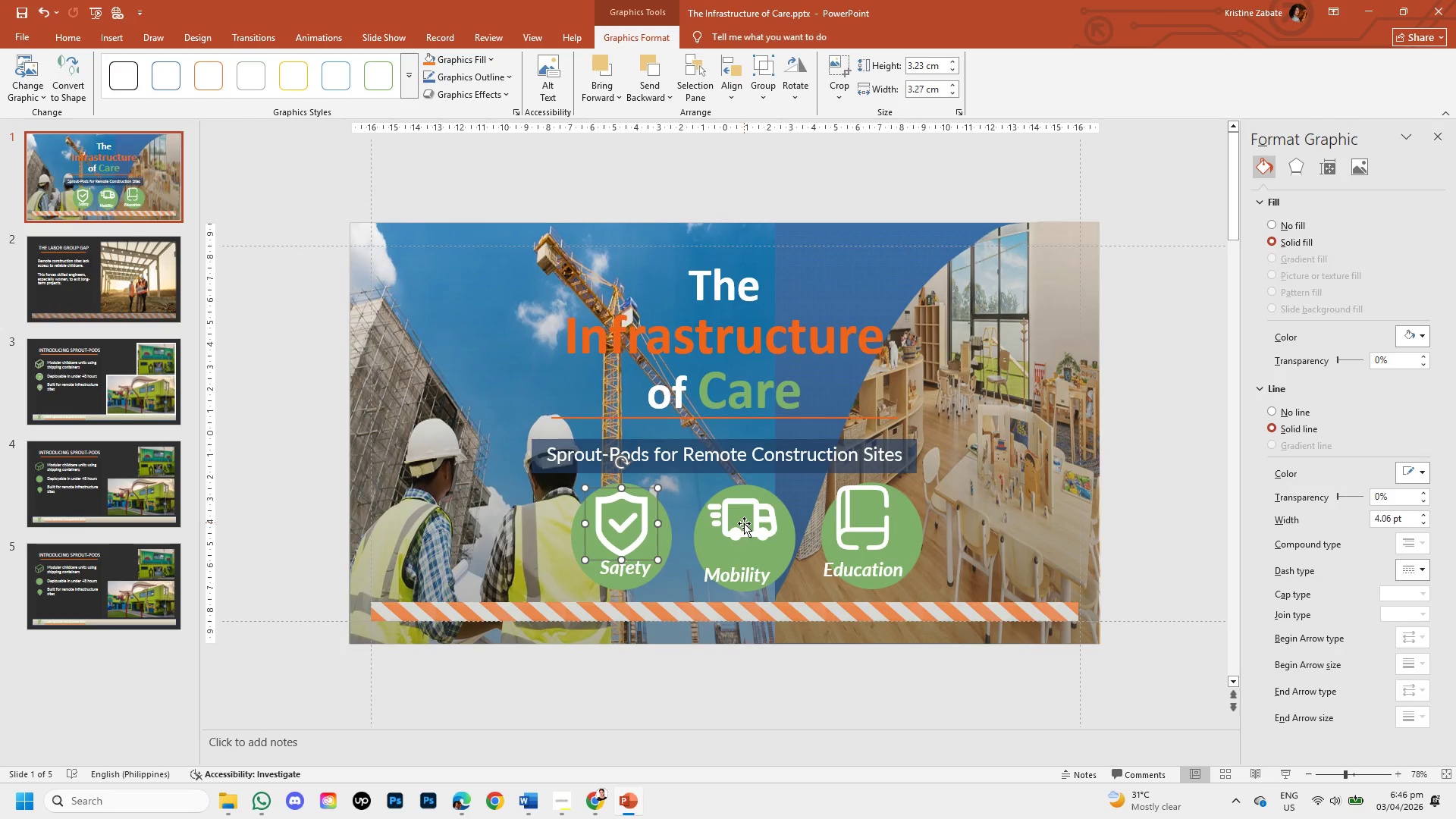 
left_click([744, 538])
 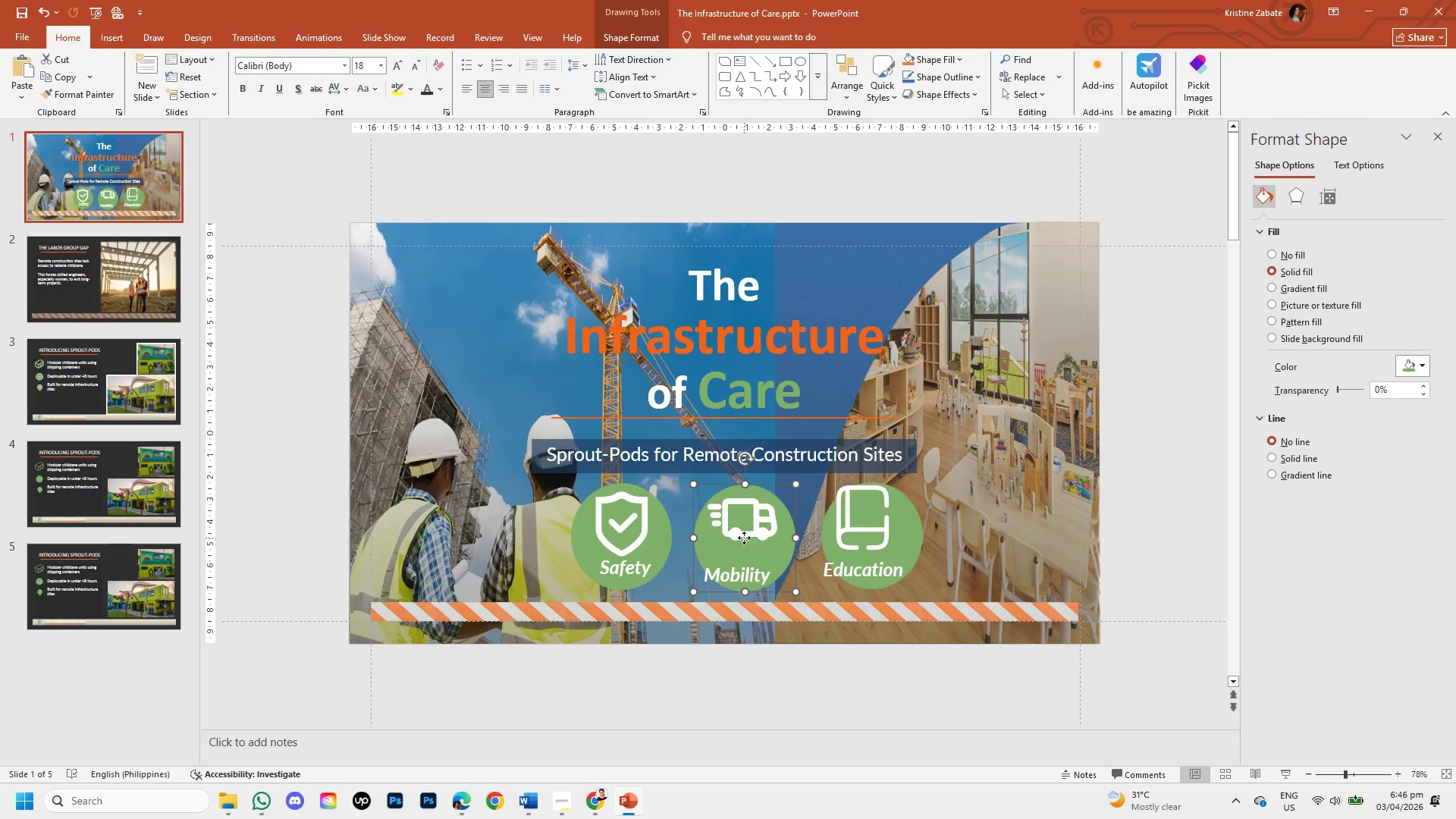 
double_click([744, 538])
 